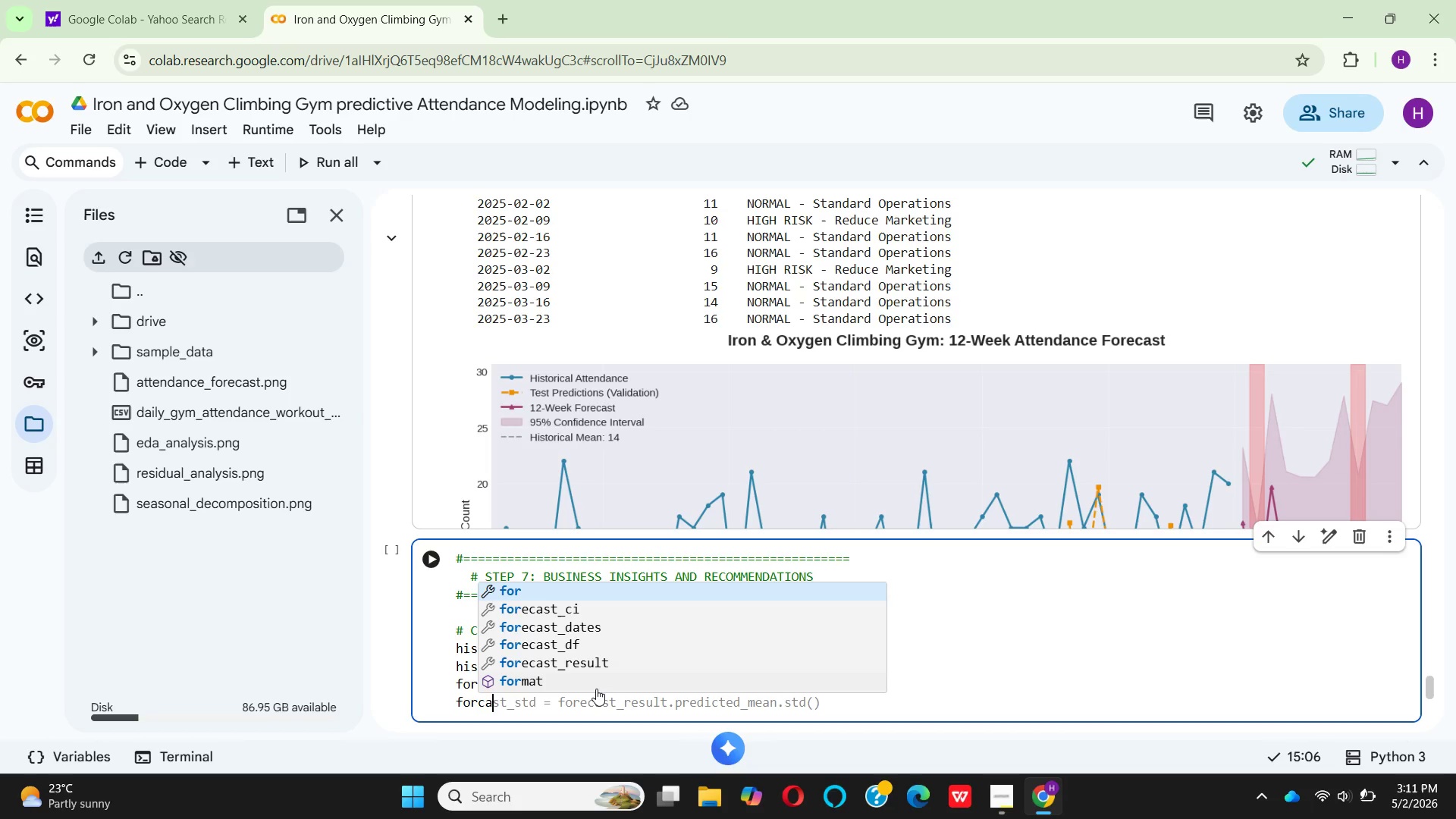 
type(st)
 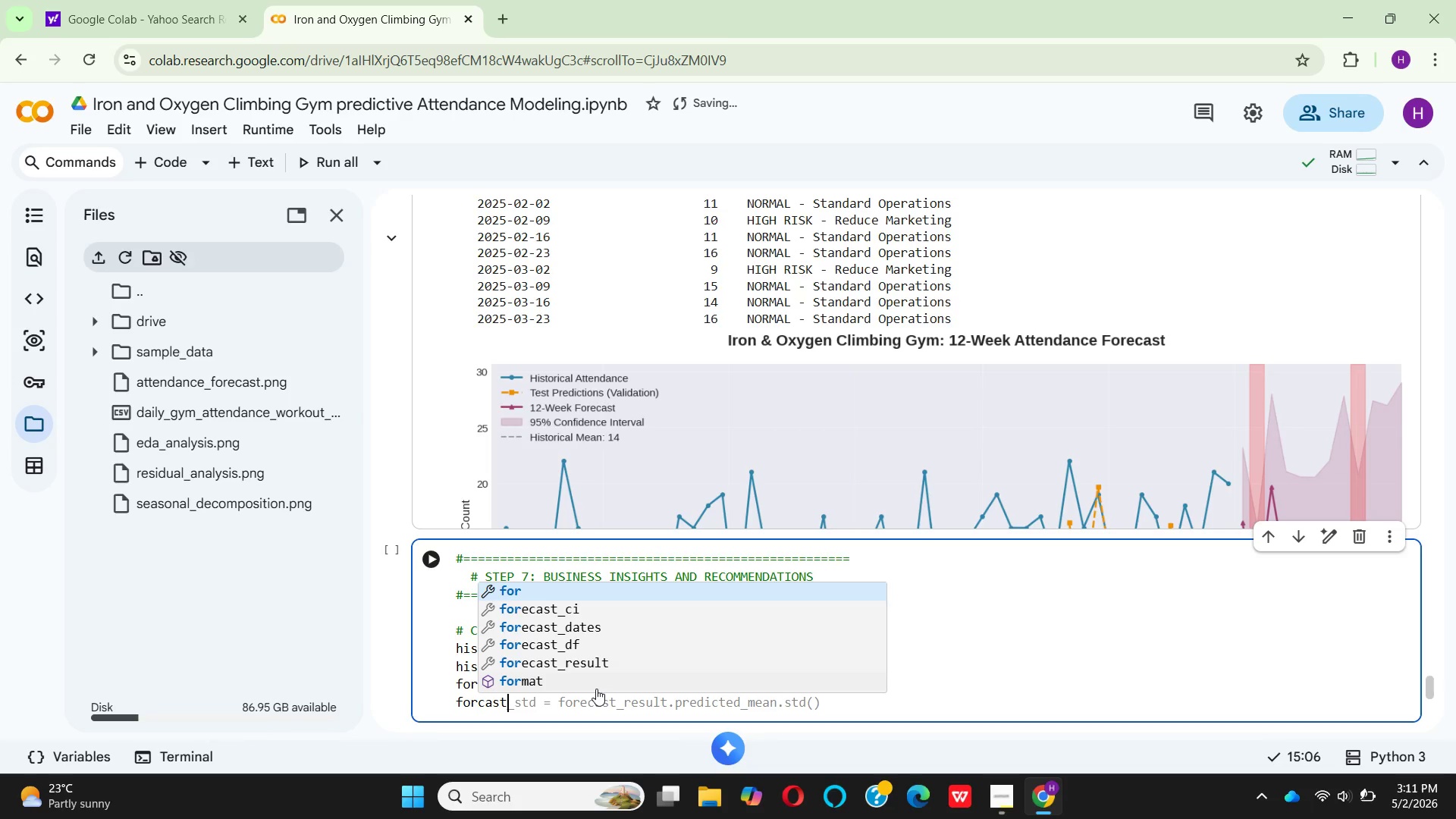 
wait(14.56)
 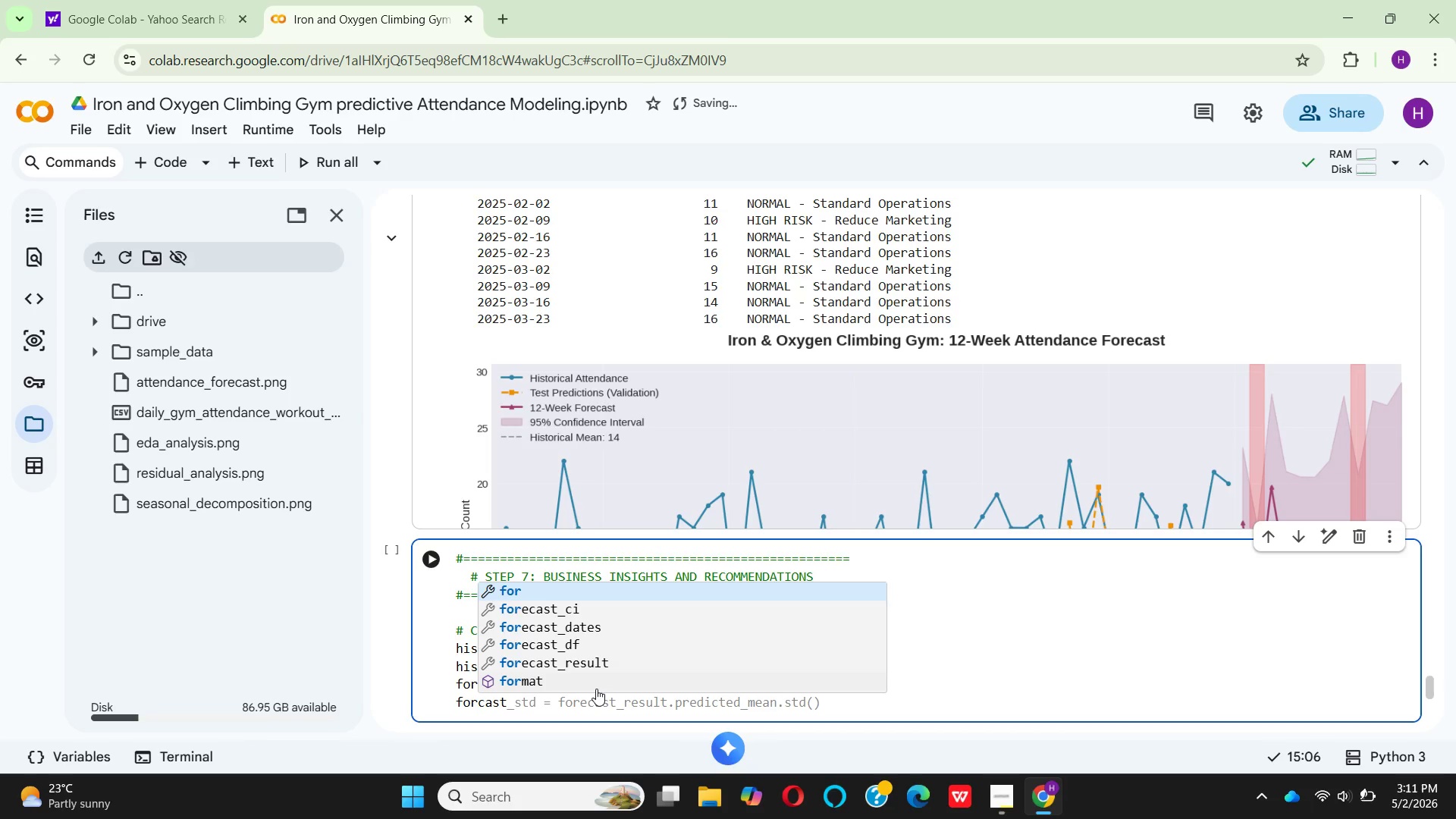 
key(Shift+Minus)
 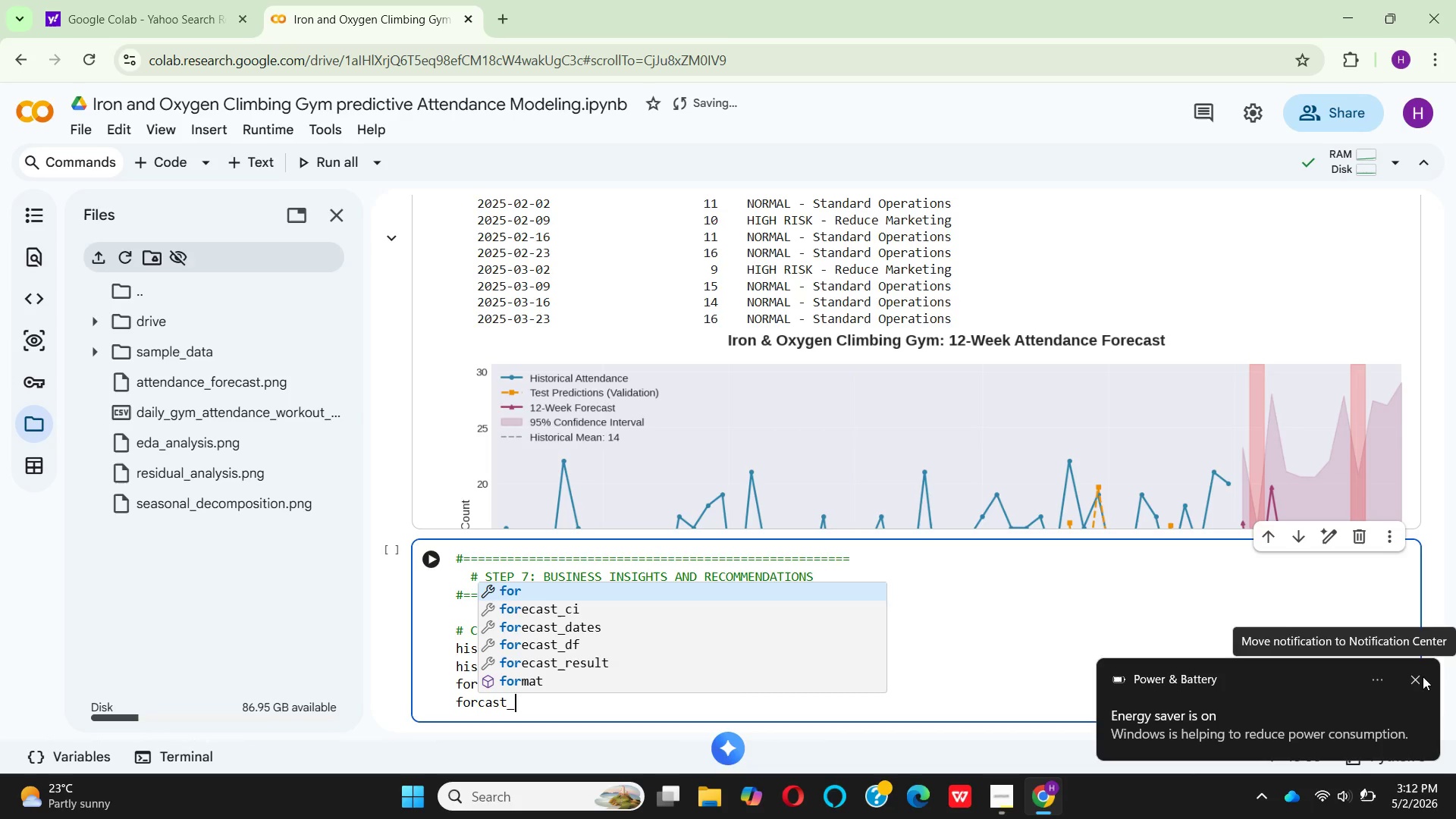 
wait(14.28)
 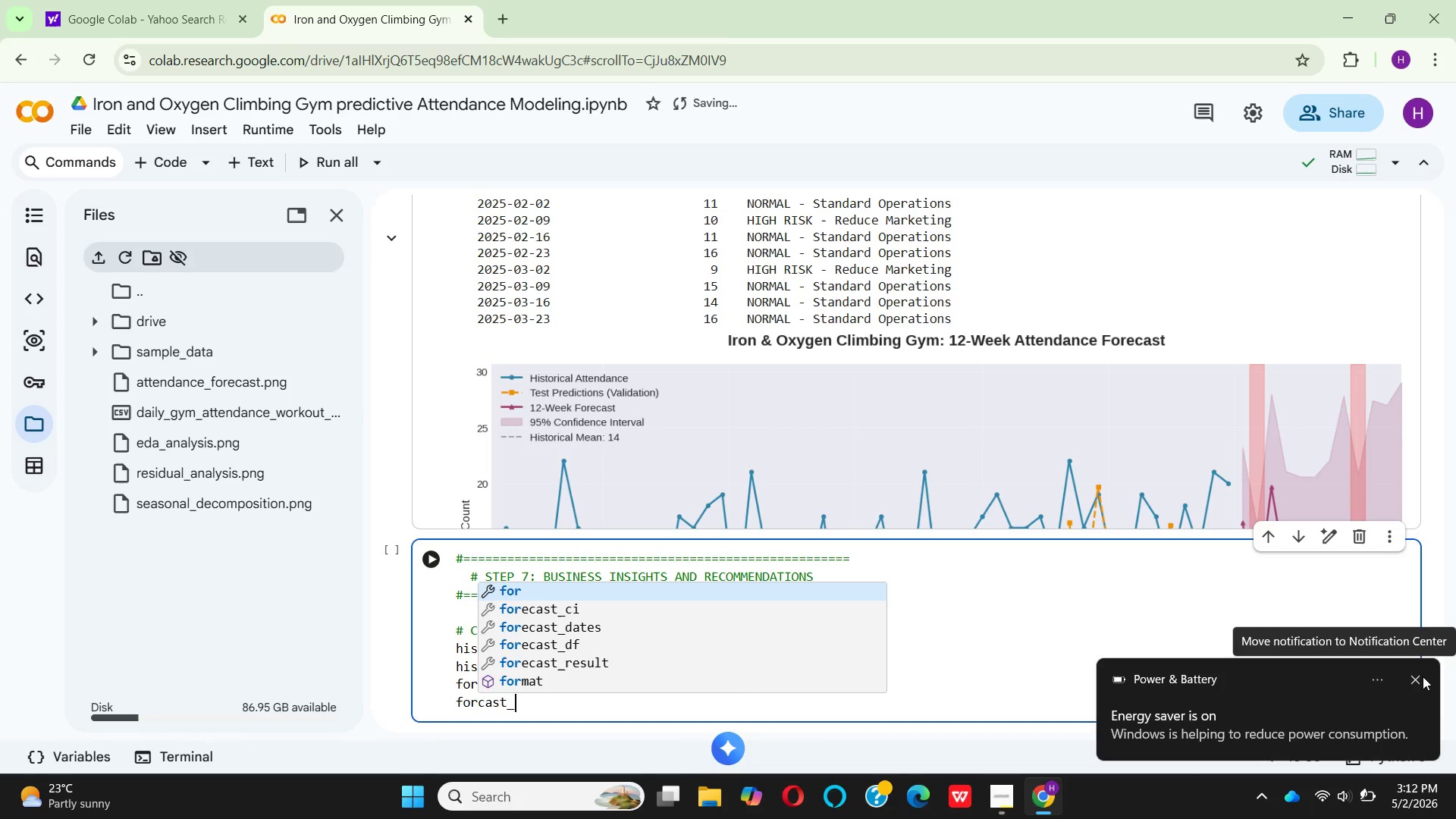 
type(mn = fre)
 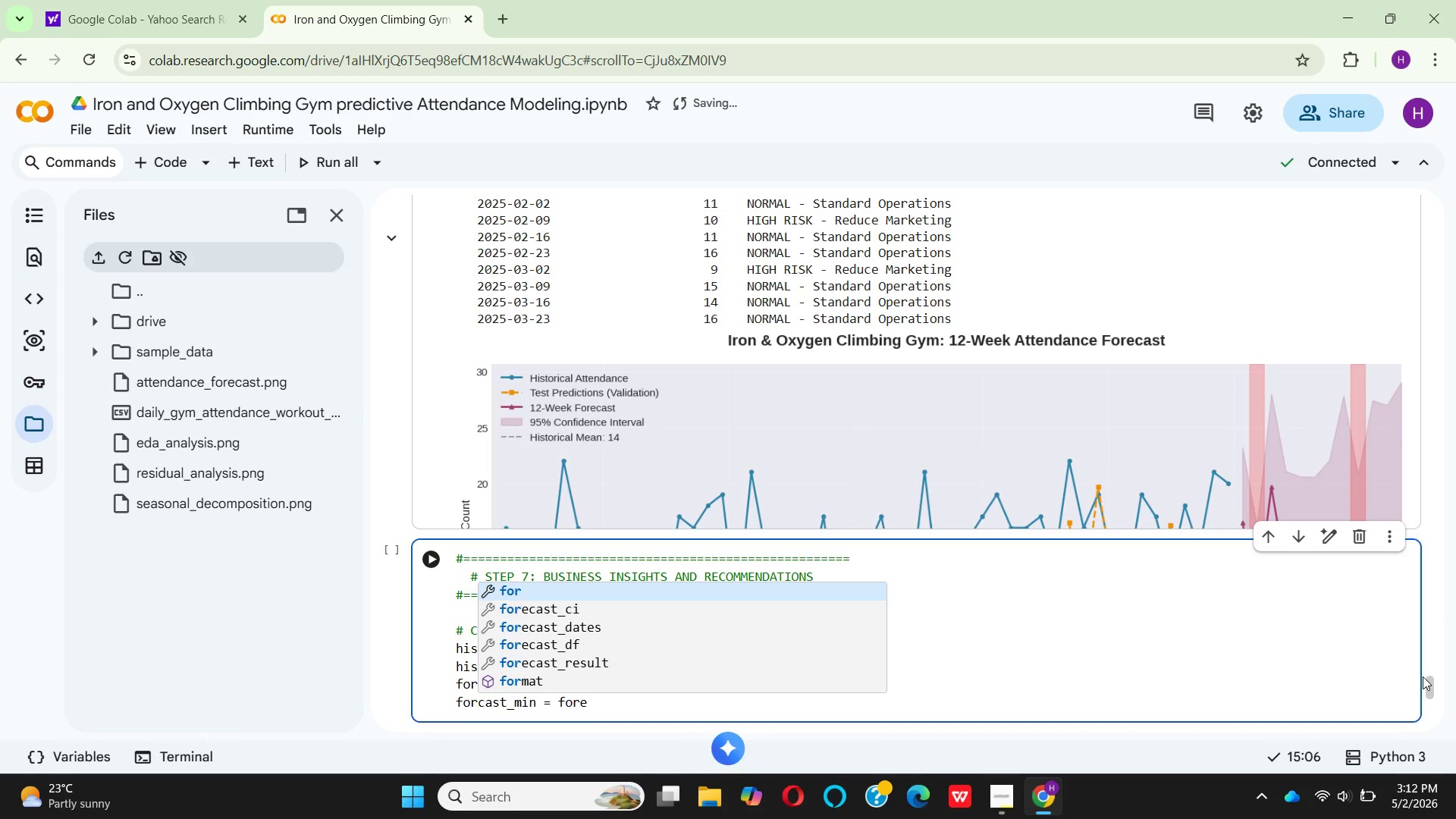 
hold_key(key=I, duration=0.36)
 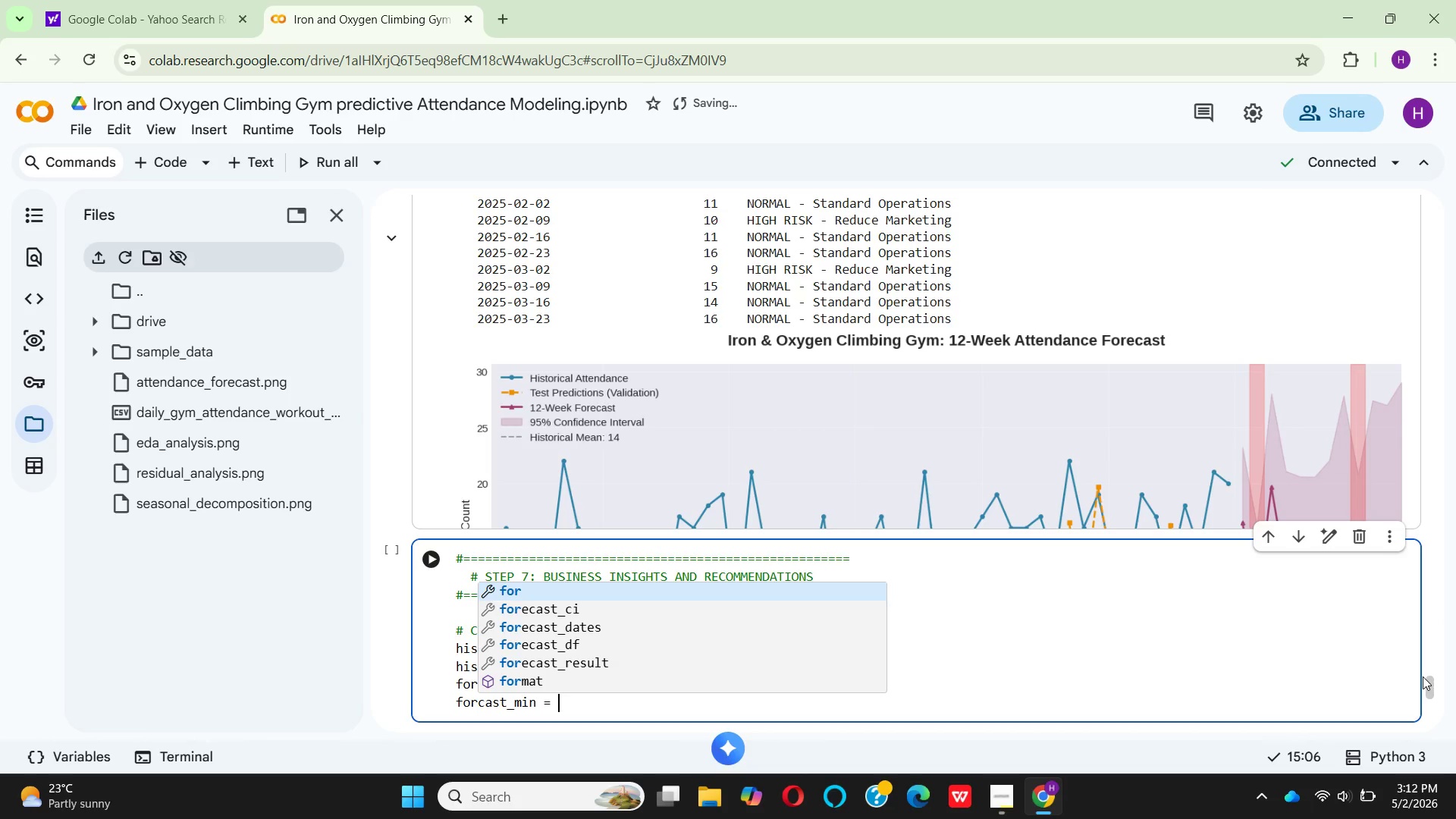 
hold_key(key=O, duration=0.34)
 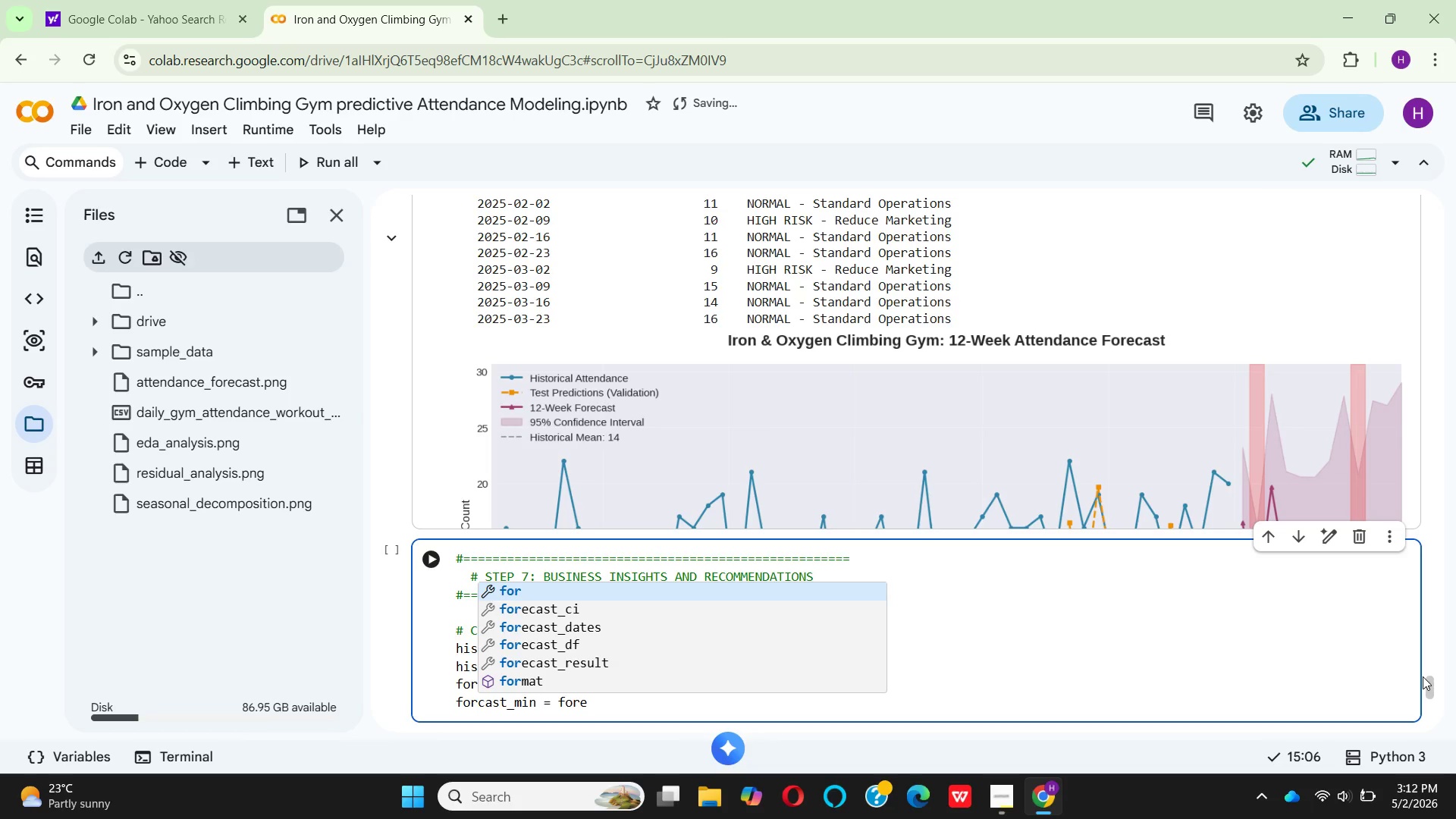 
type(cast)
 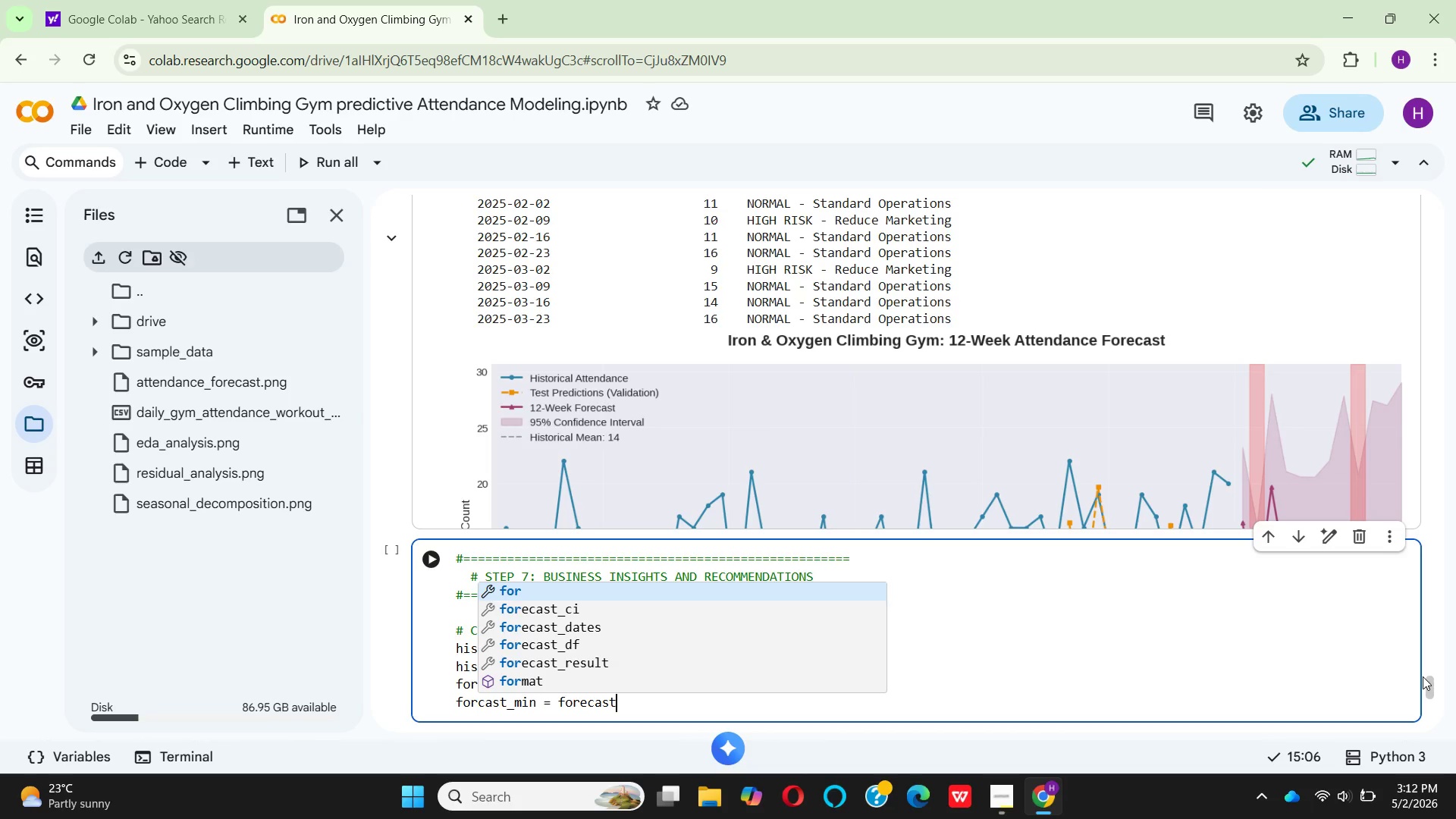 
key(Shift+Minus)
 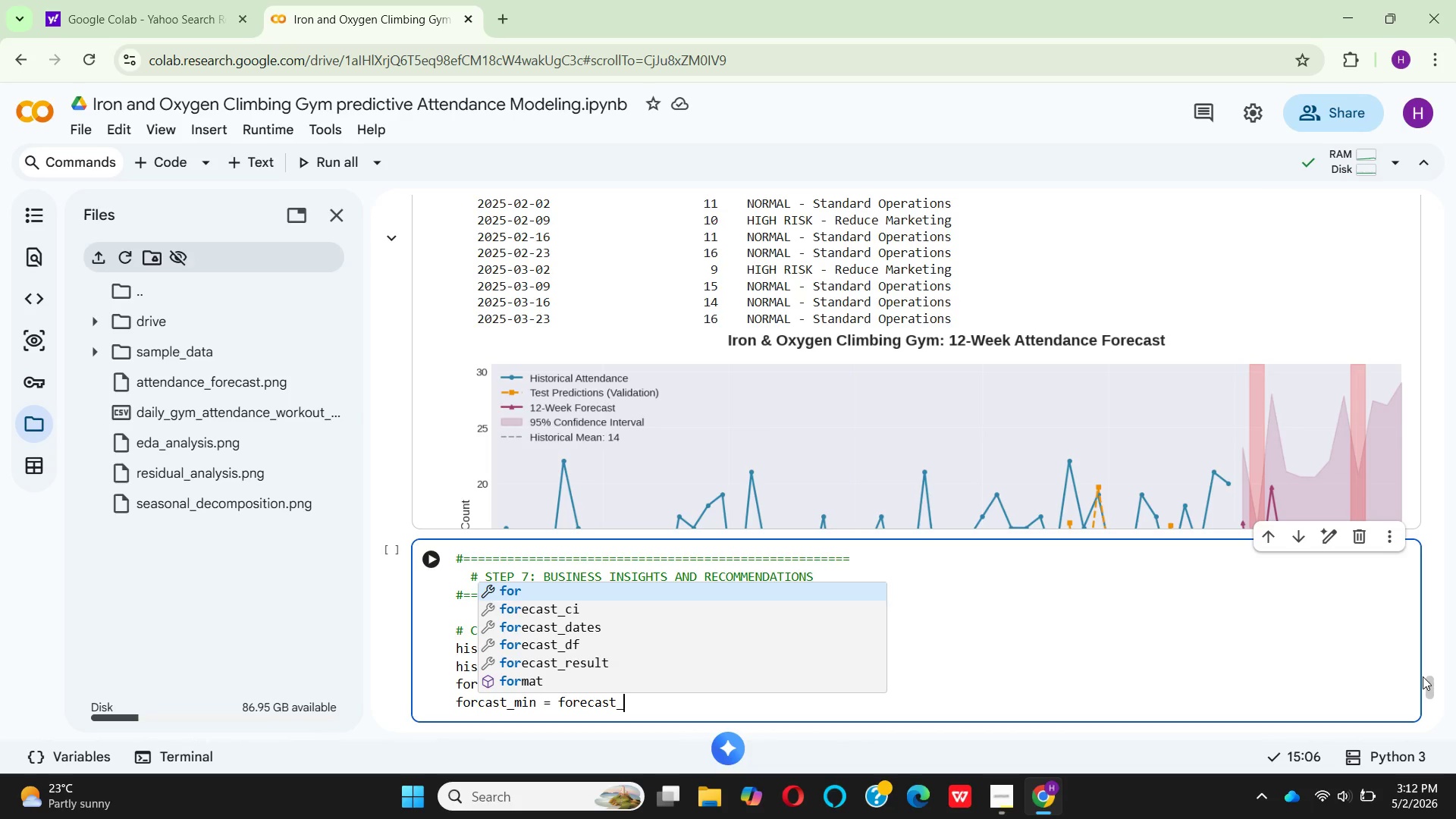 
key(ArrowDown)
 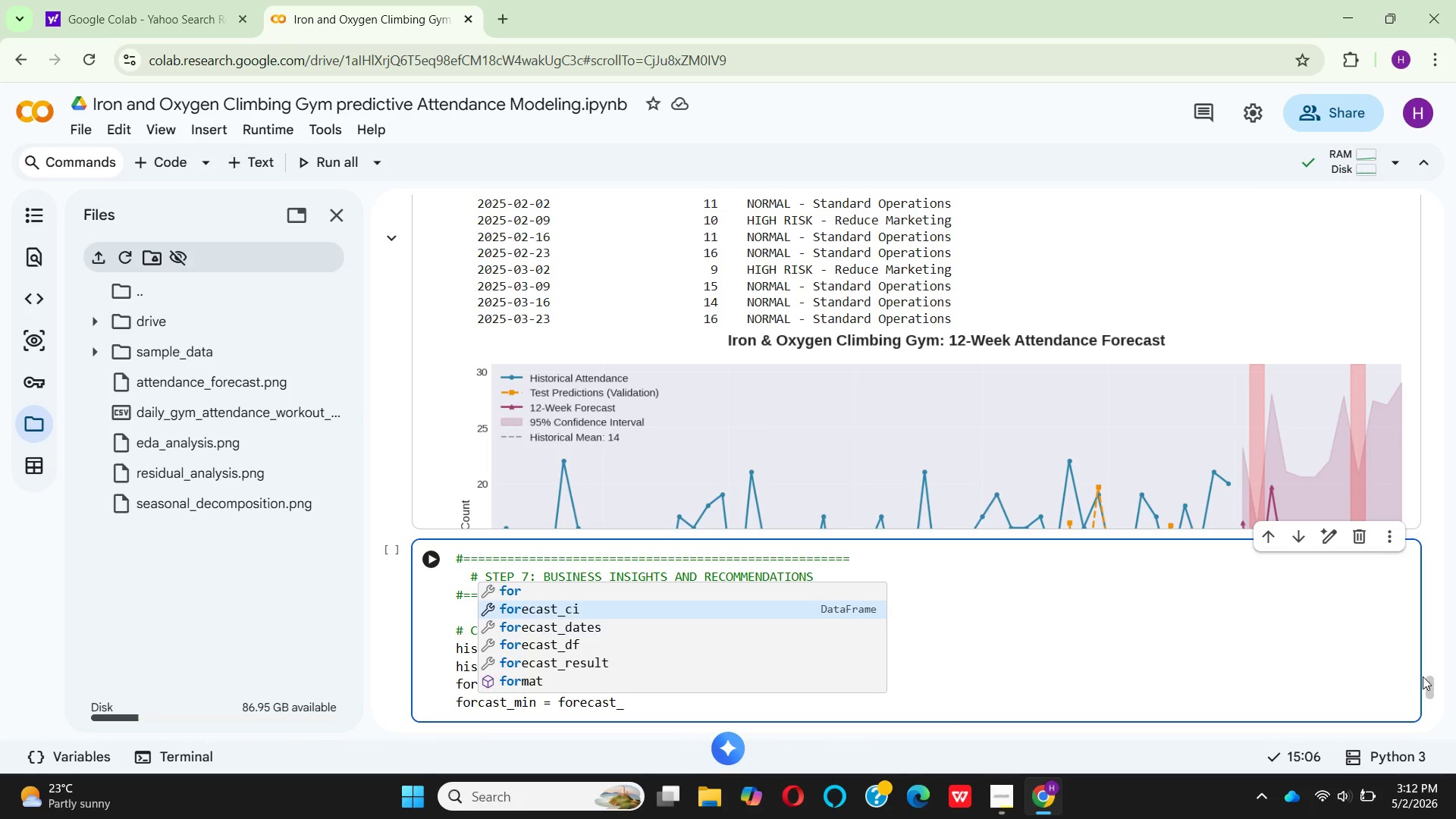 
key(ArrowDown)
 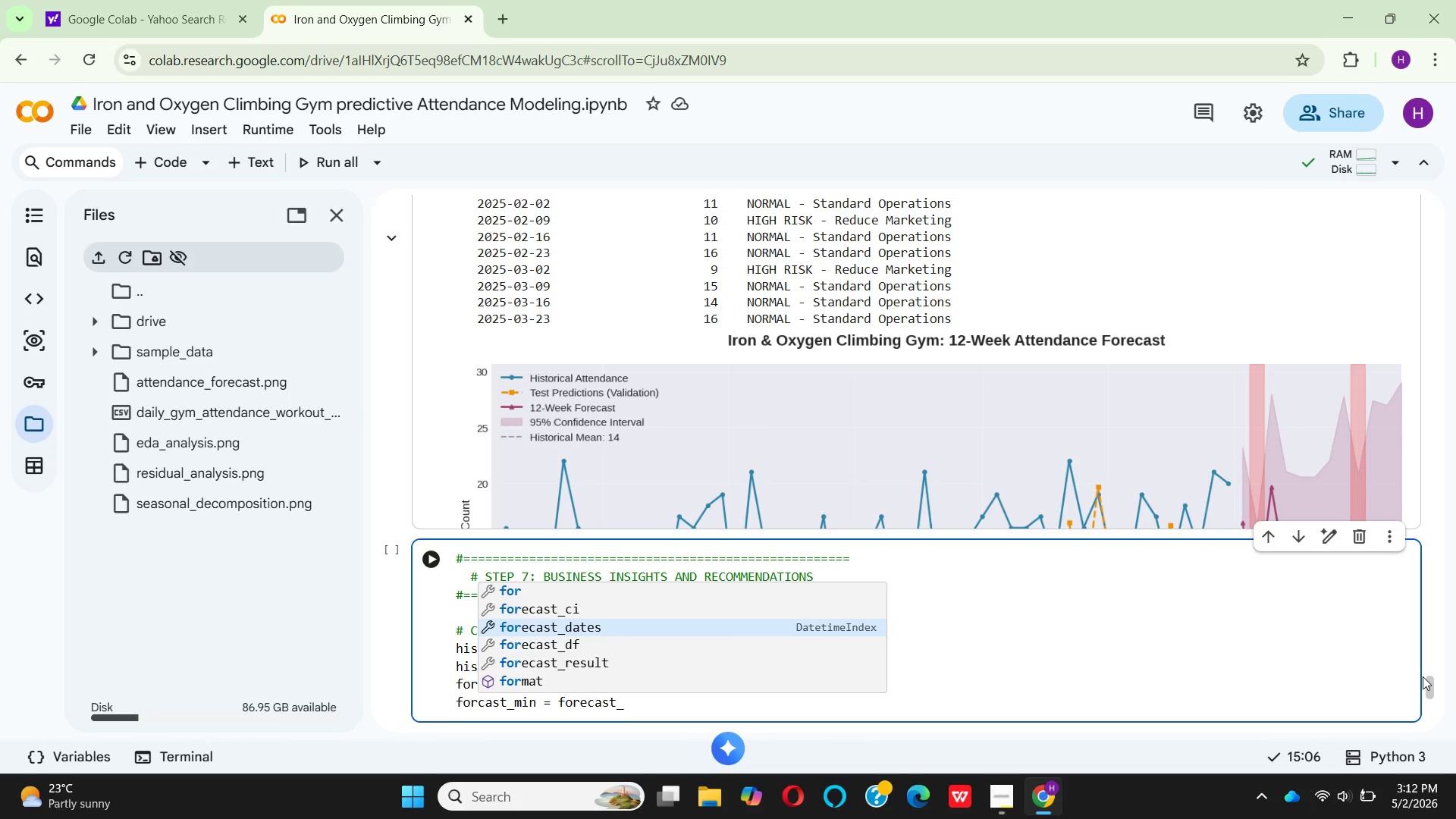 
key(ArrowDown)
 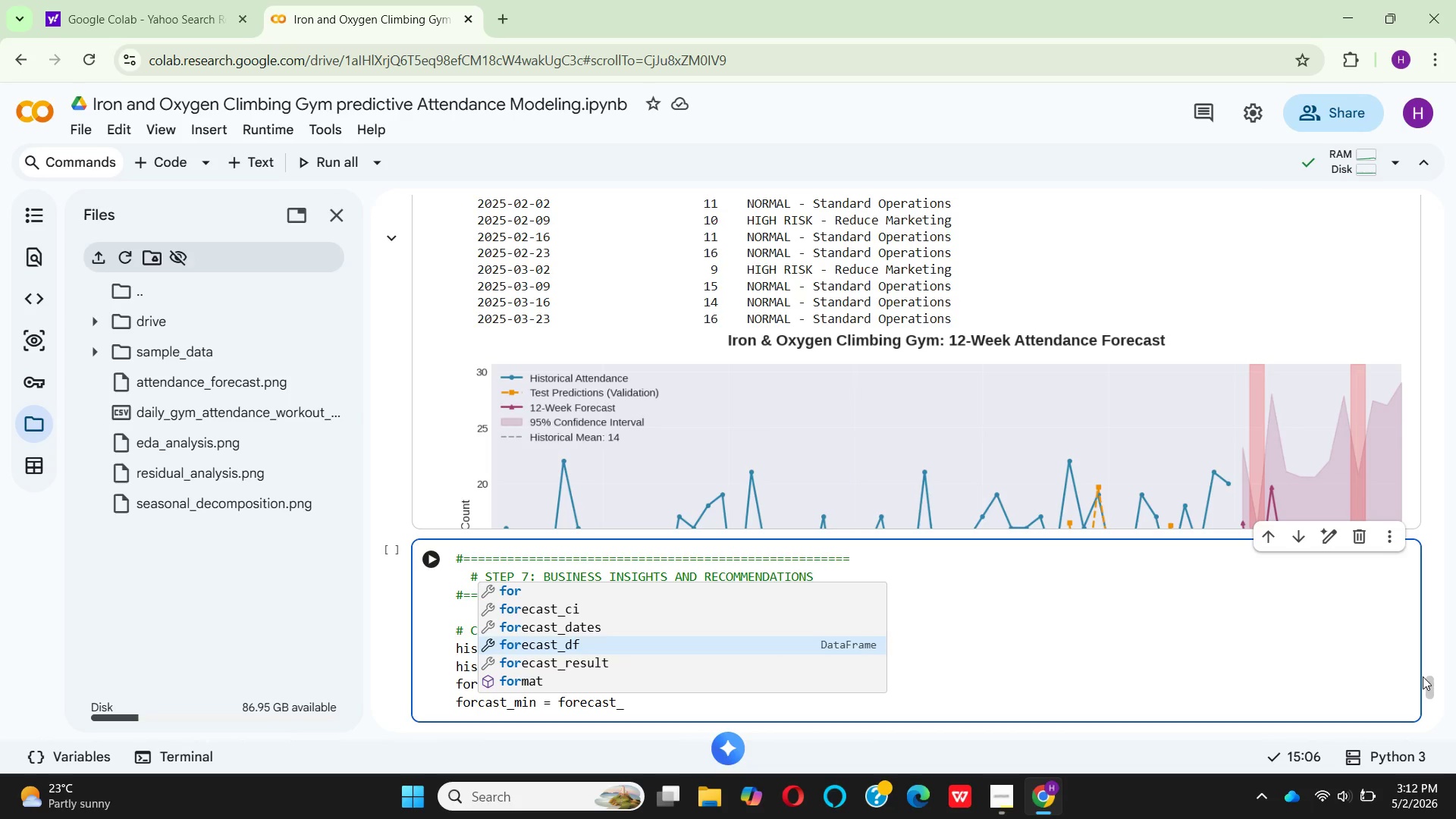 
key(ArrowDown)
 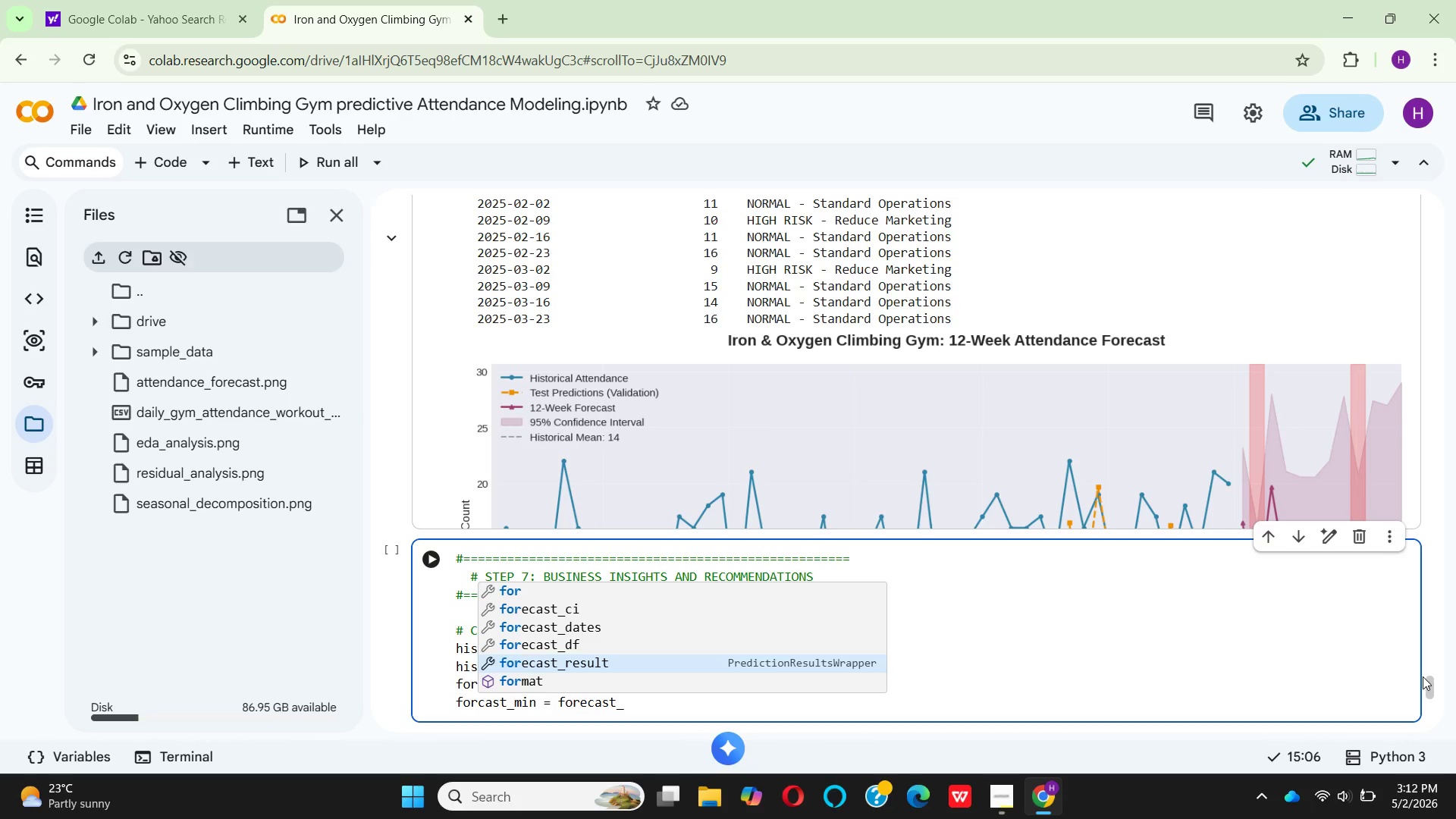 
key(Enter)
 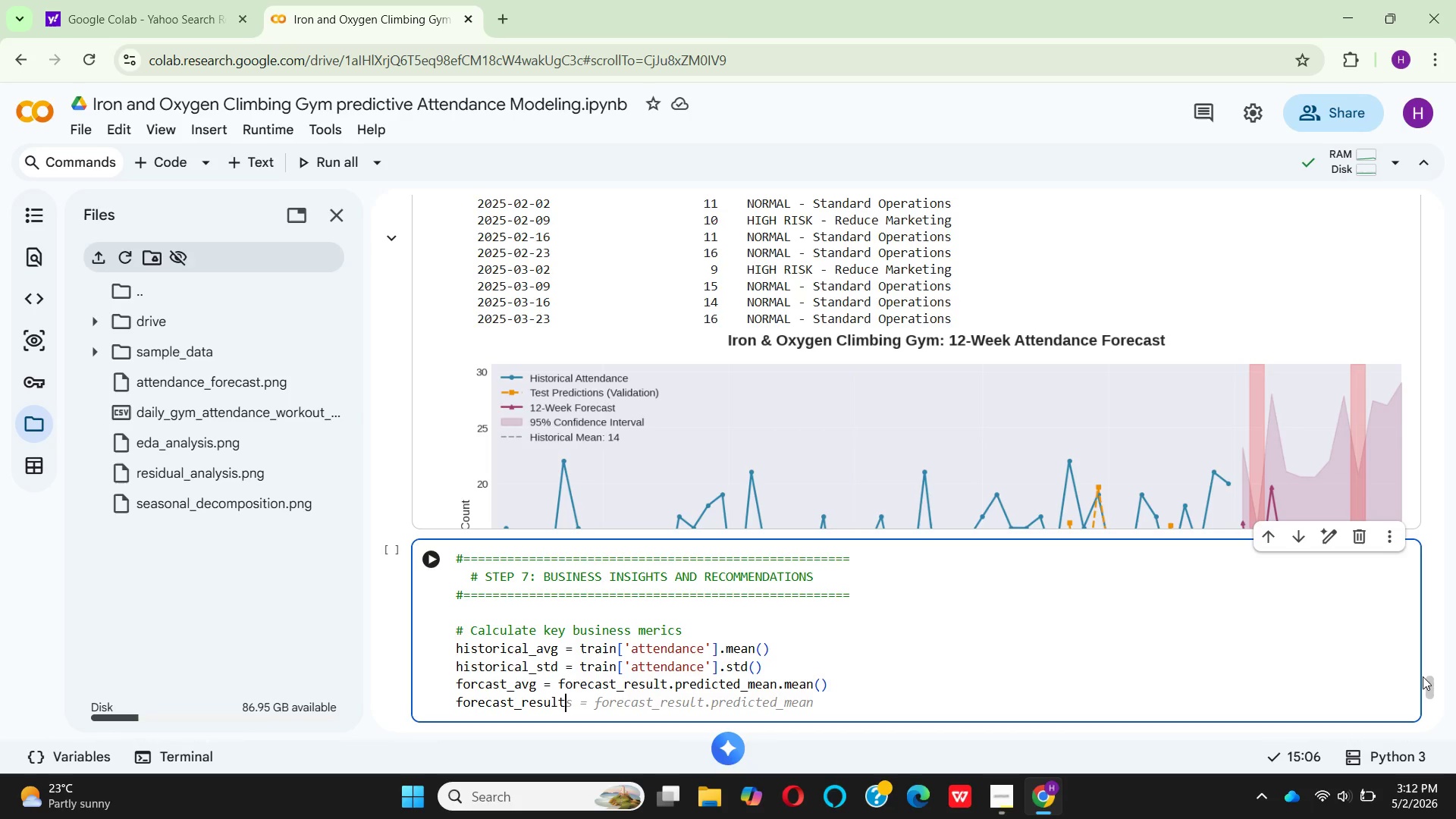 
hold_key(key=Backspace, duration=0.31)
 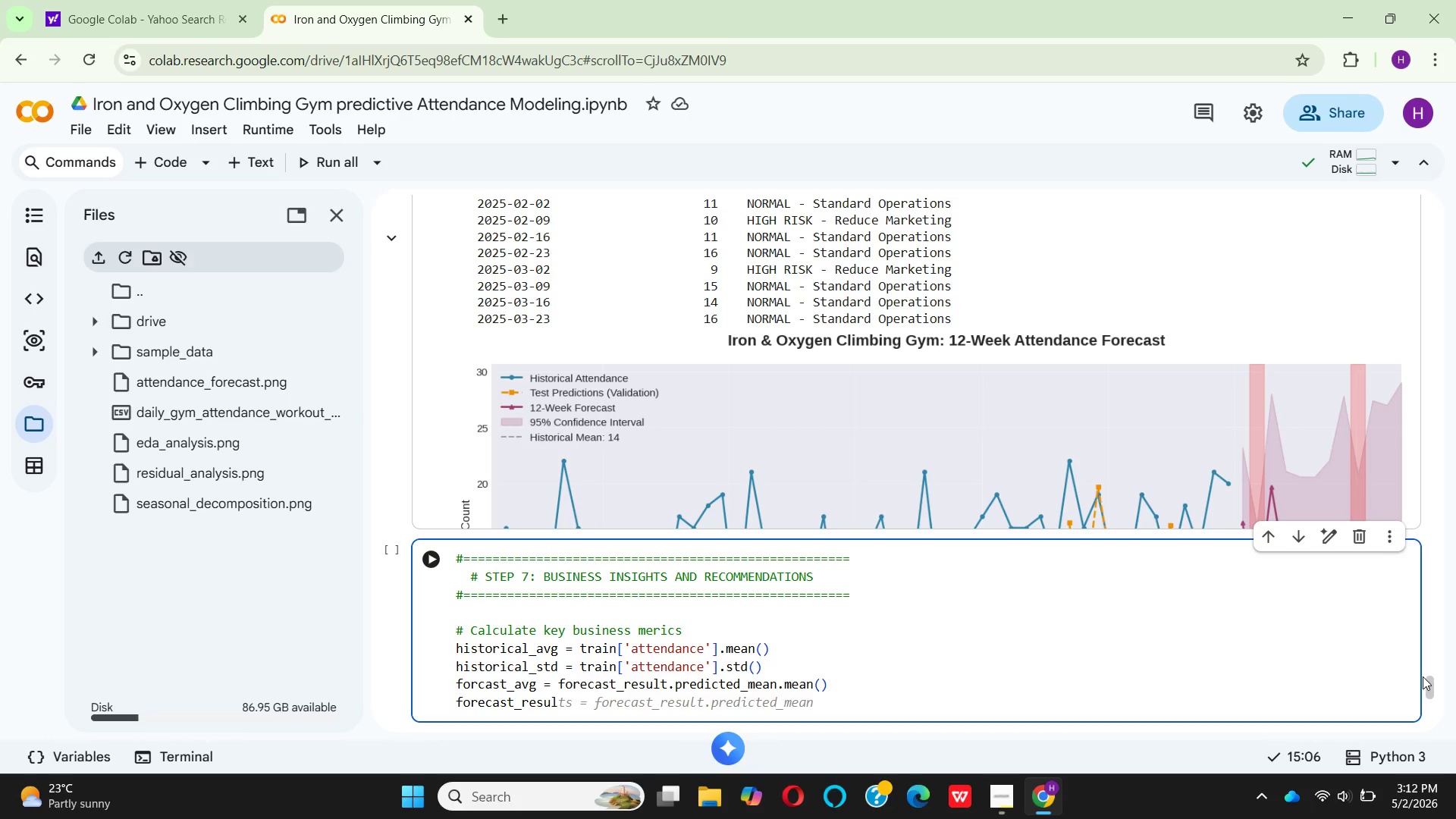 
key(Control+Z)
 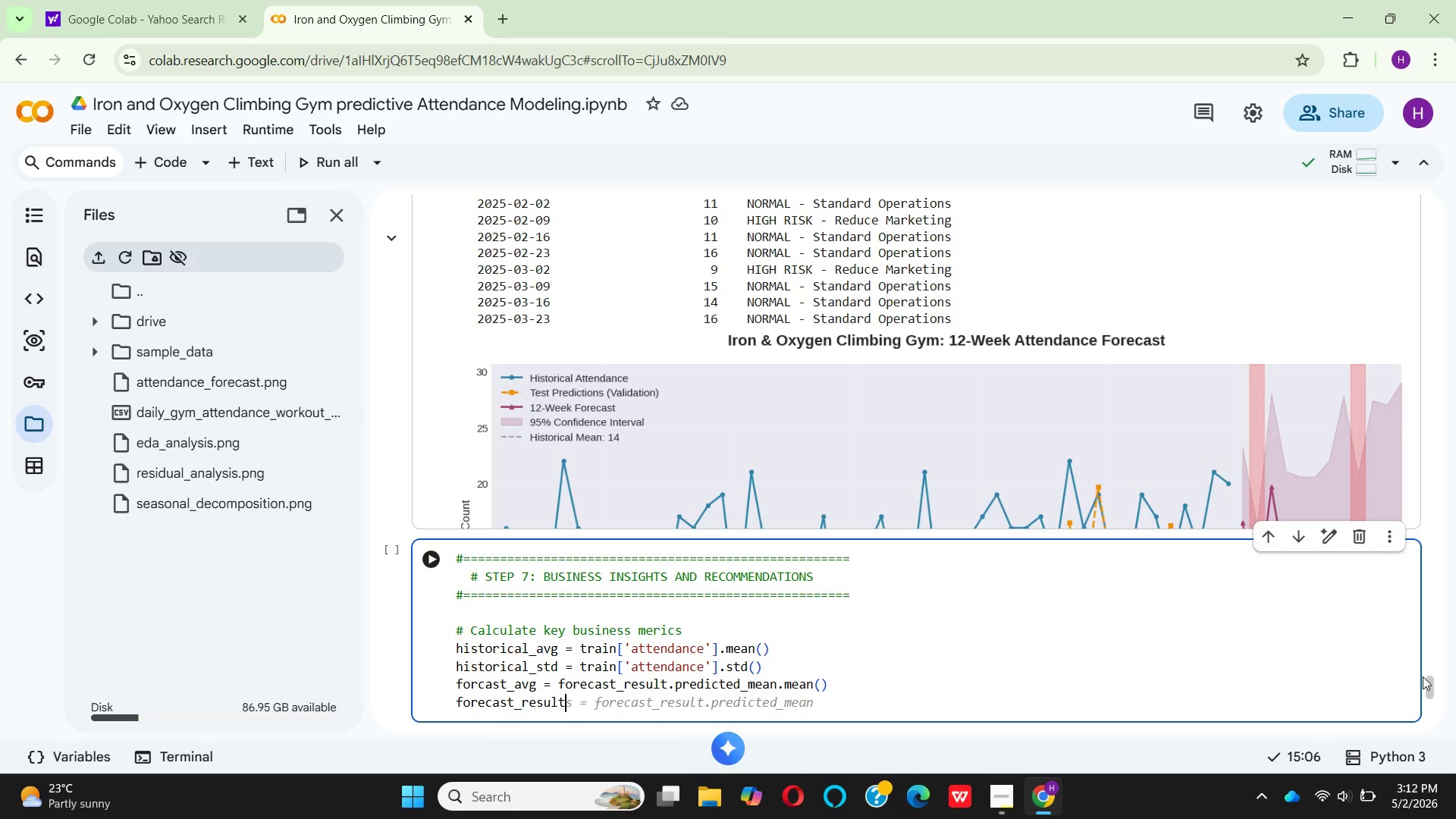 
key(Control+Z)
 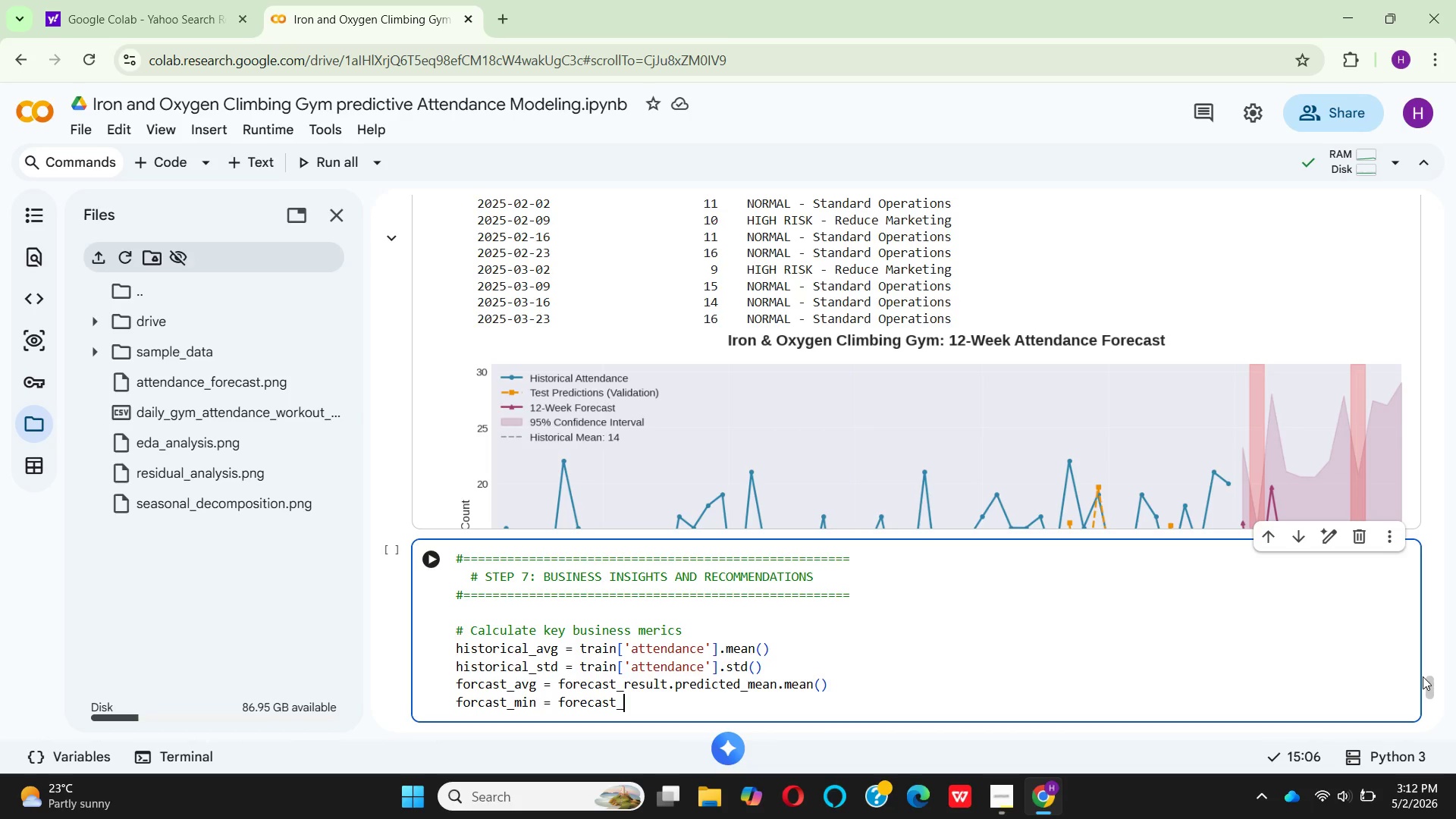 
type(result.predi)
 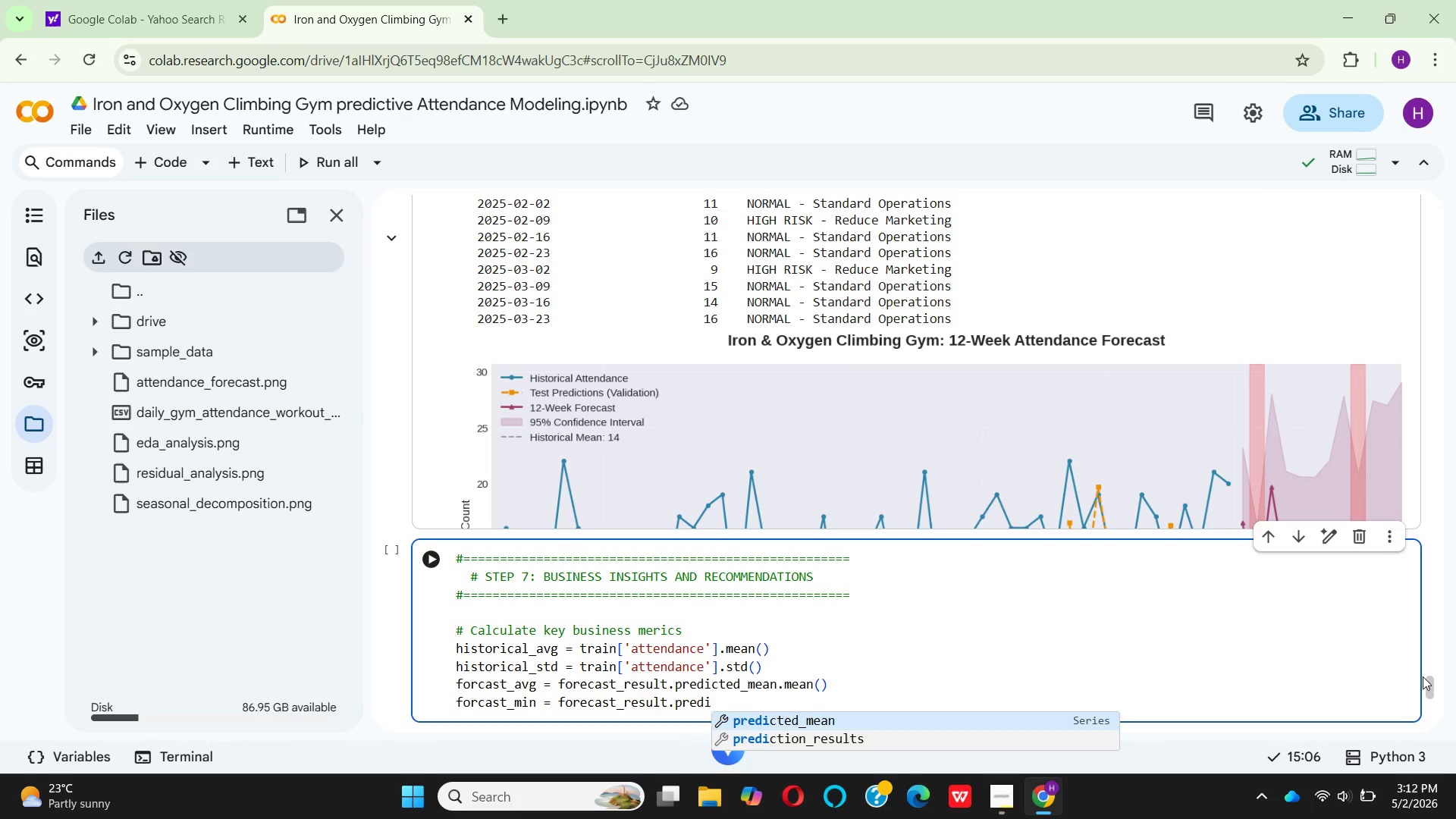 
key(Enter)
 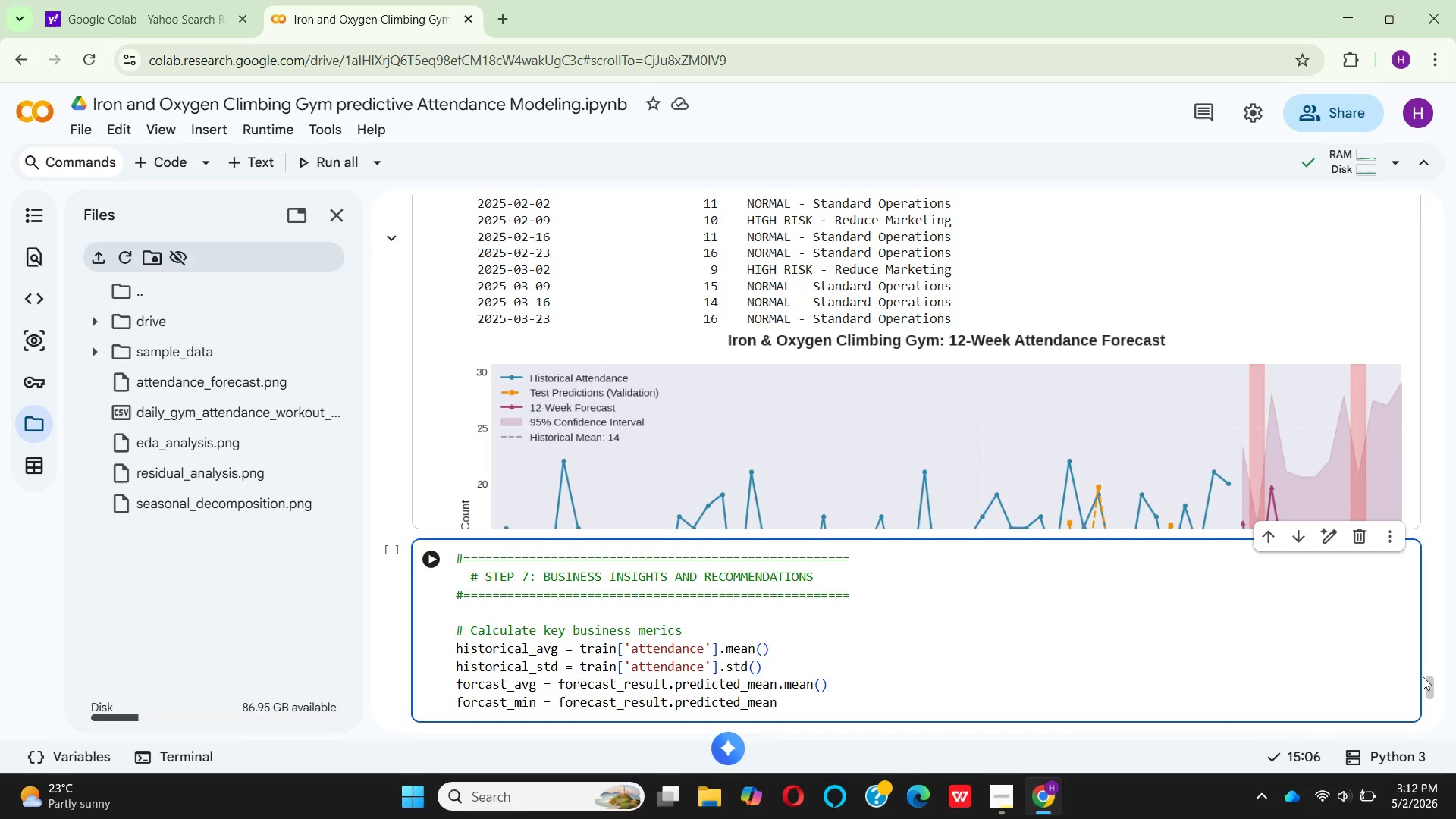 
type(.min)
 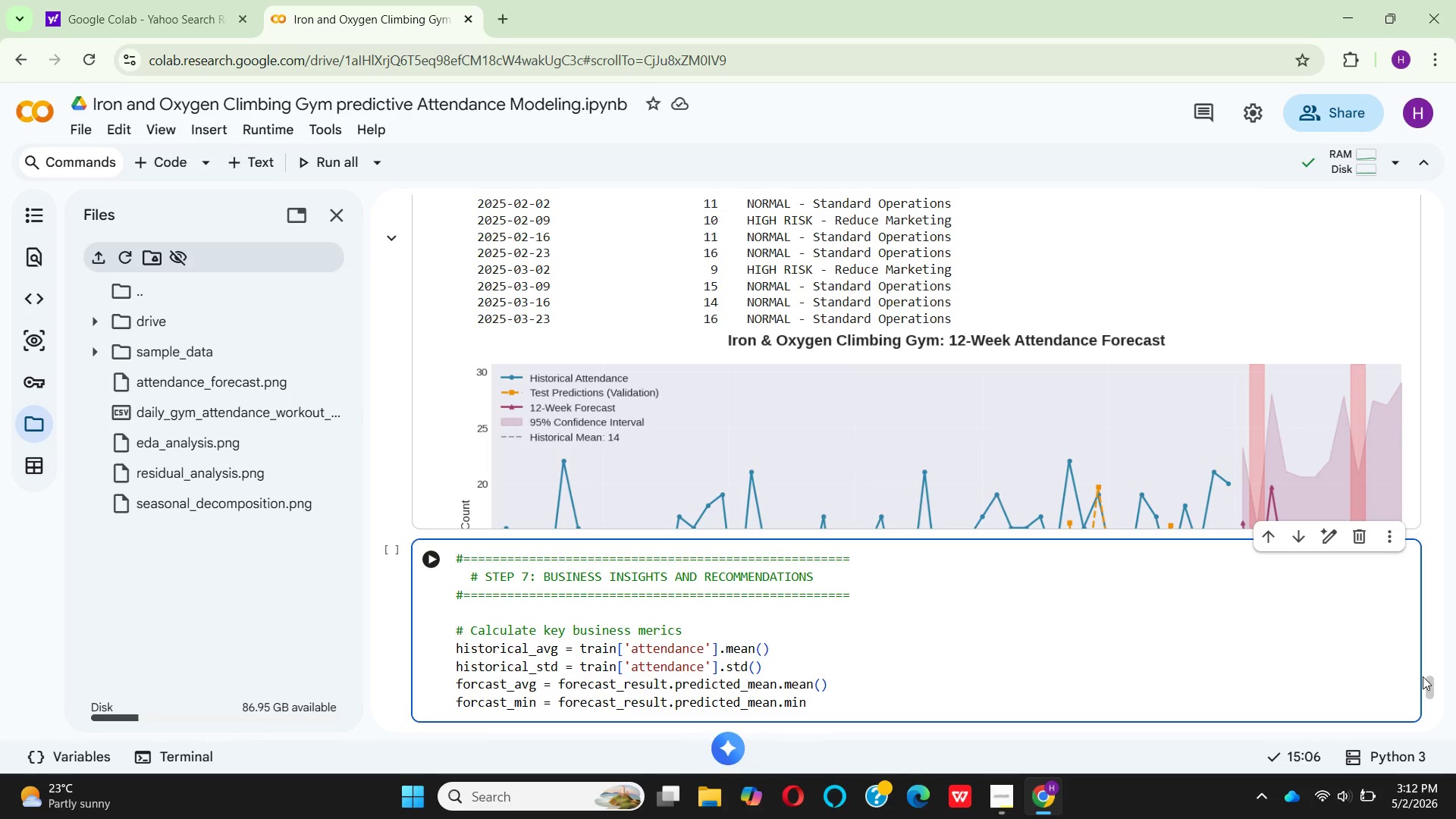 
key(Shift+Enter)
 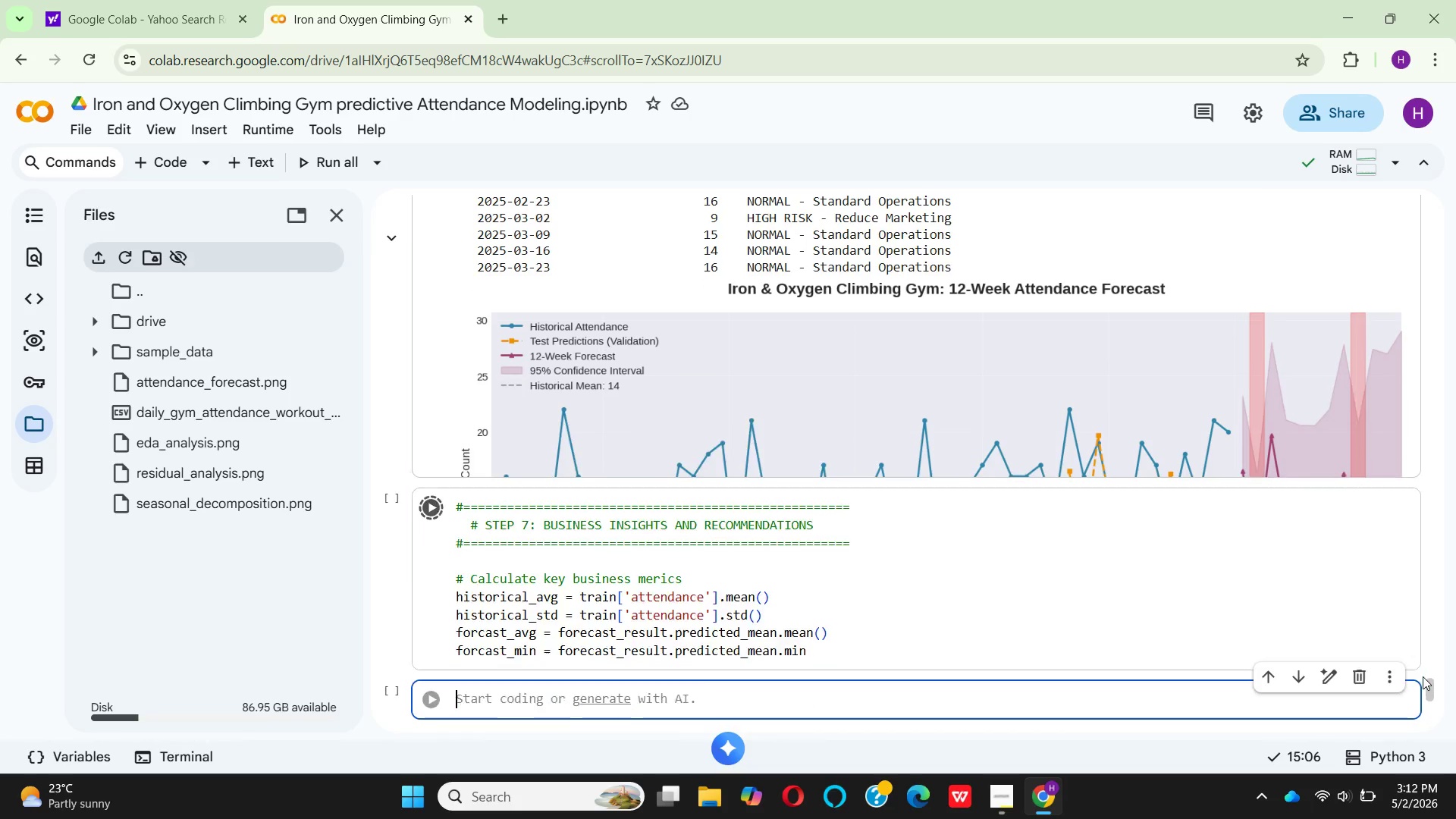 
key(Shift+9)
 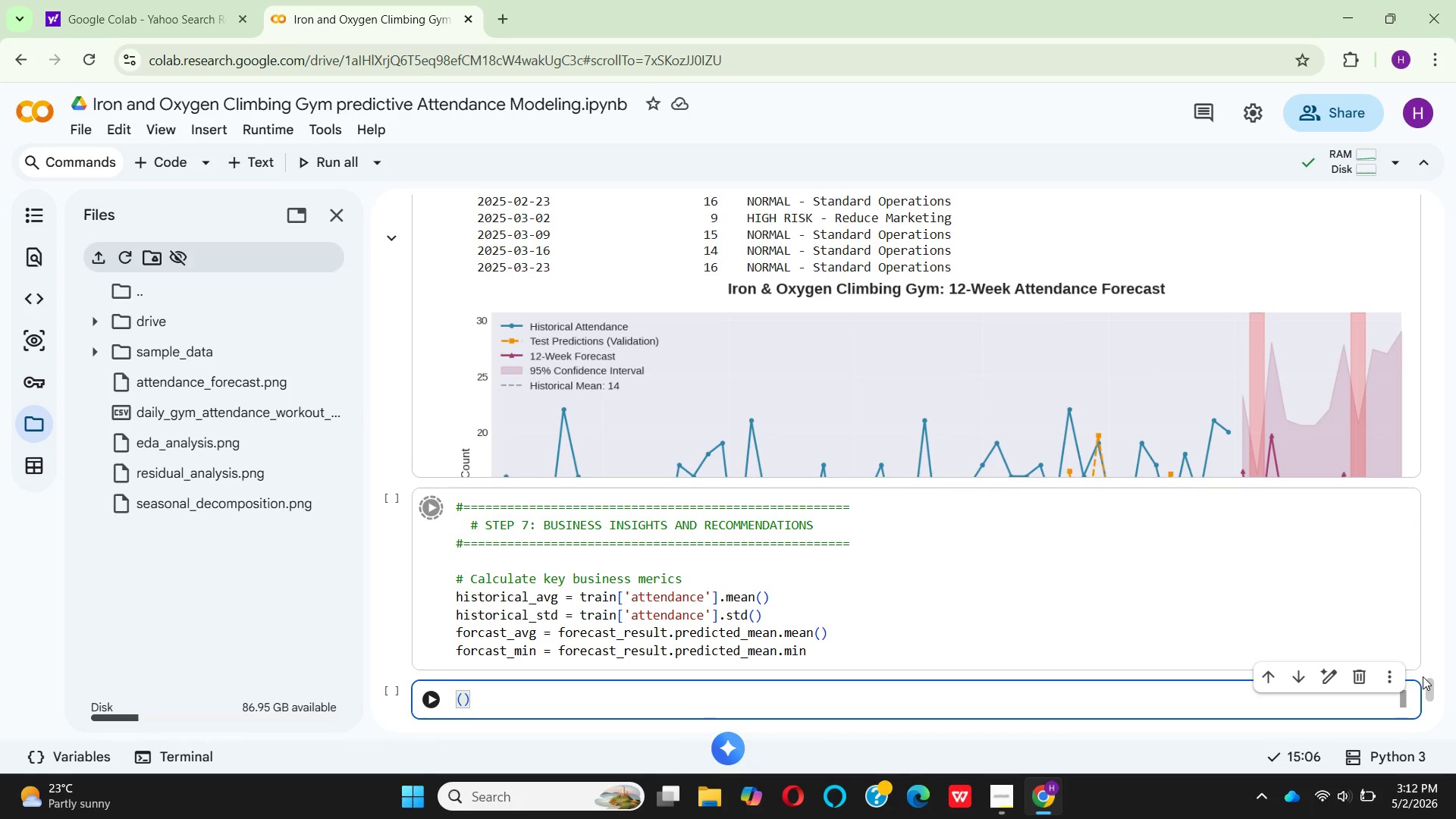 
key(Backspace)
 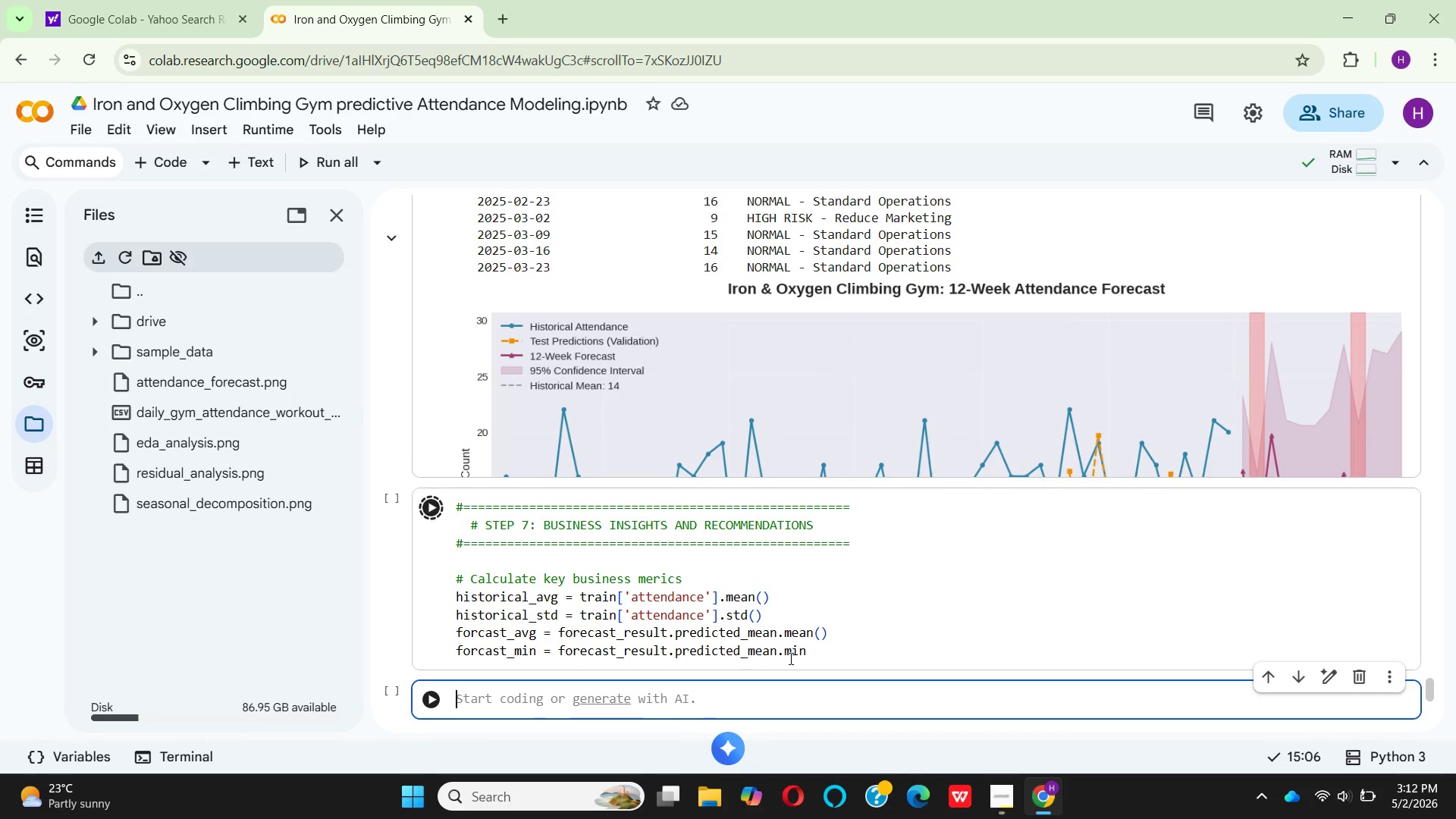 
left_click_drag(start_coordinate=[816, 650], to_coordinate=[821, 648])
 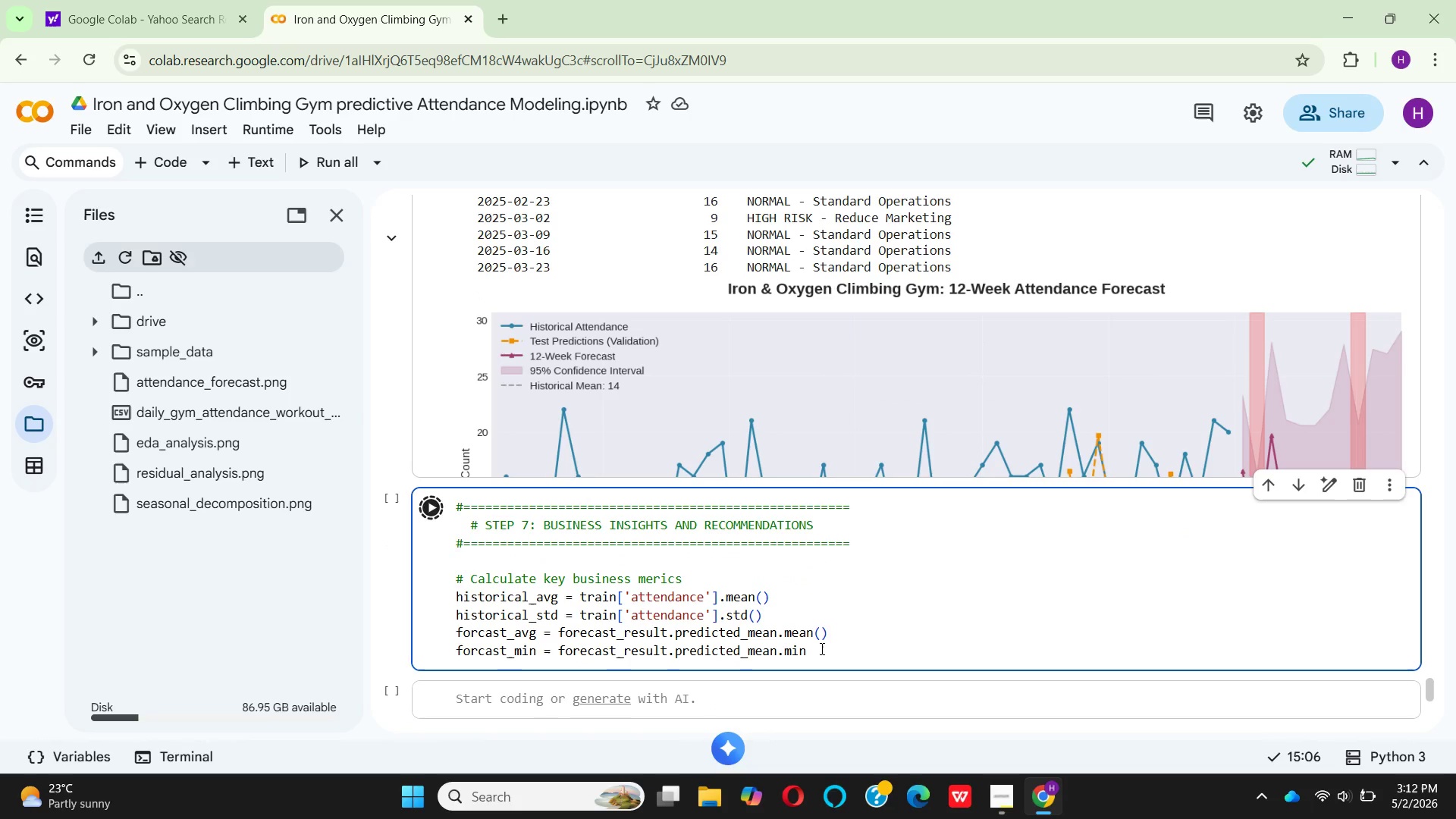 
key(Shift+9)
 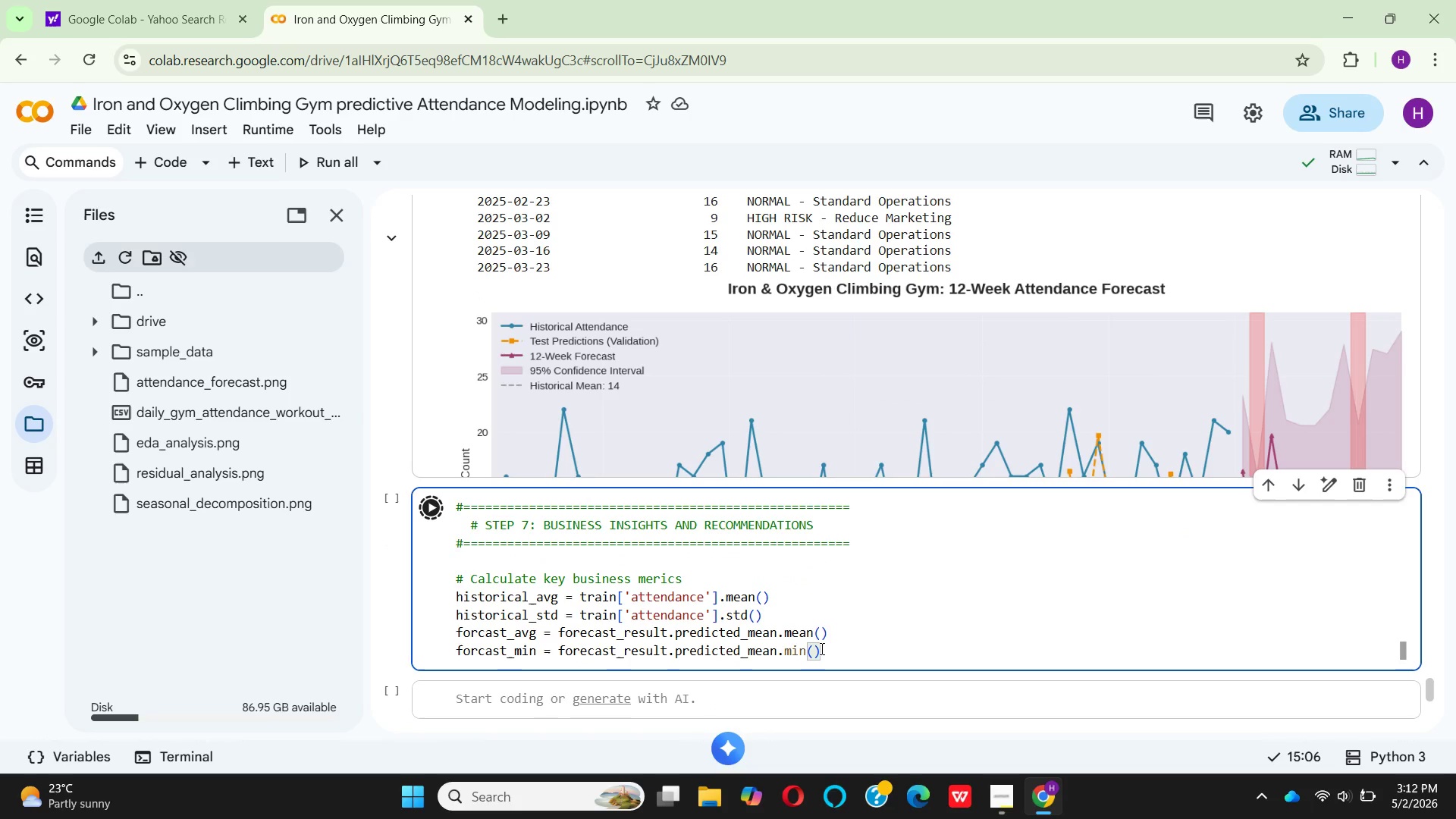 
key(ArrowRight)
 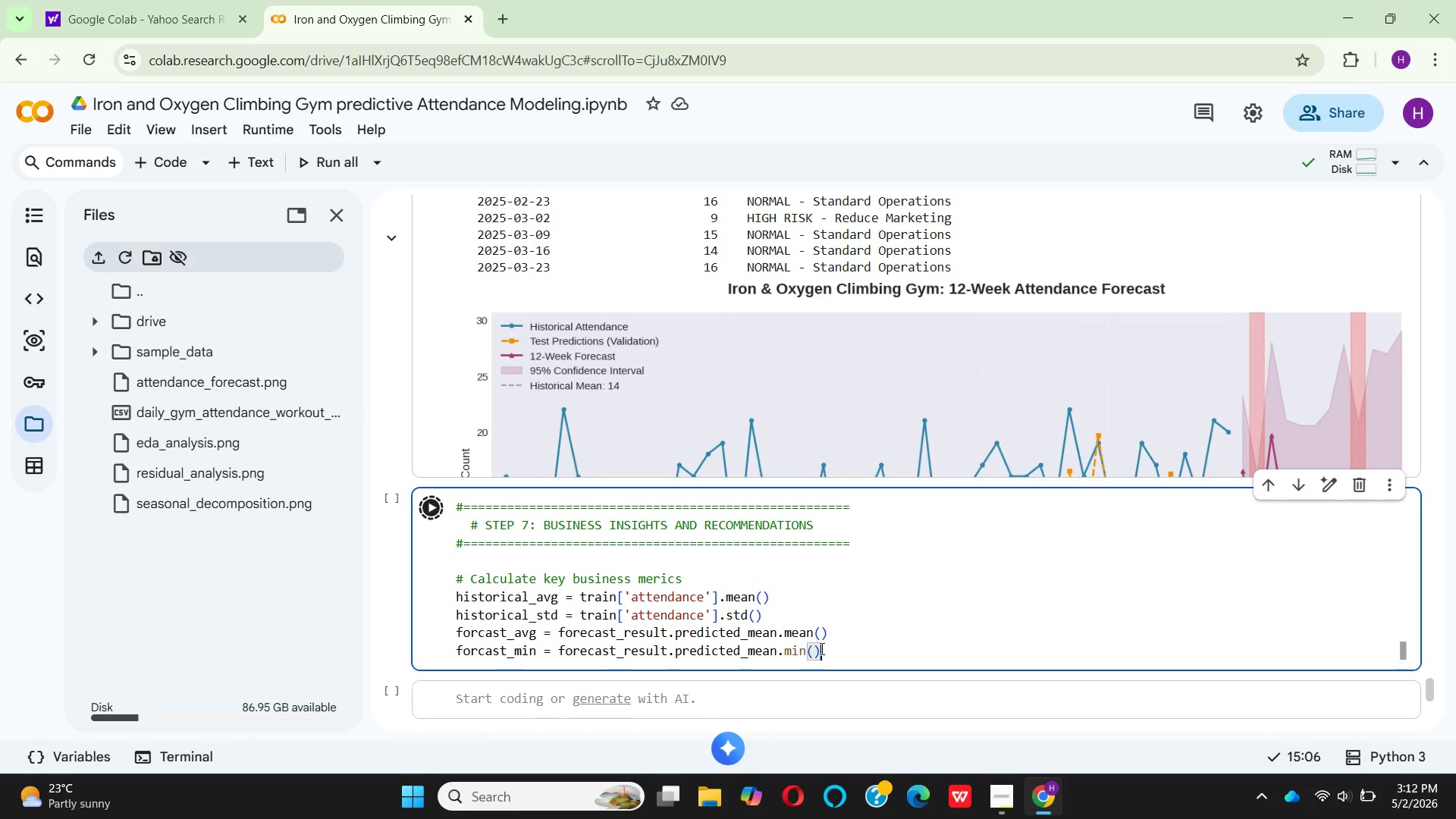 
key(Enter)
 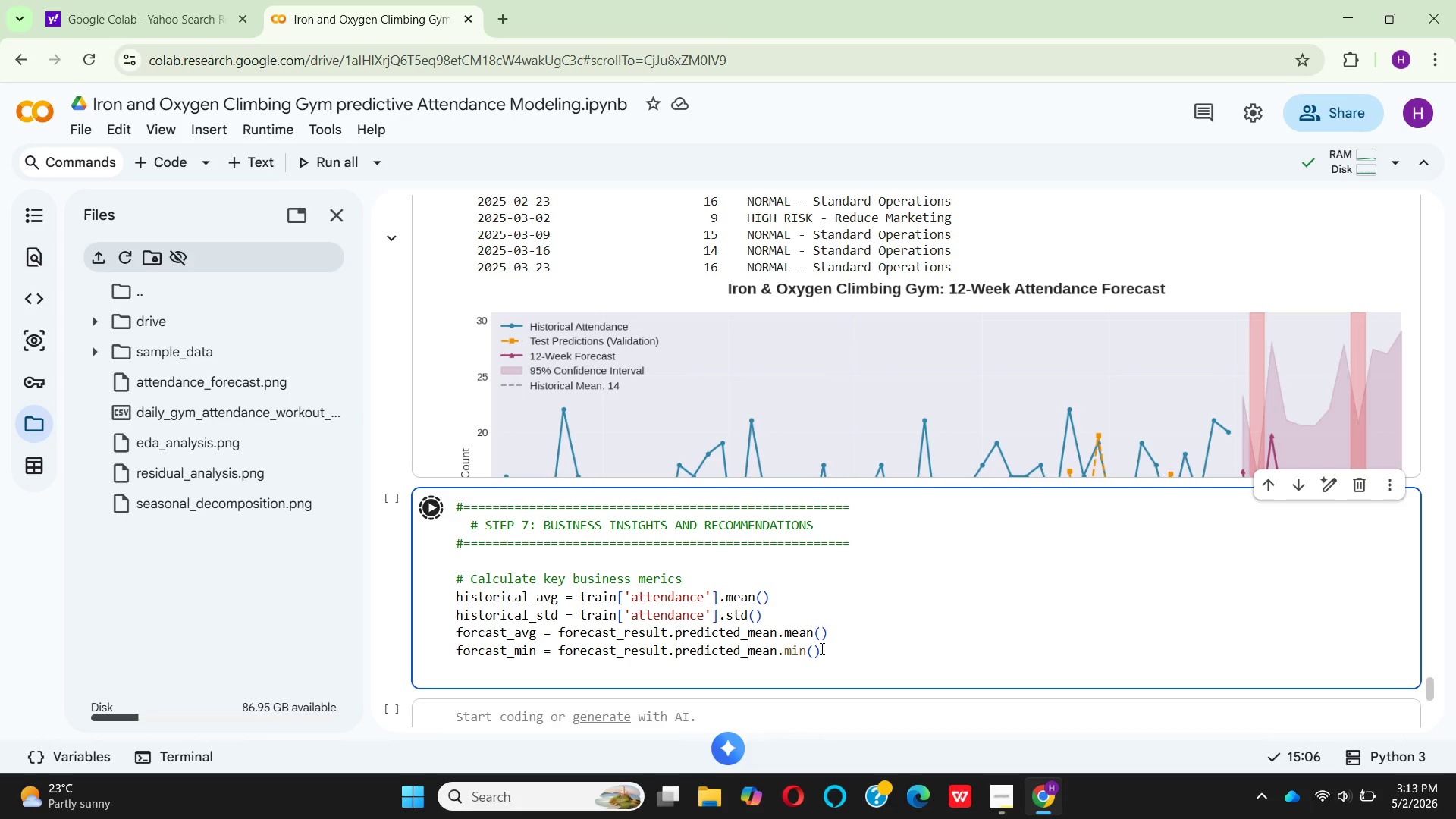 
type(forcasy)
key(Backspace)
type(t)
 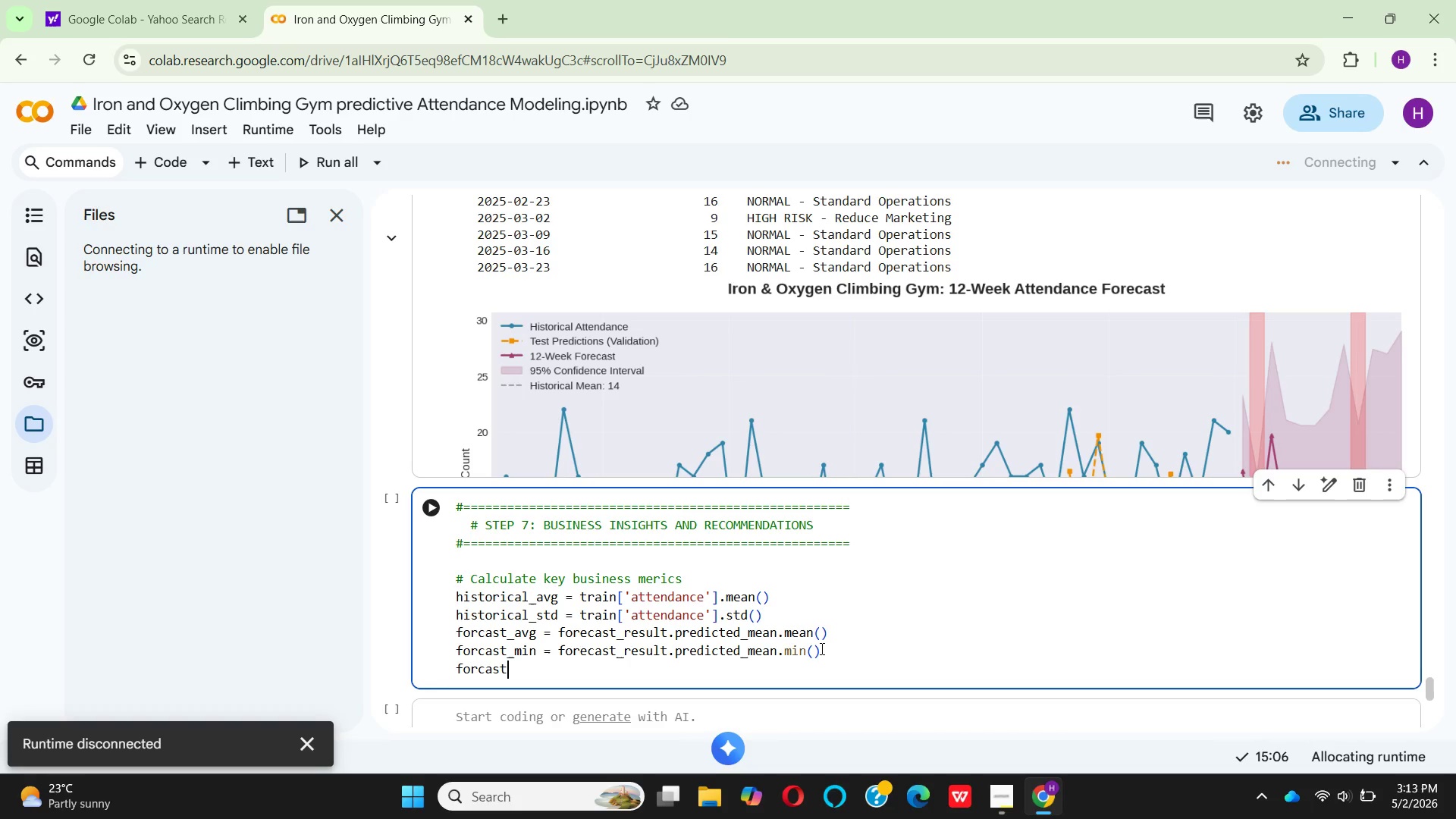 
type(_max = forca)
key(Backspace)
key(Backspace)
type(ecast_result.prediated)
 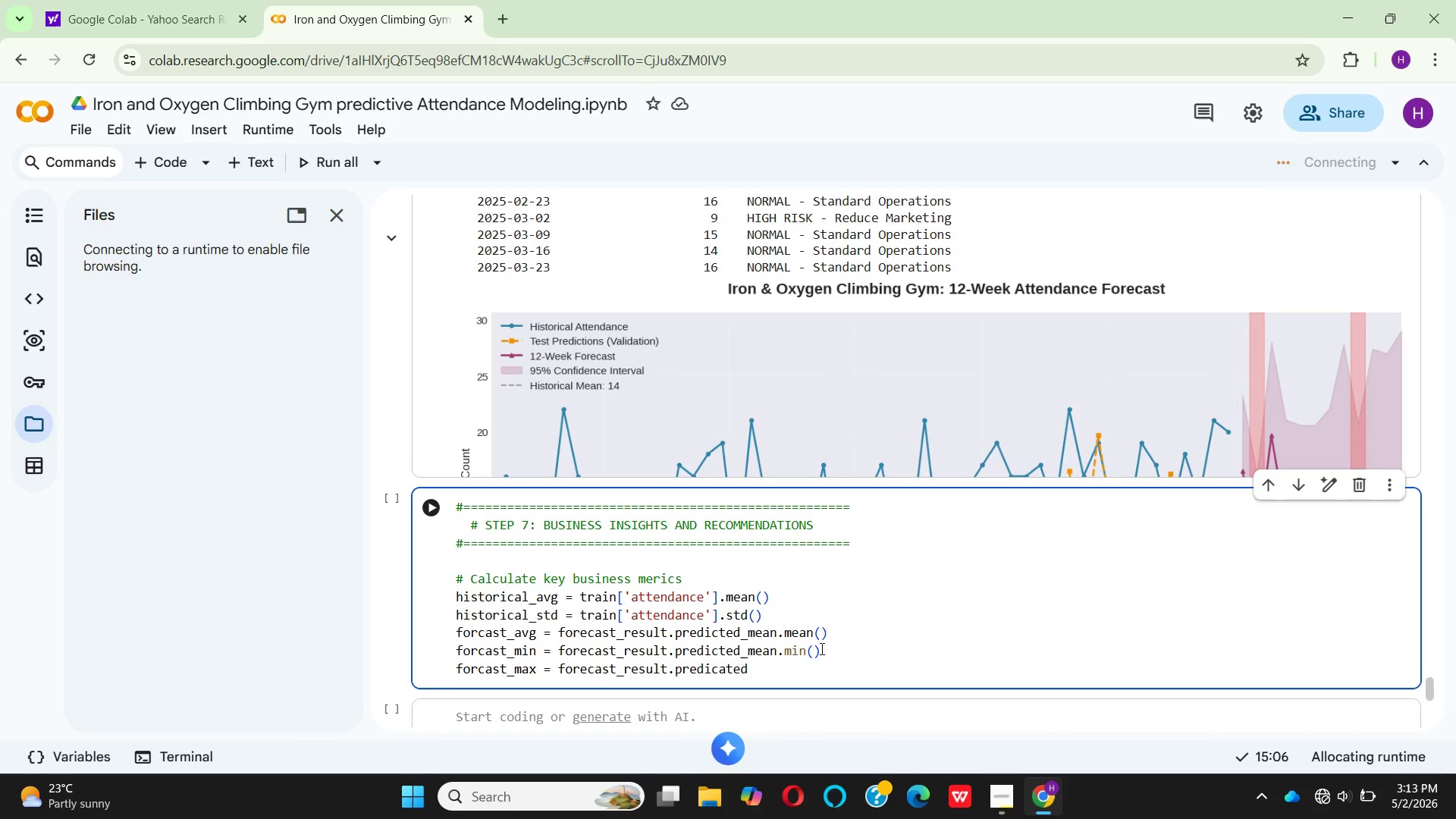 
type(_mean.max()
 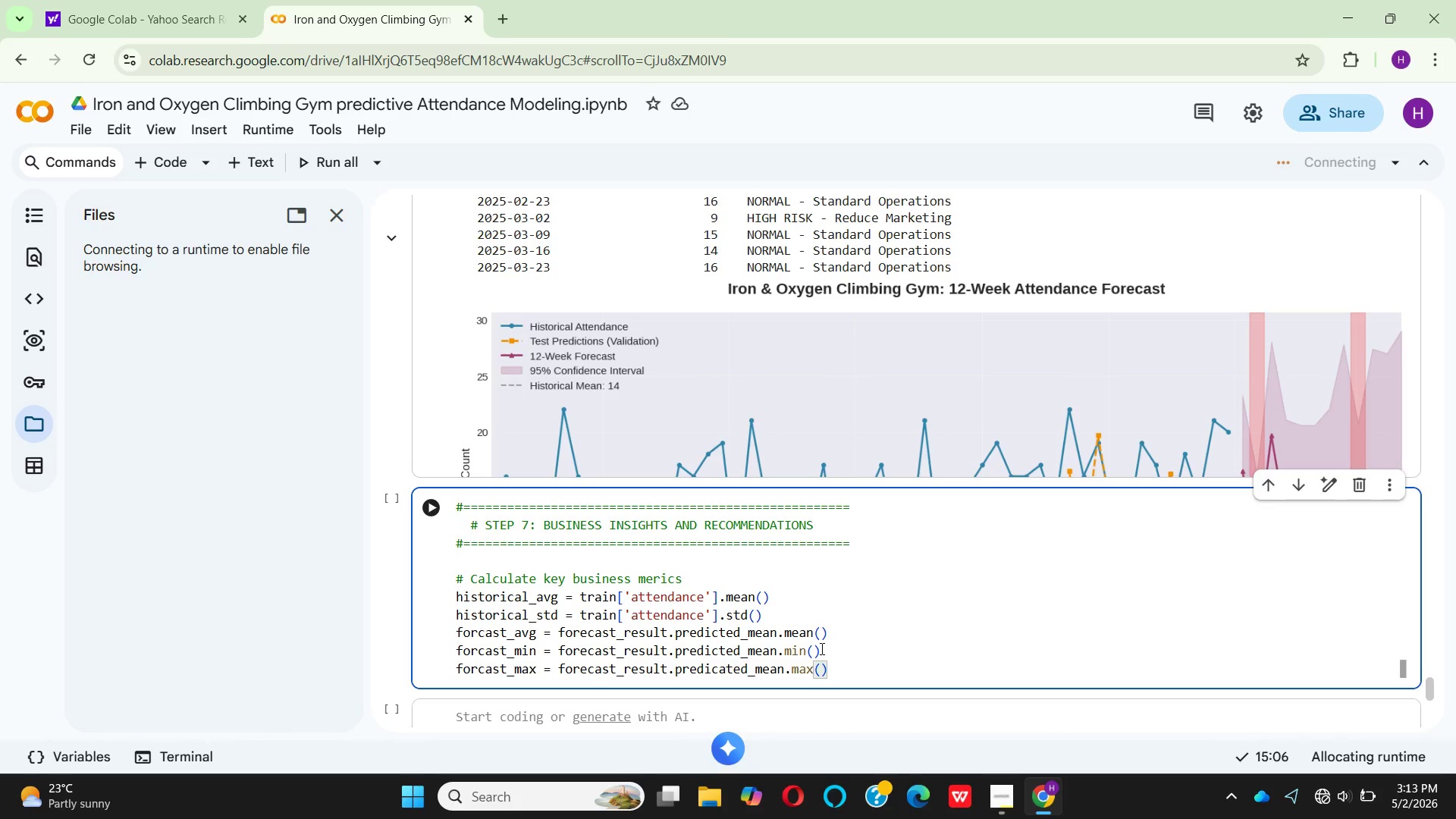 
key(ArrowRight)
 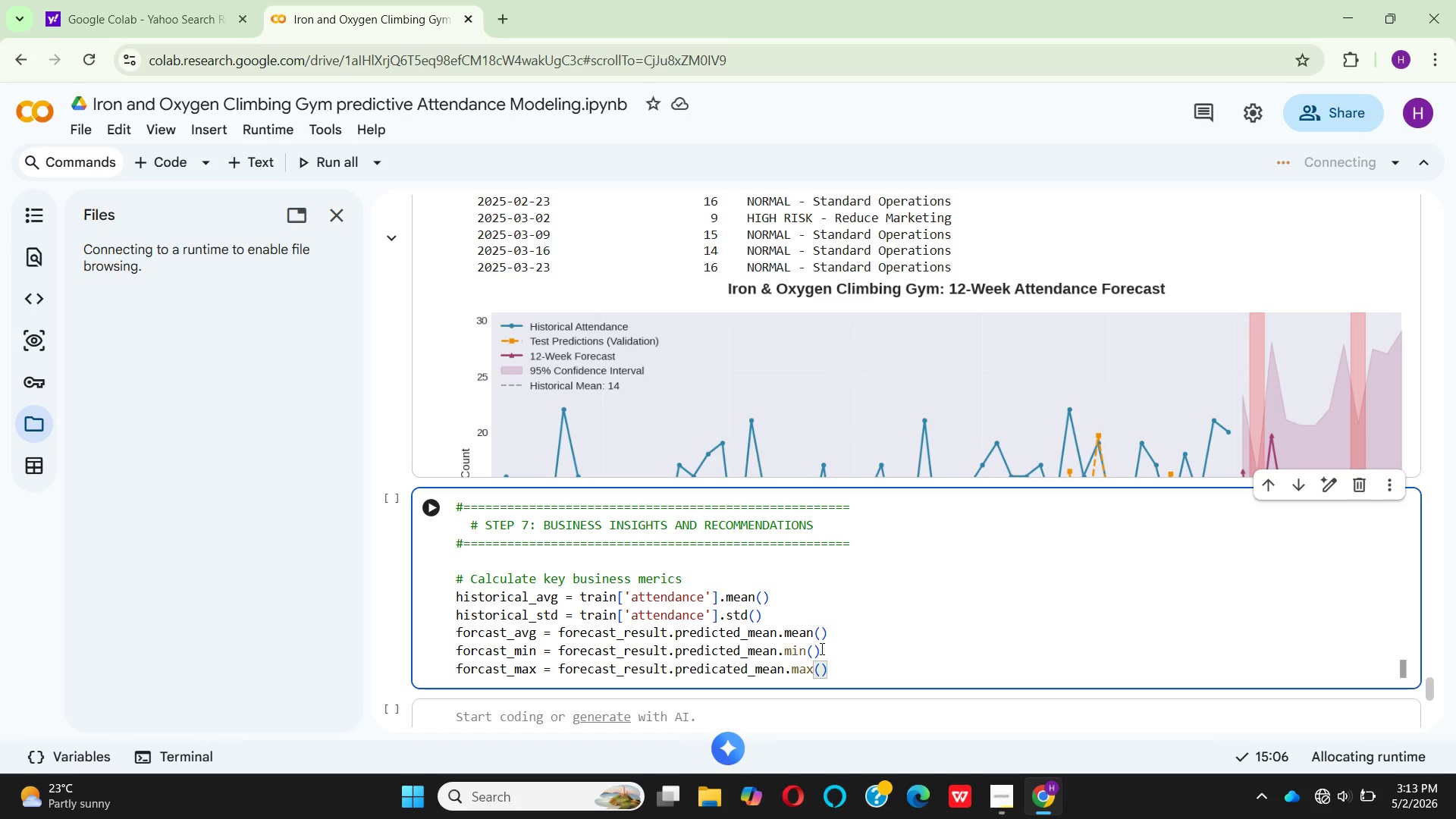 
key(Enter)
 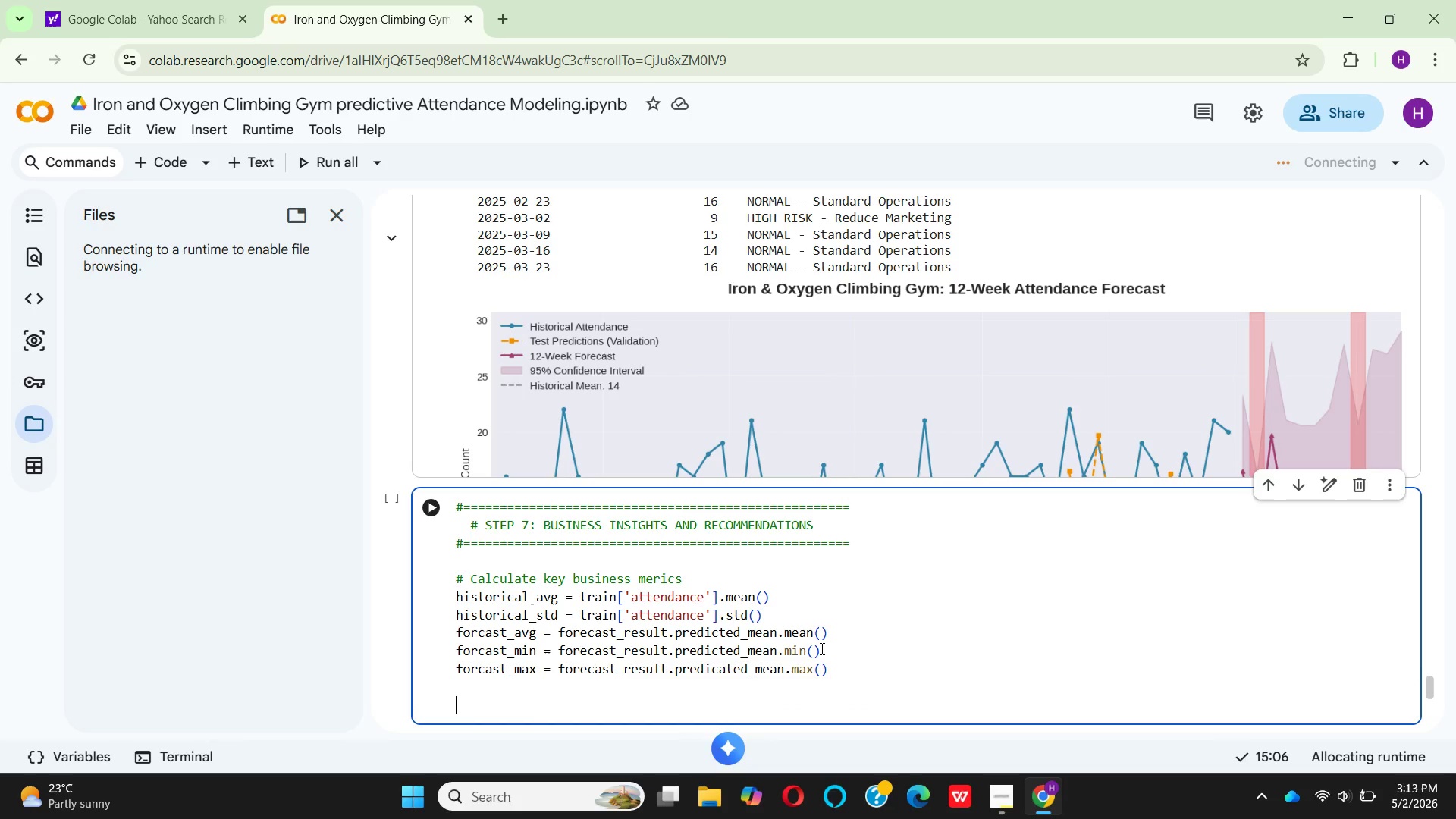 
key(Enter)
 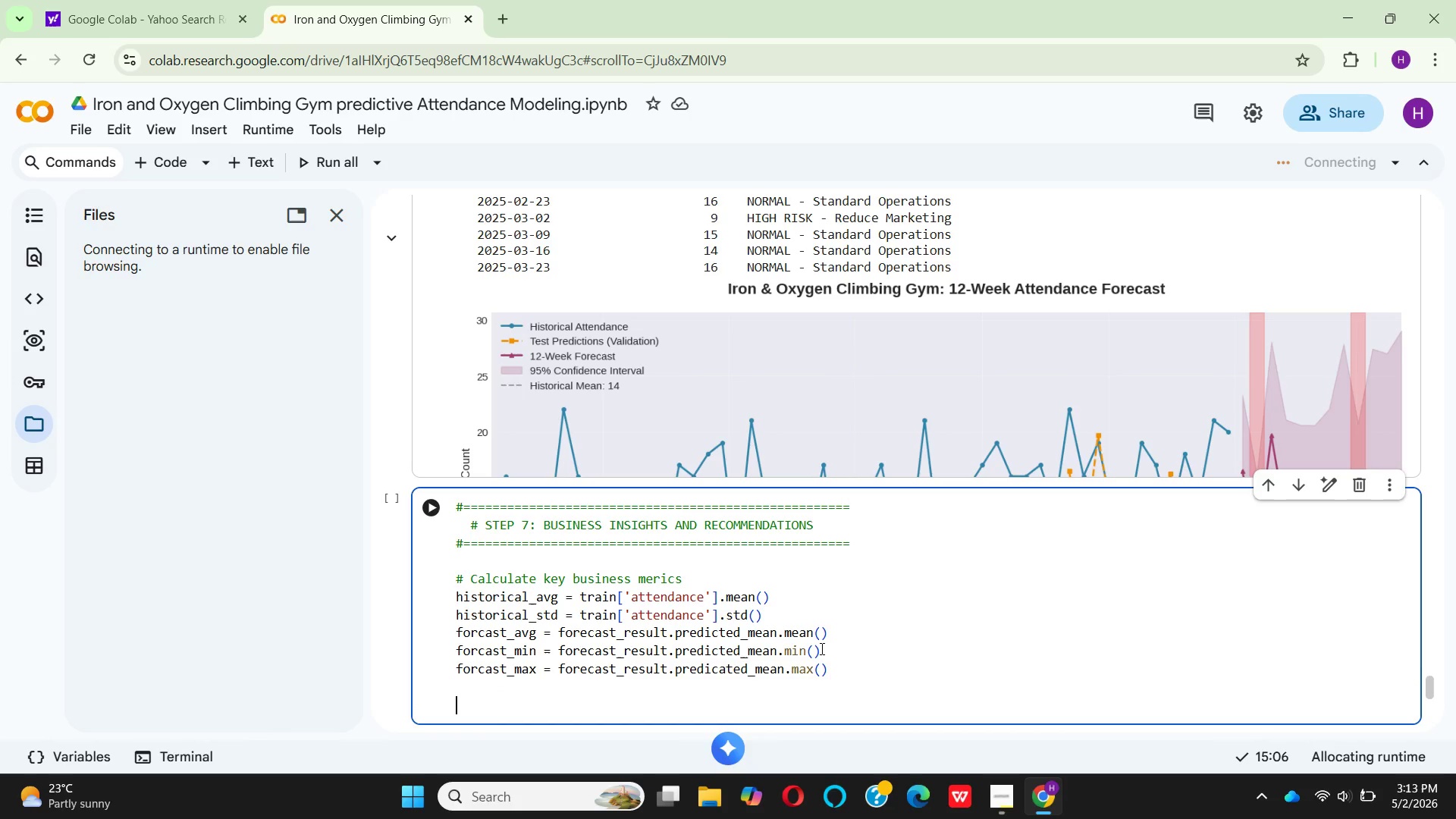 
type(# Identify specific weeks requ)
 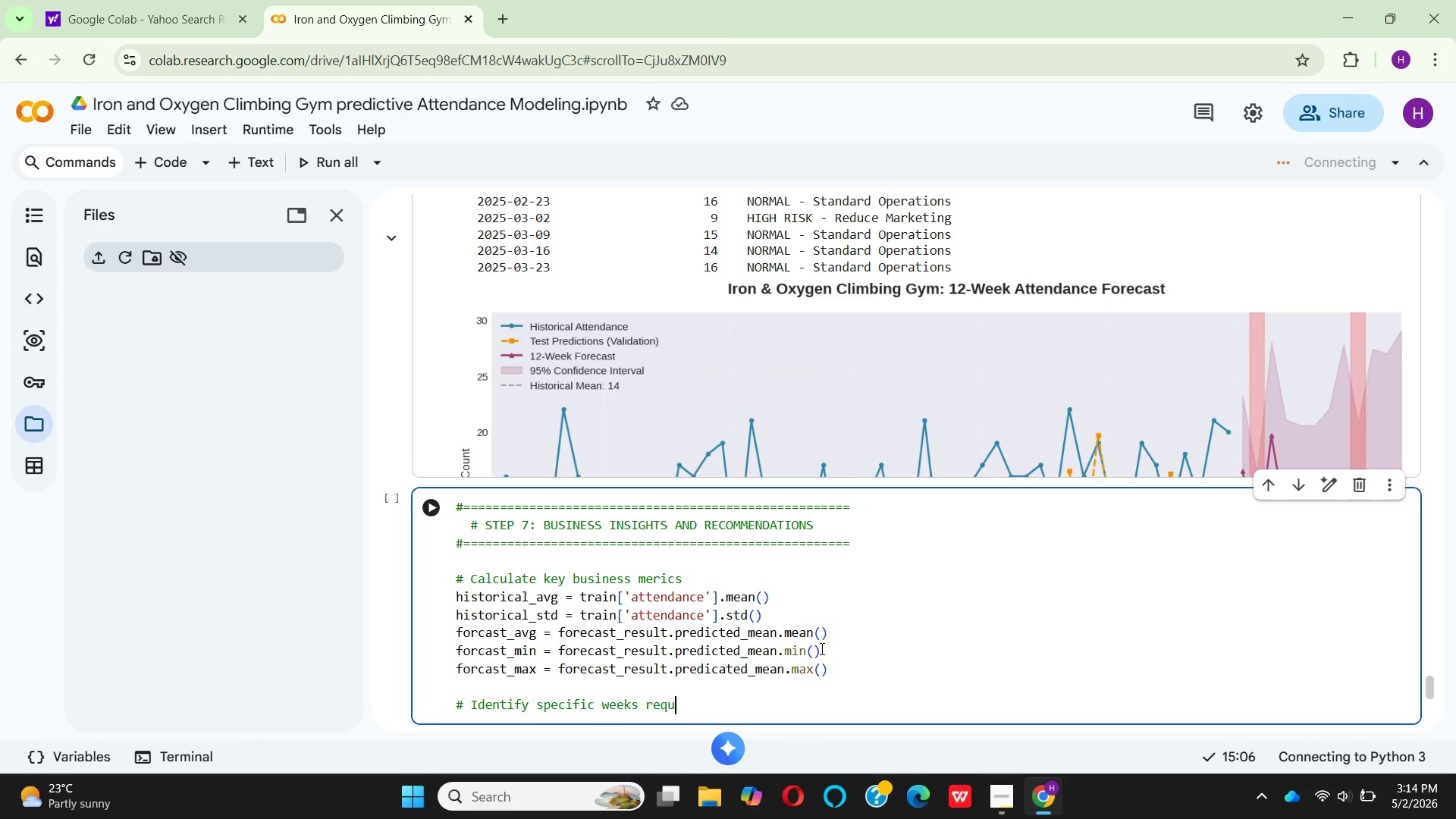 
wait(5.38)
 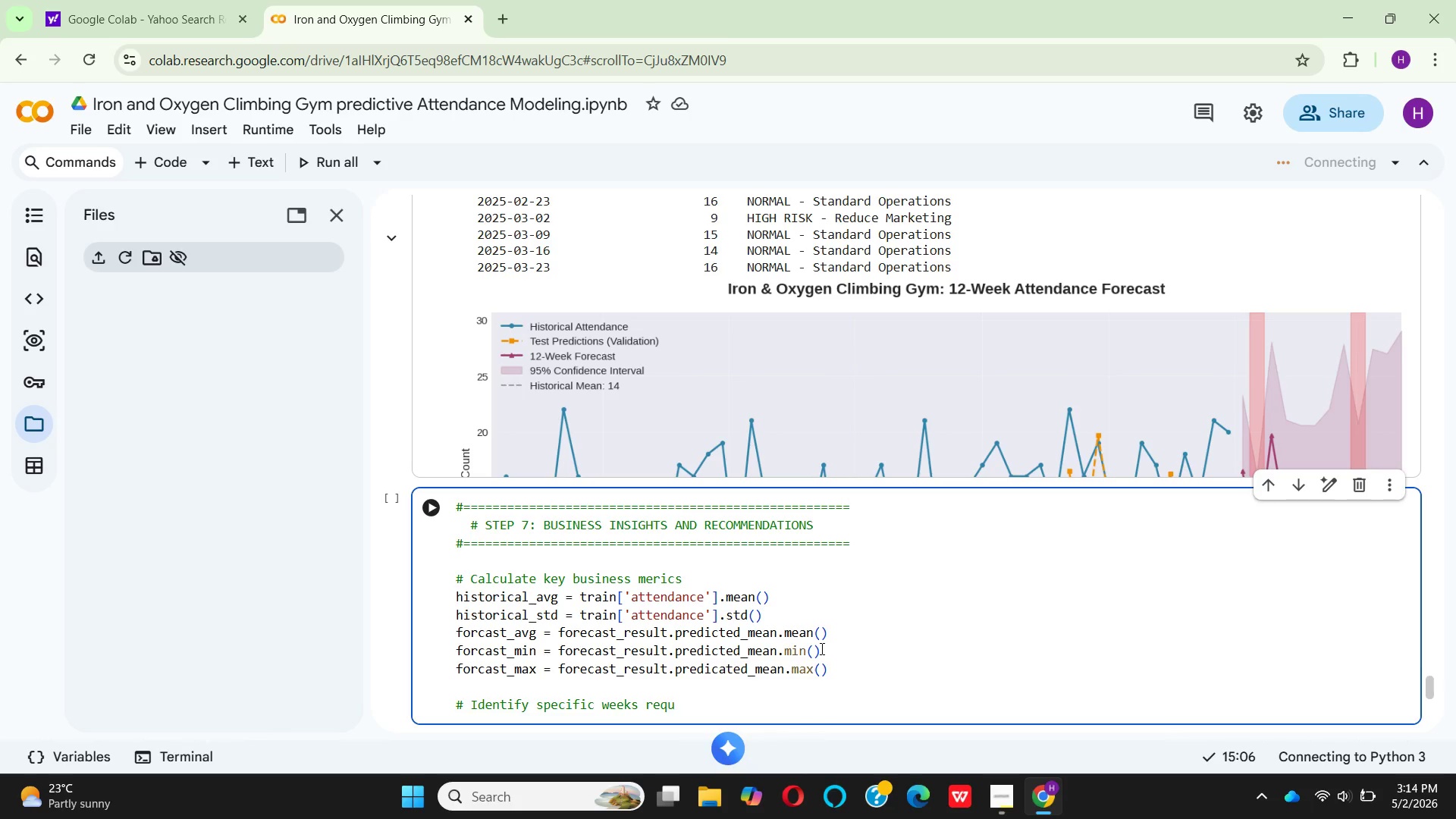 
type(irng action)
 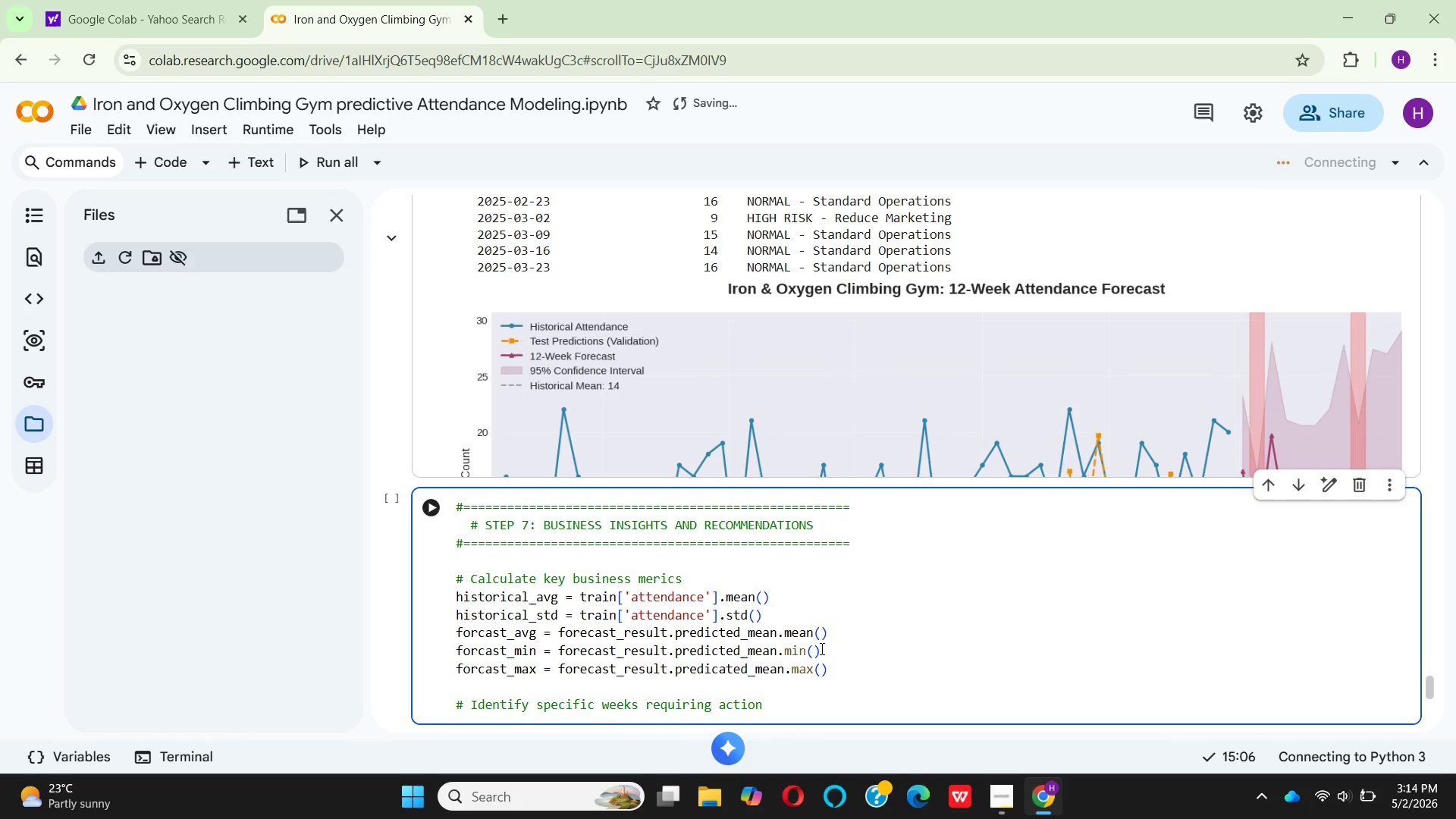 
key(Enter)
 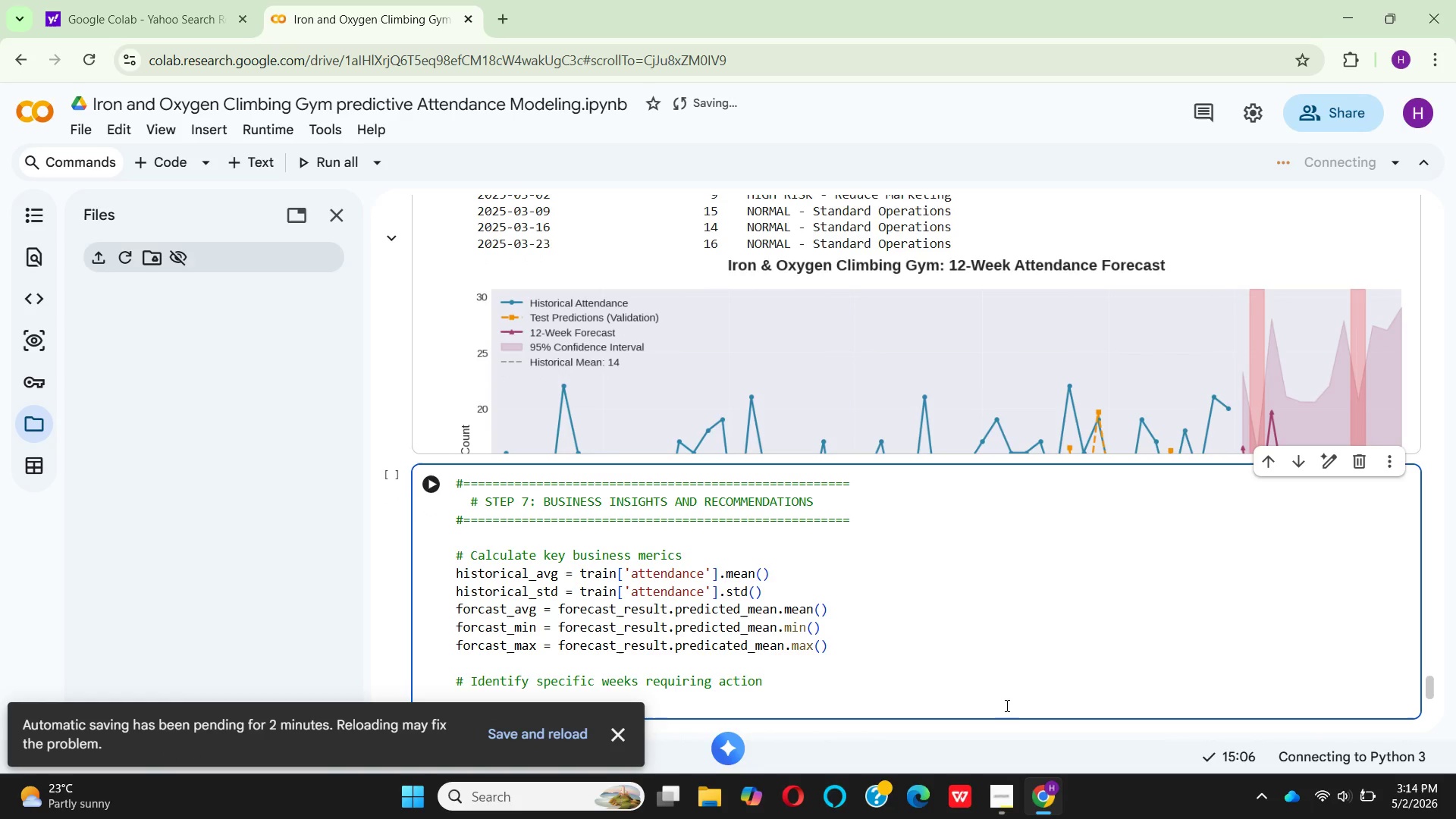 
left_click([627, 741])
 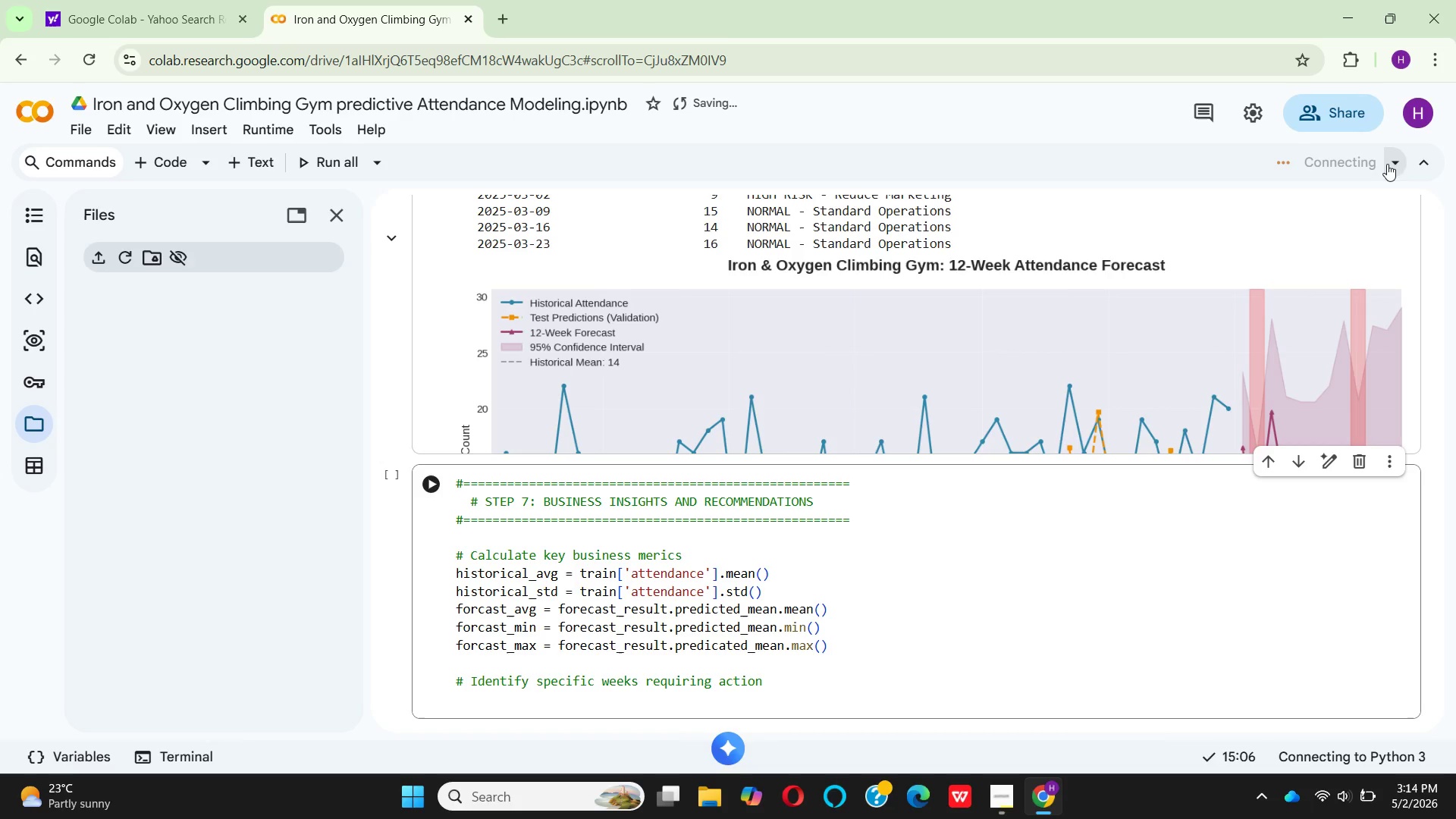 
left_click([1387, 164])
 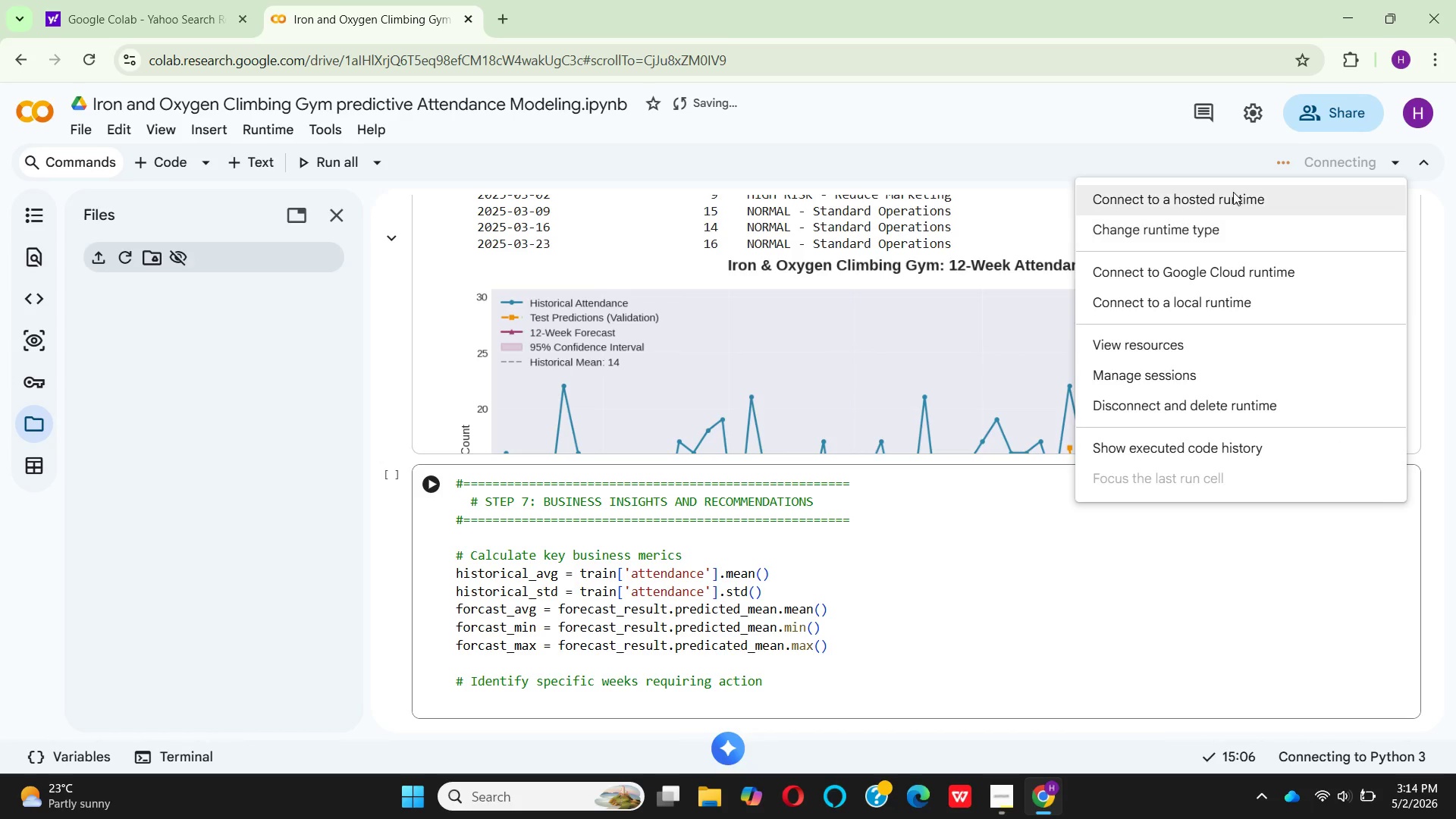 
left_click([1233, 192])
 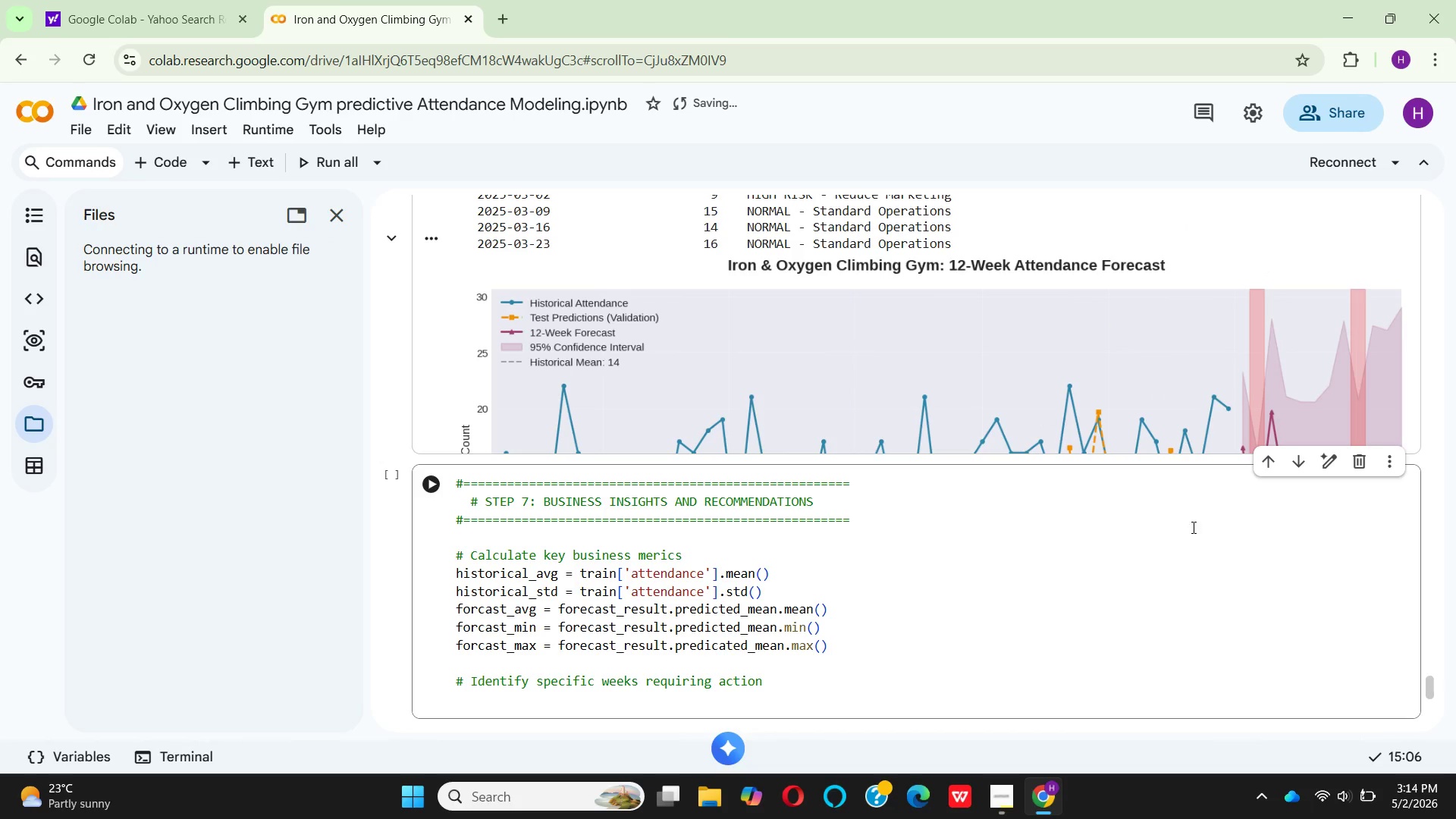 
mouse_move([945, 460])
 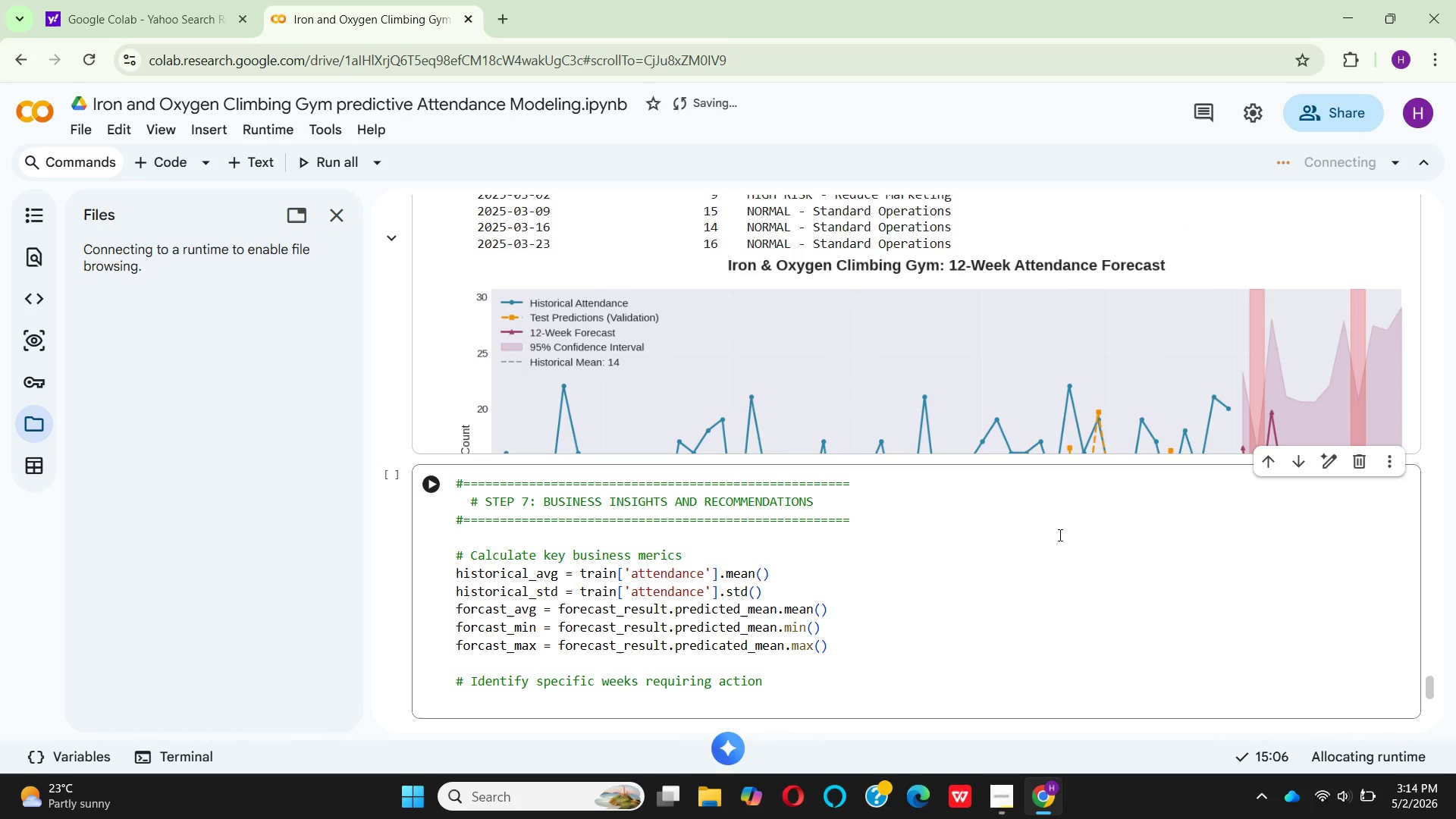 
scroll: coordinate [1055, 534], scroll_direction: down, amount: 1.0
 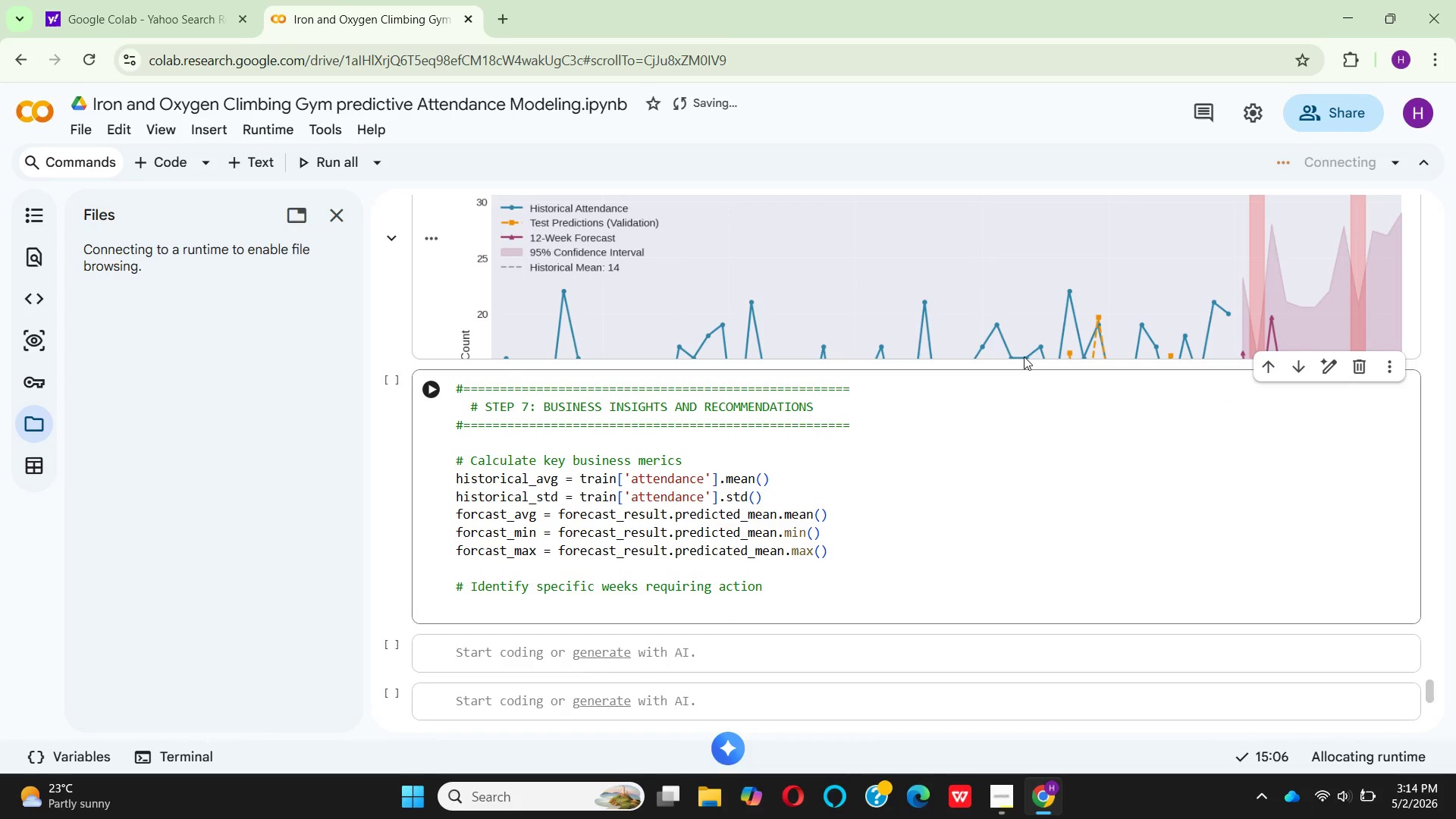 
scroll: coordinate [1014, 358], scroll_direction: up, amount: 13.0
 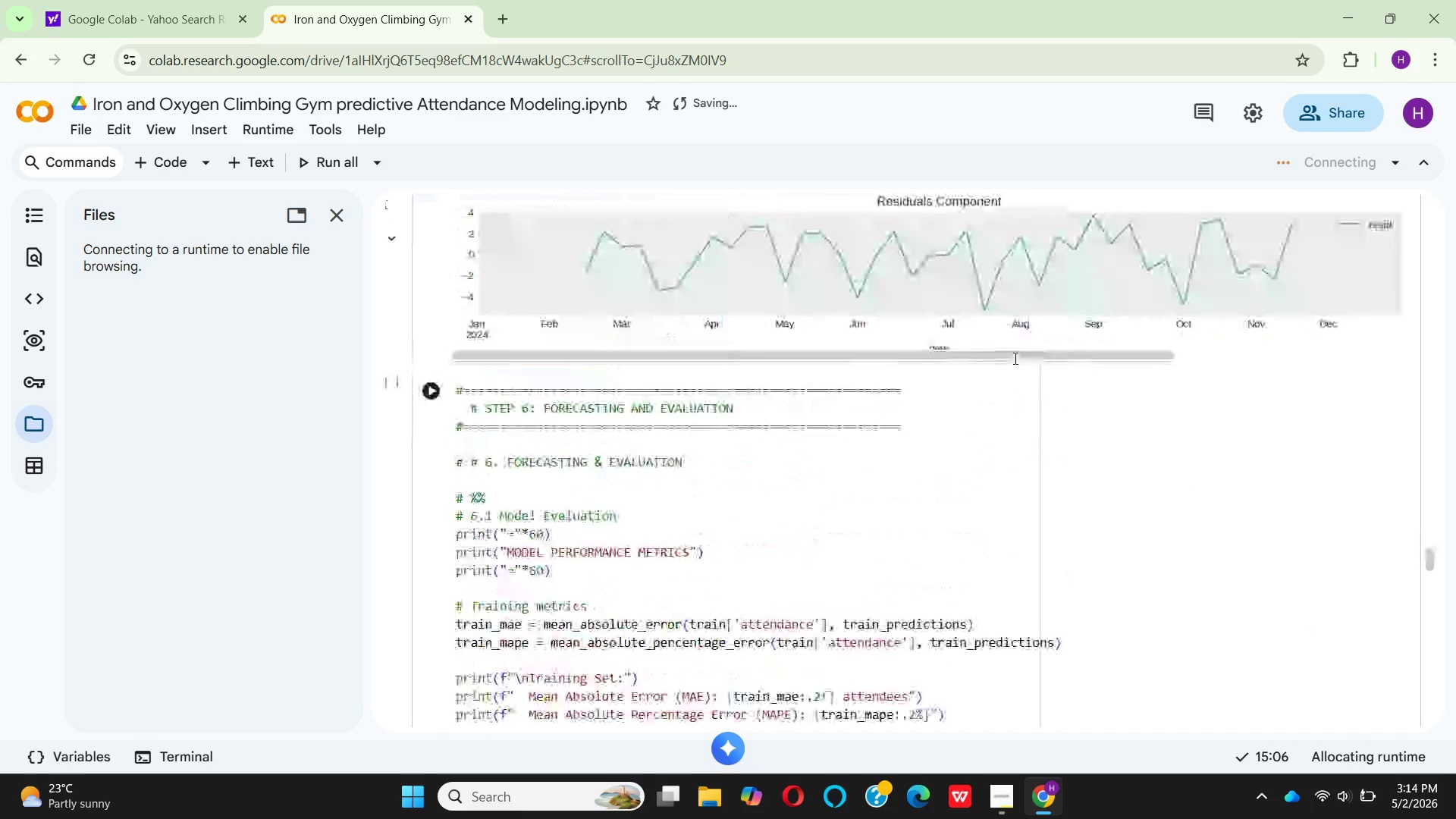 
scroll: coordinate [1072, 469], scroll_direction: down, amount: 45.0
 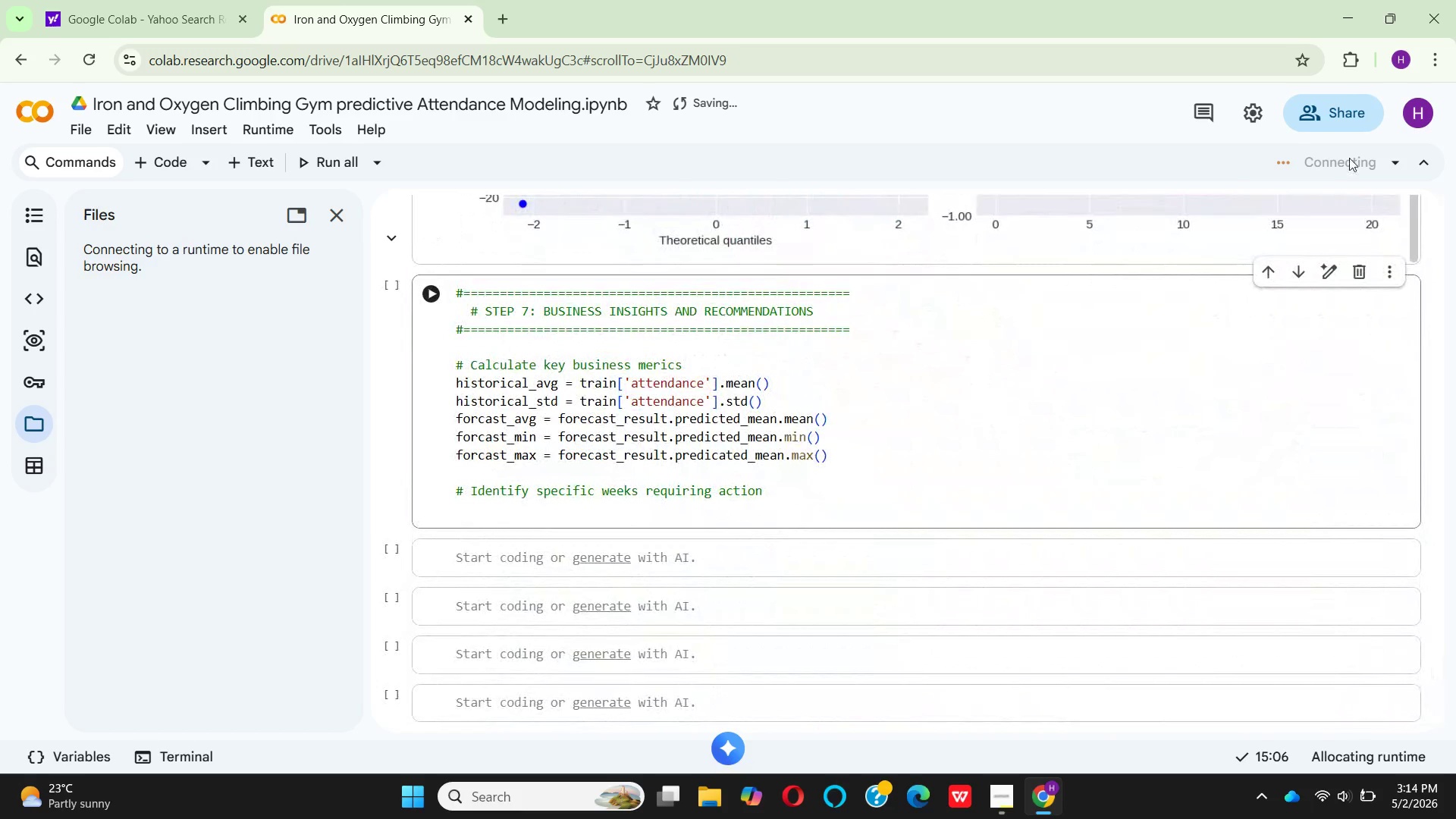 
left_click([1402, 171])
 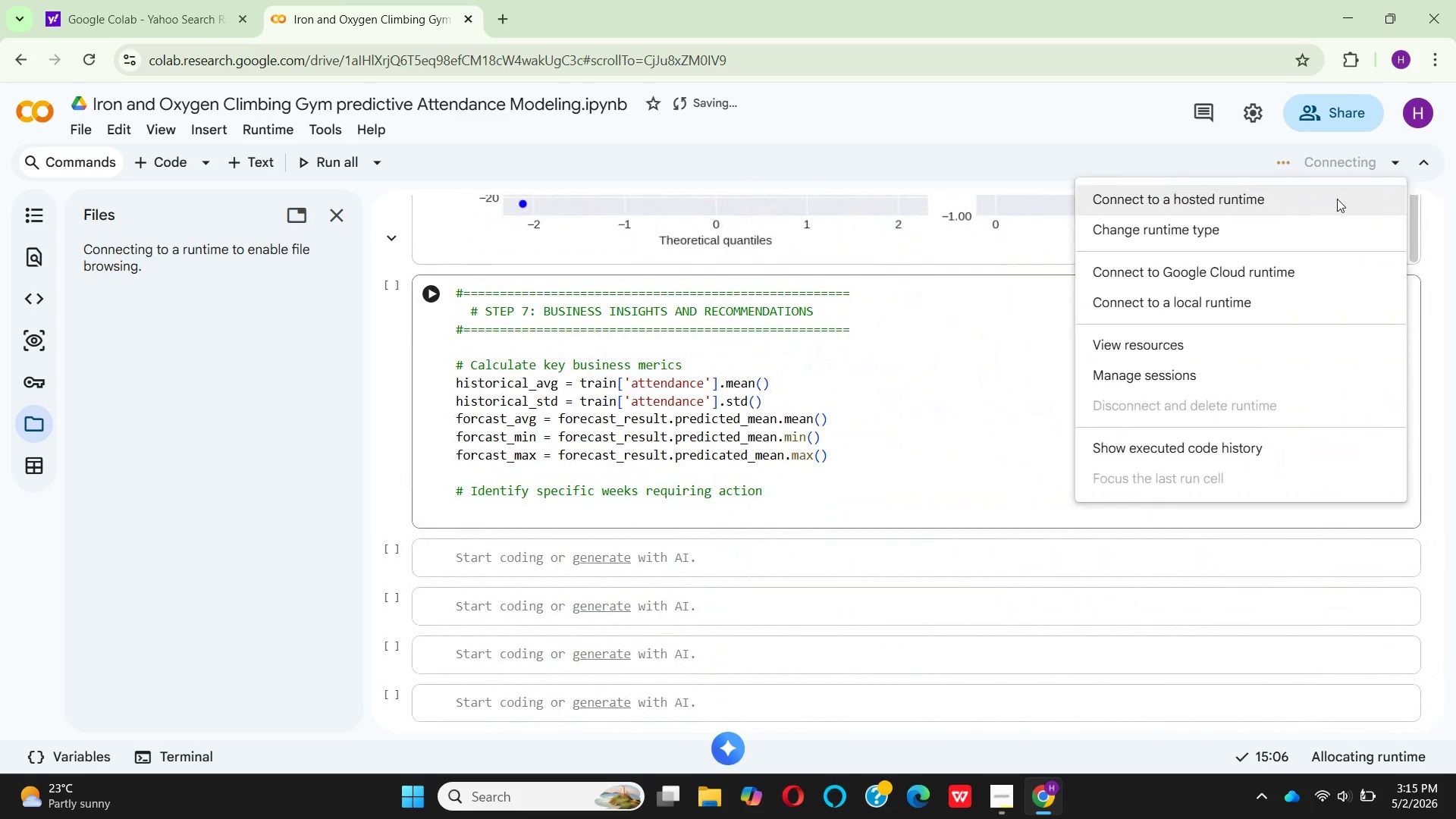 
left_click([1337, 199])
 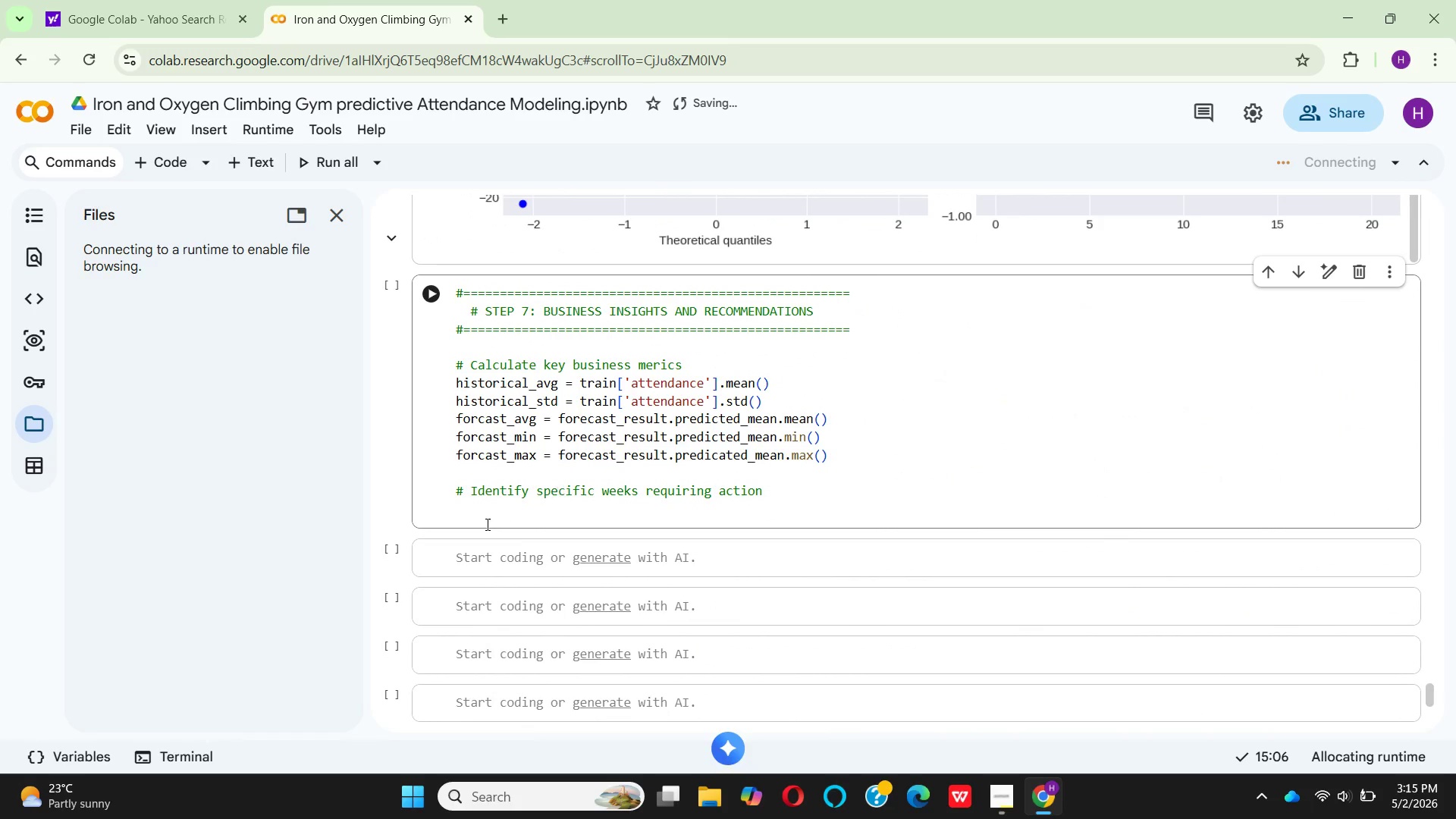 
left_click([470, 510])
 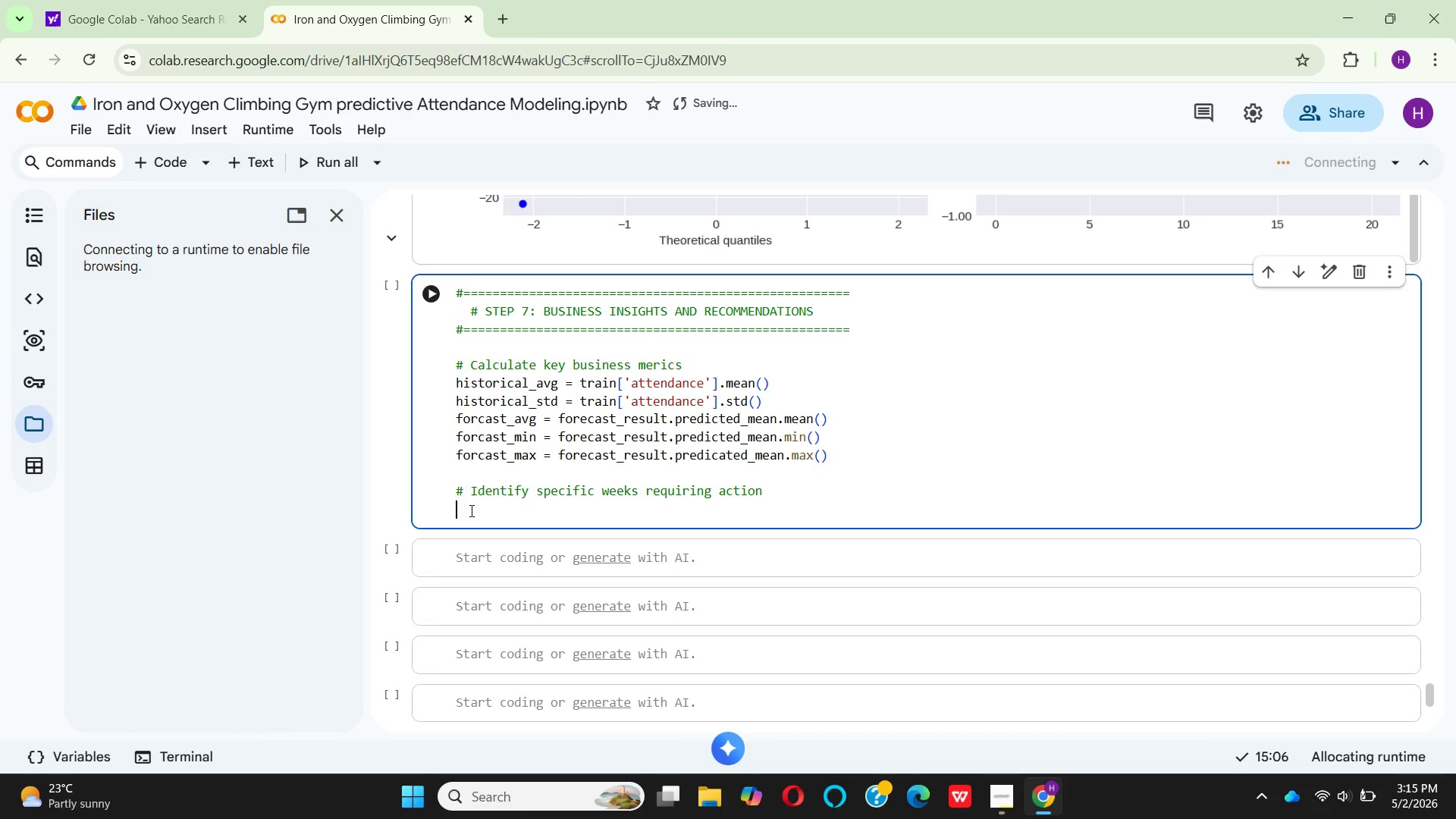 
type(high_risk_weeks = forecast-df[)
 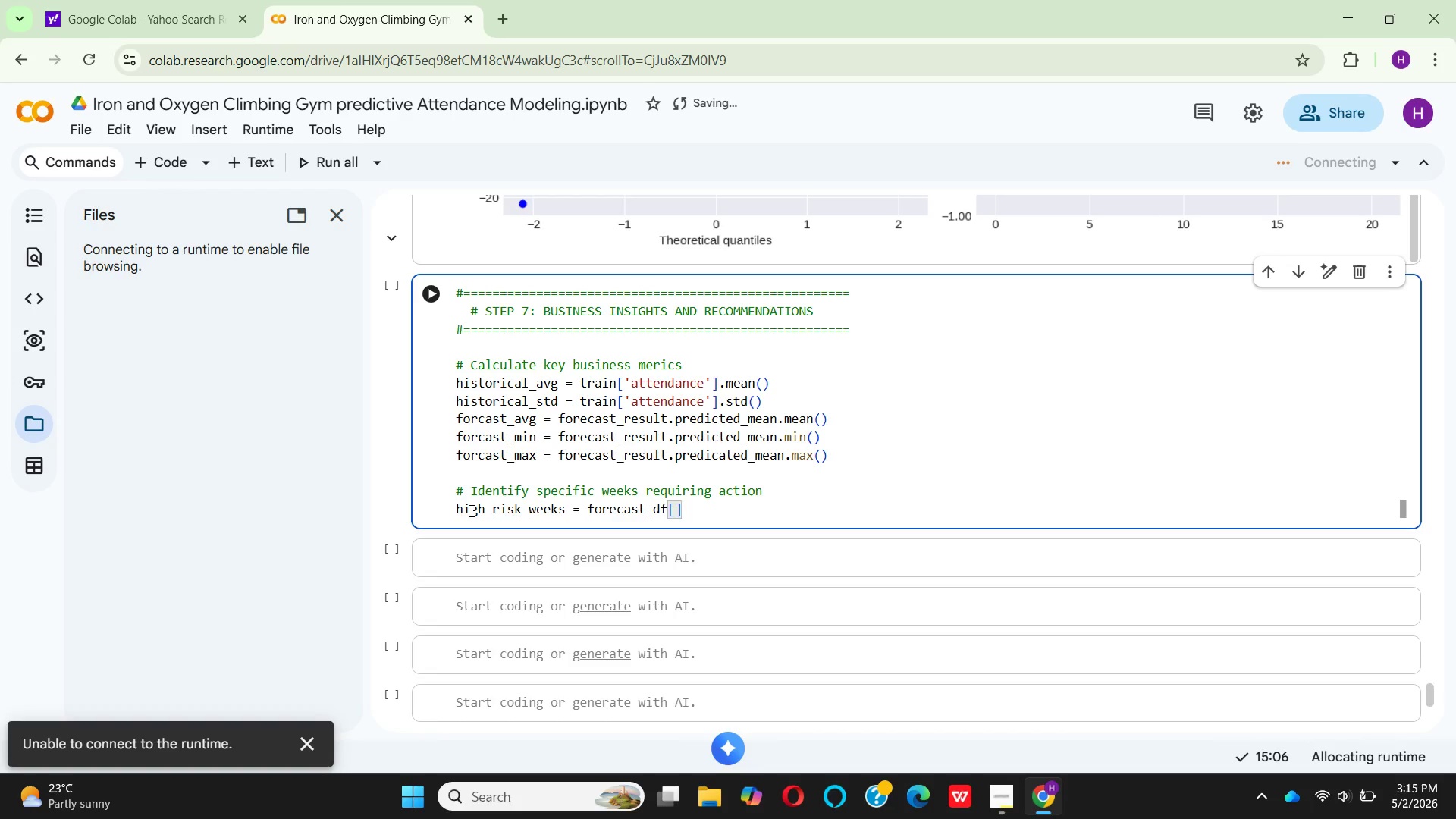 
left_click([1389, 158])
 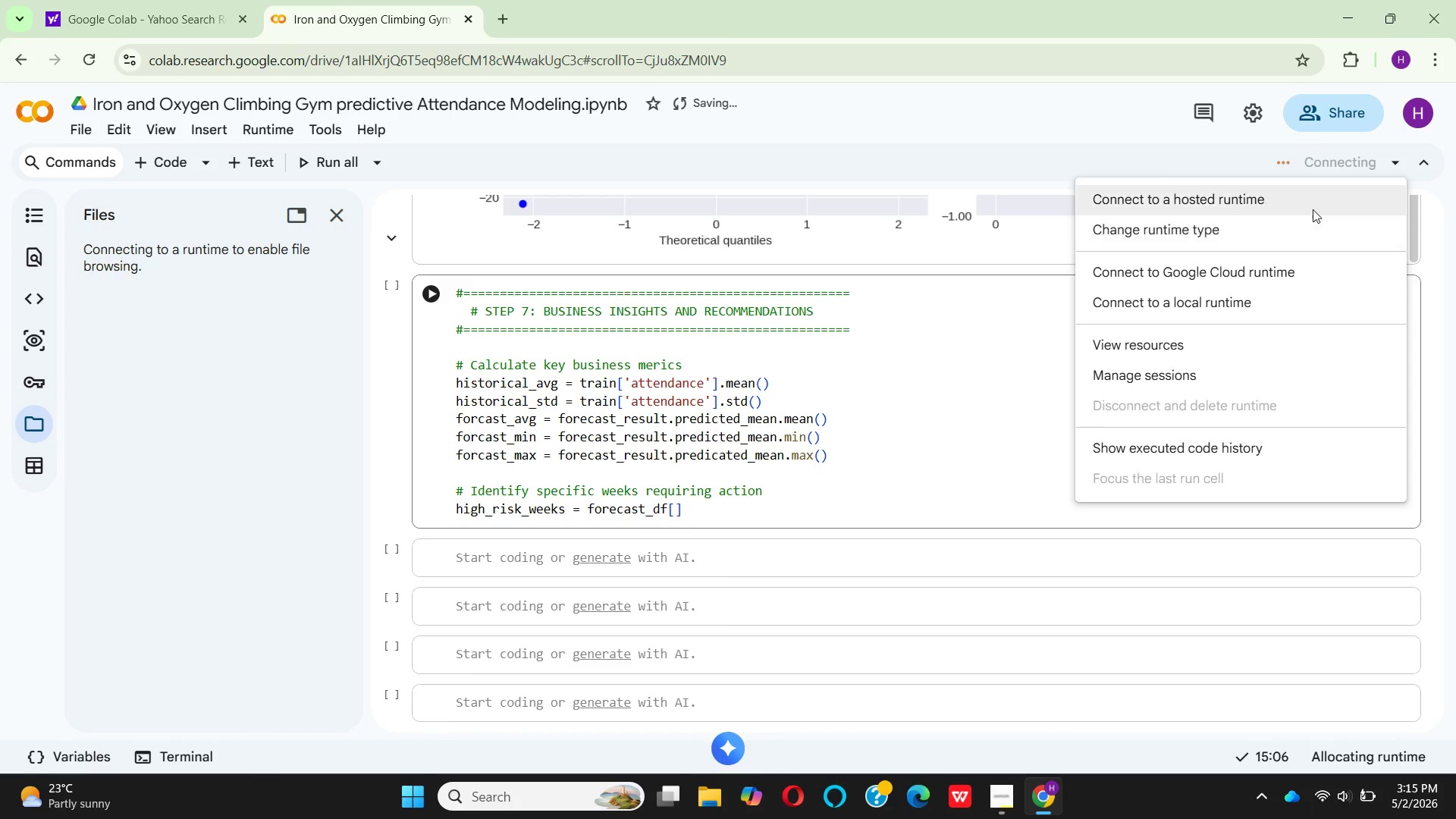 
left_click([1313, 208])
 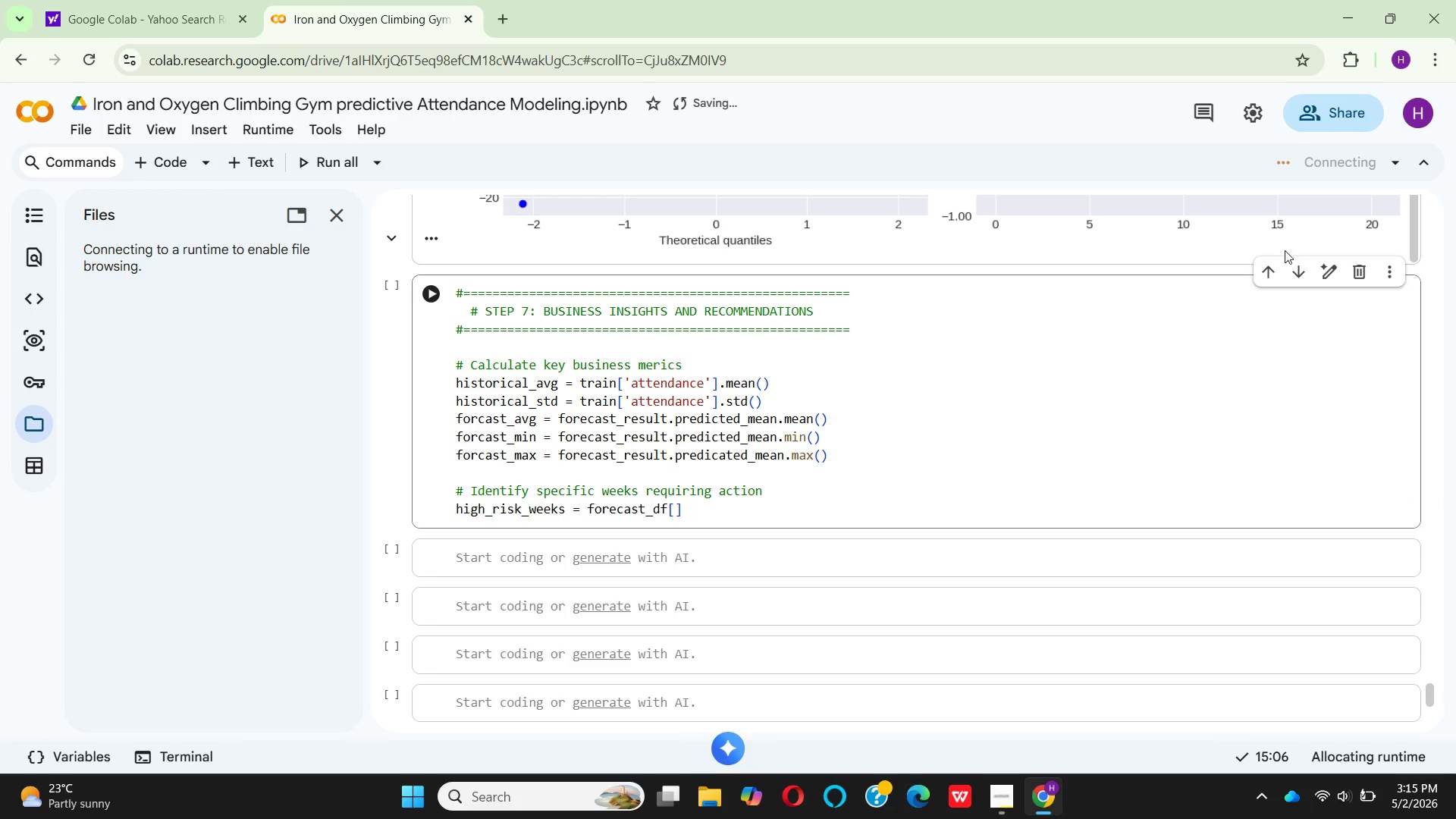 
wait(9.83)
 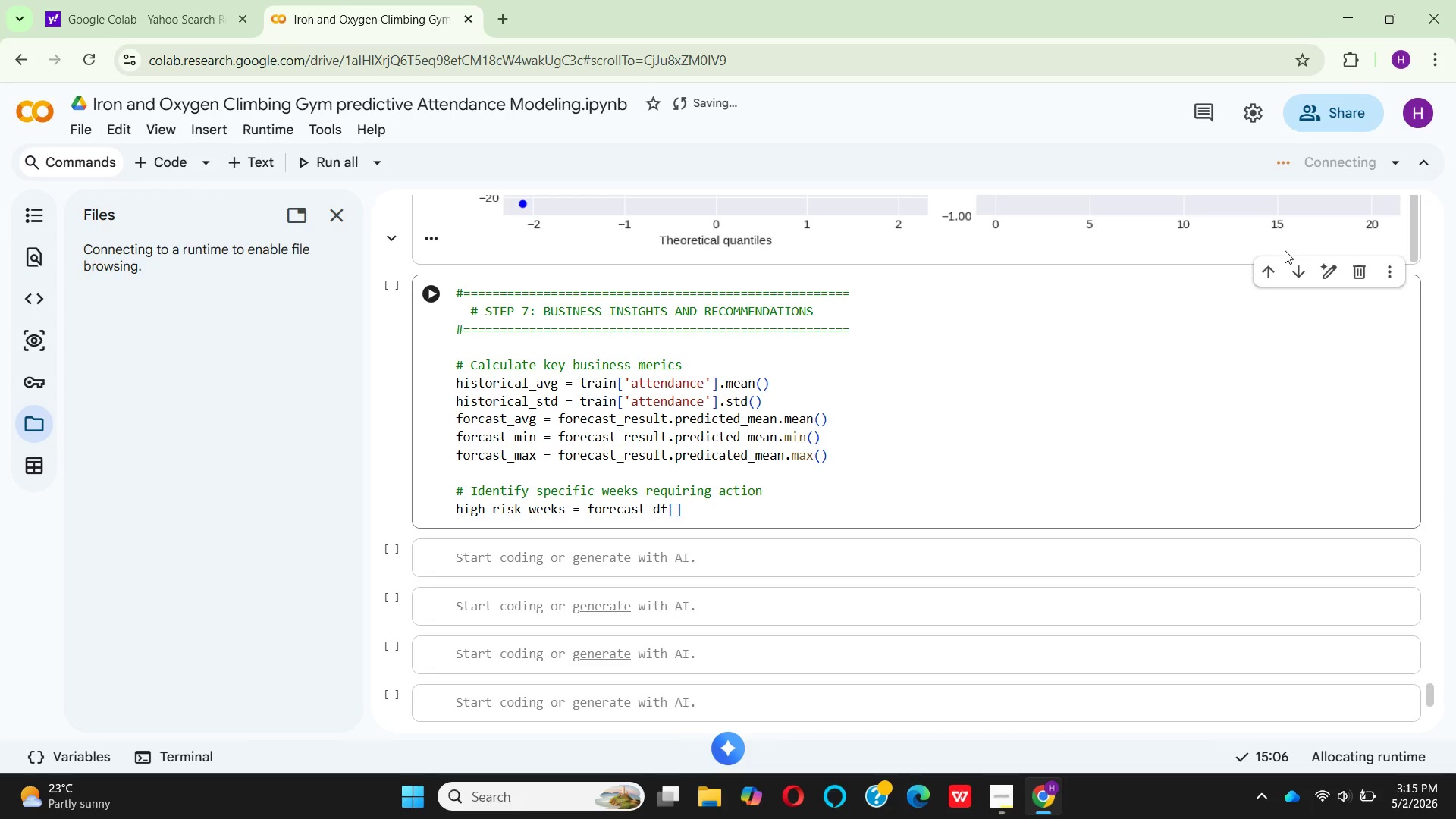 
left_click([243, 301])
 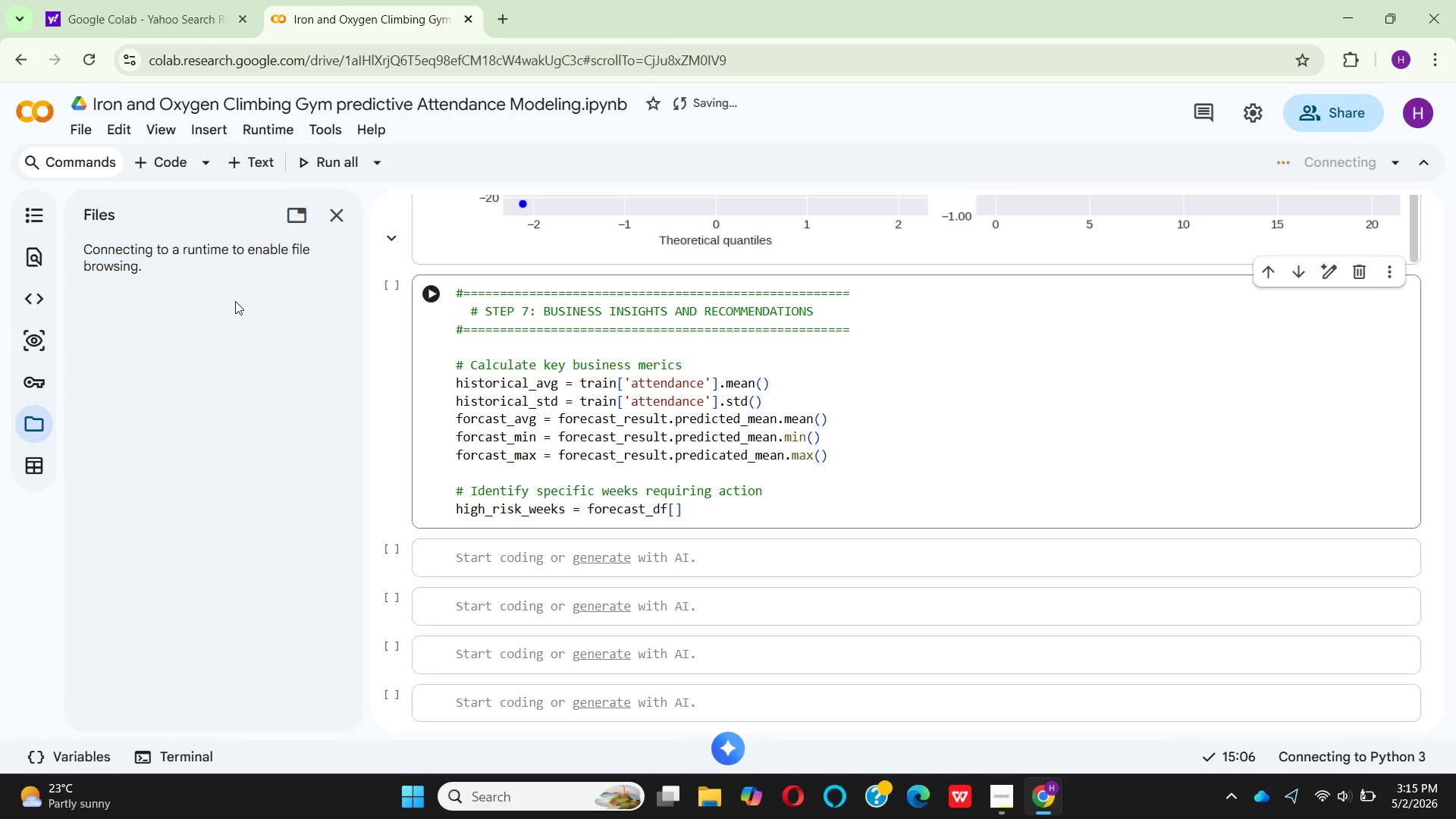 
right_click([235, 301])
 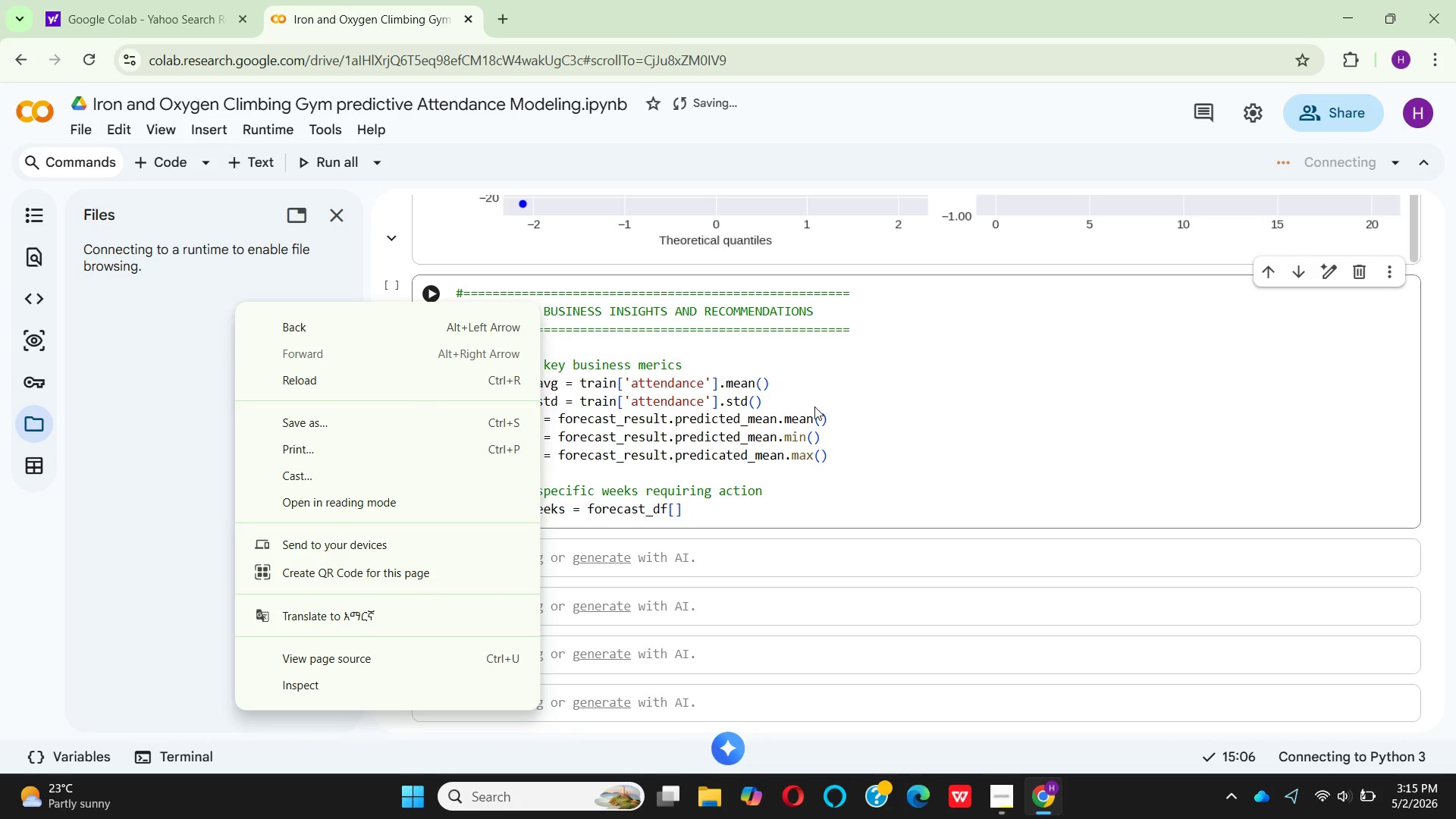 
left_click([992, 433])
 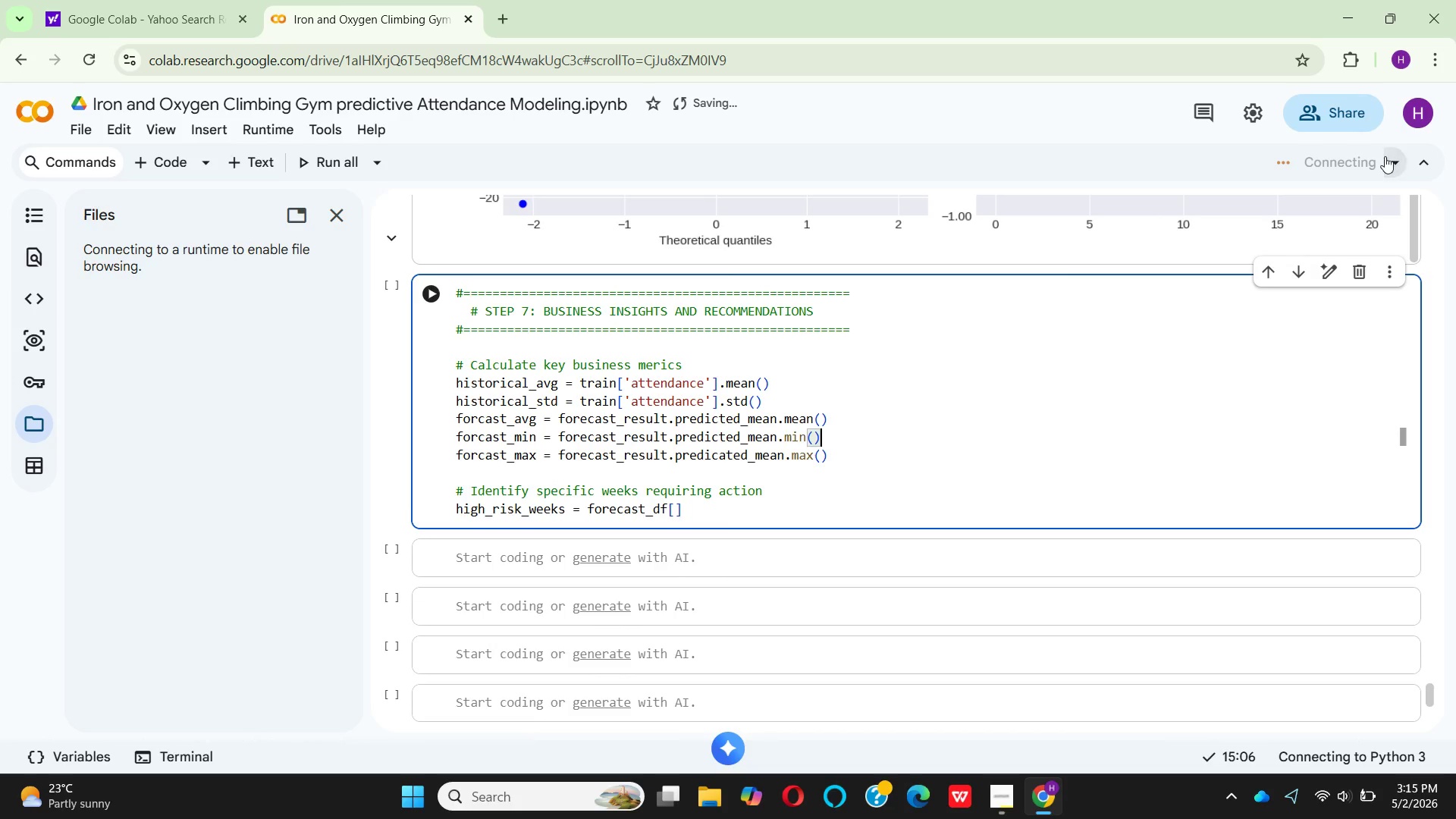 
left_click([1385, 162])
 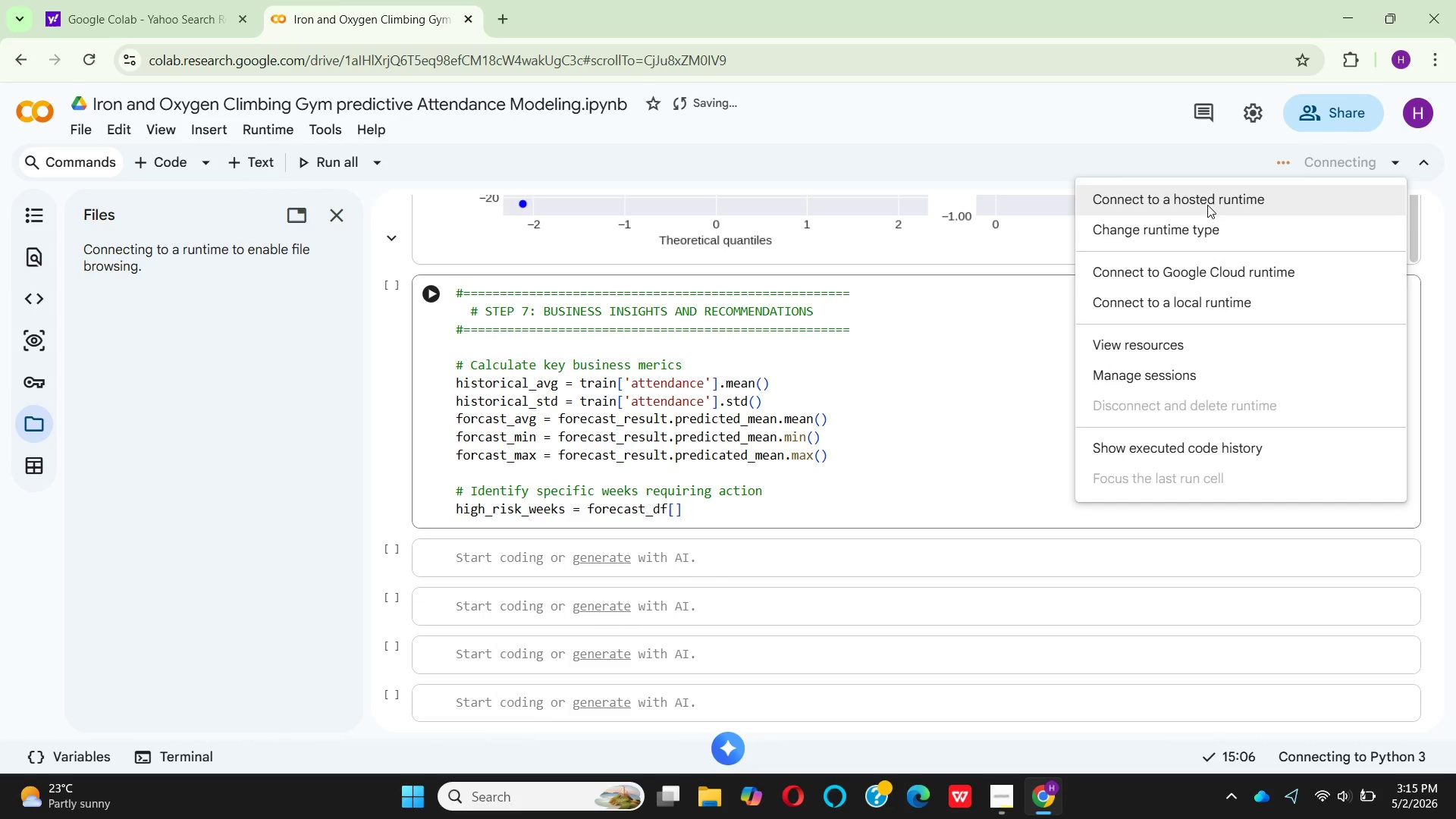 
left_click([1204, 202])
 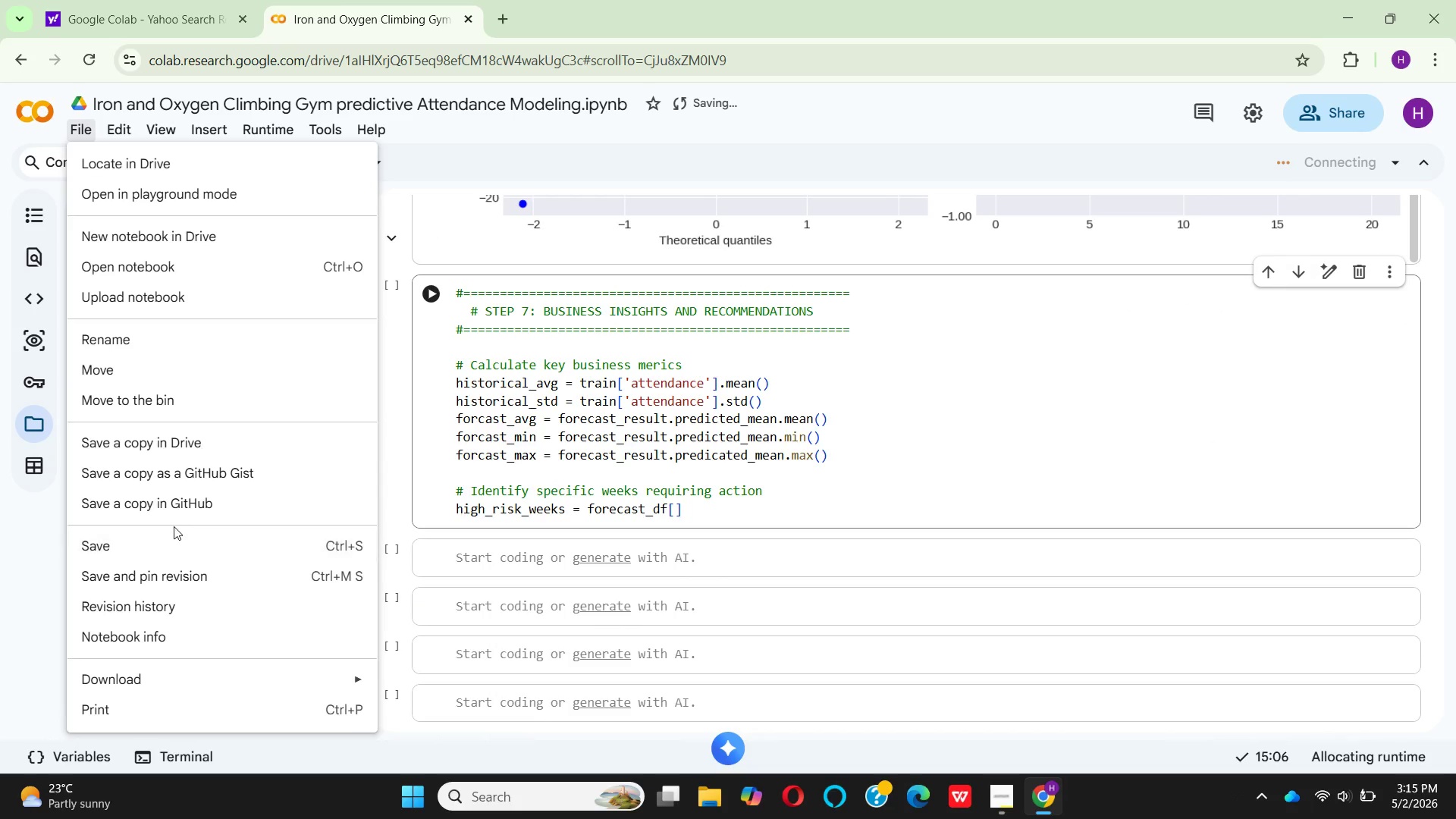 
left_click([155, 560])
 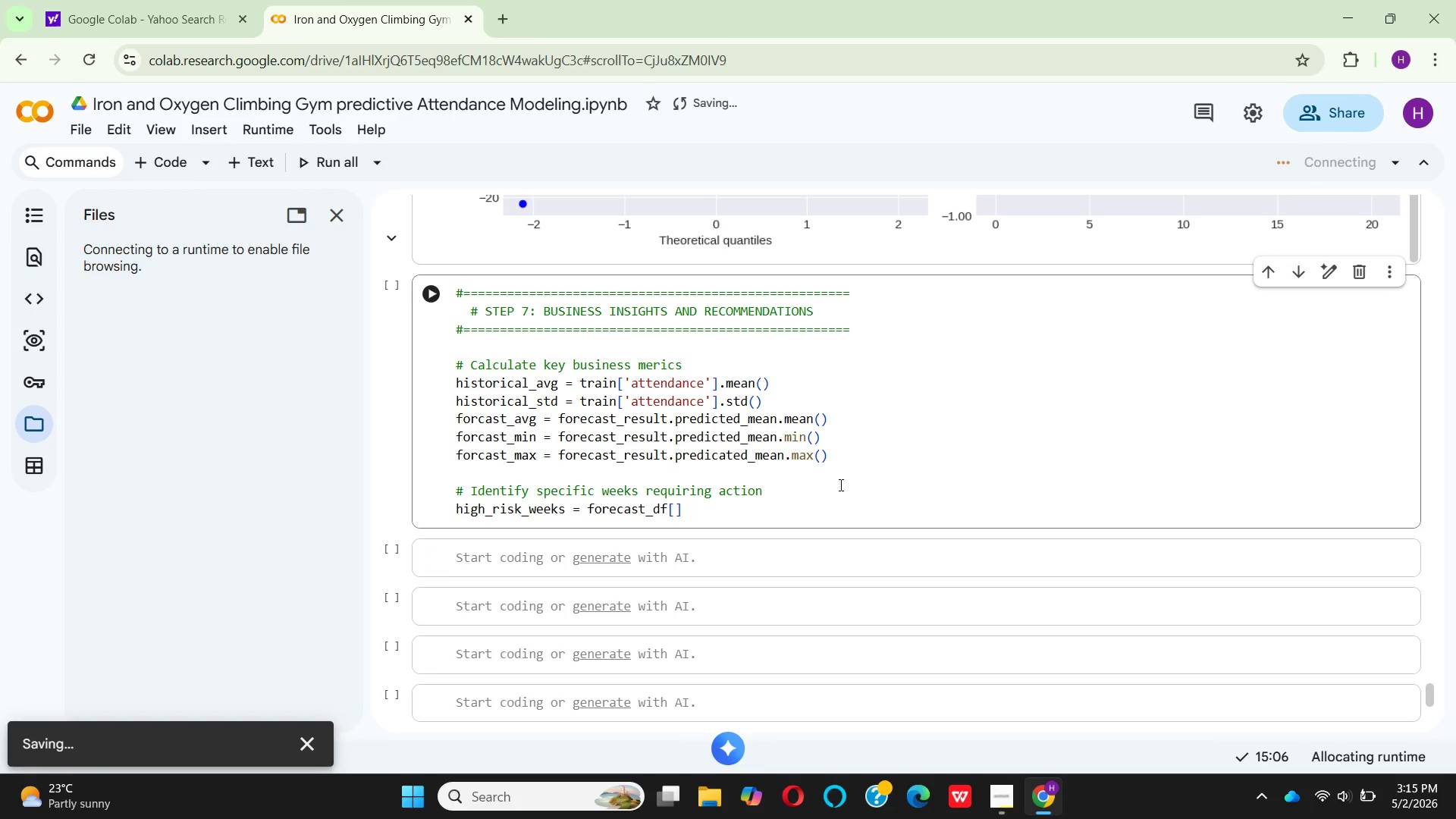 
wait(8.52)
 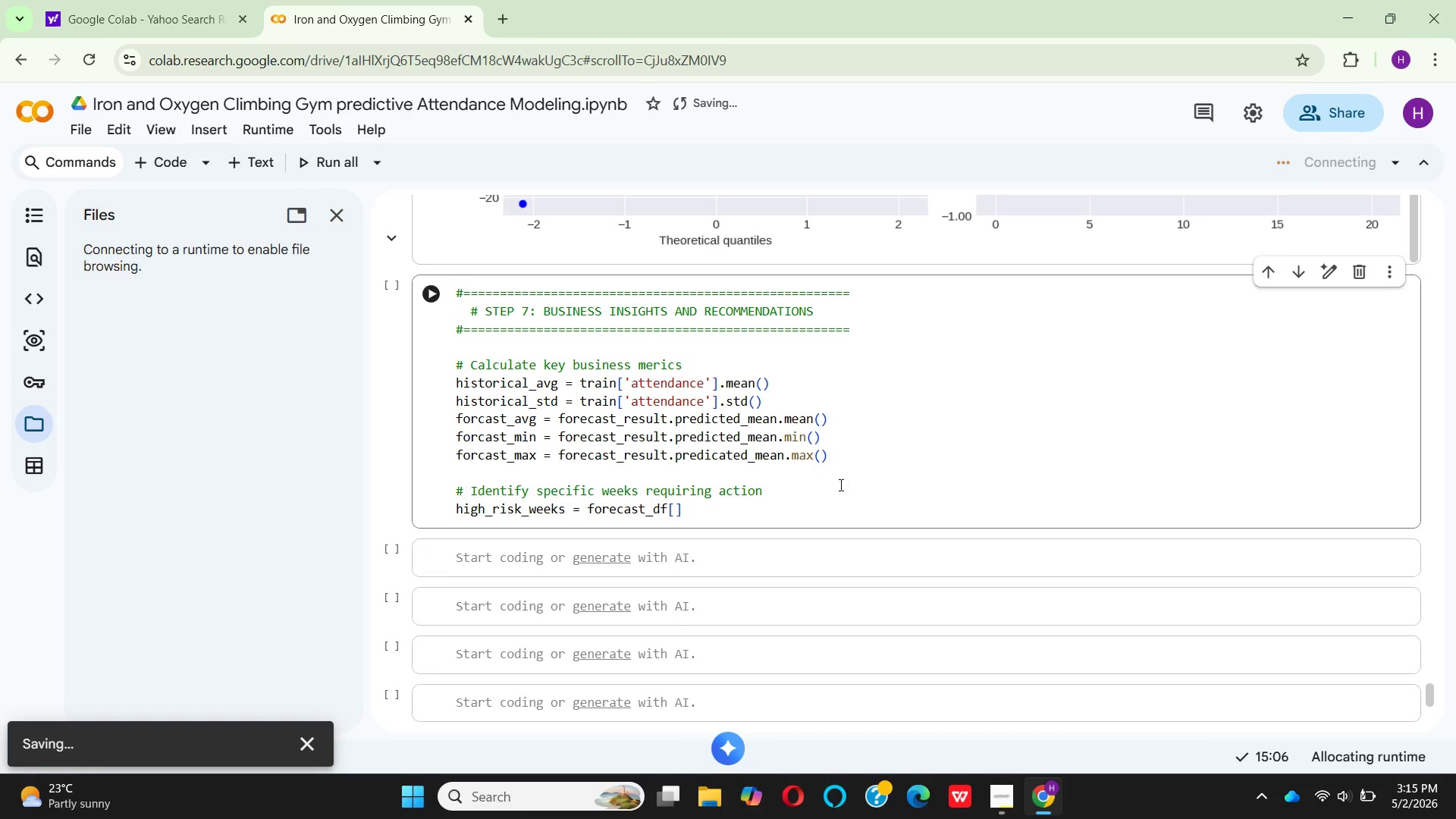 
left_click([670, 506])
 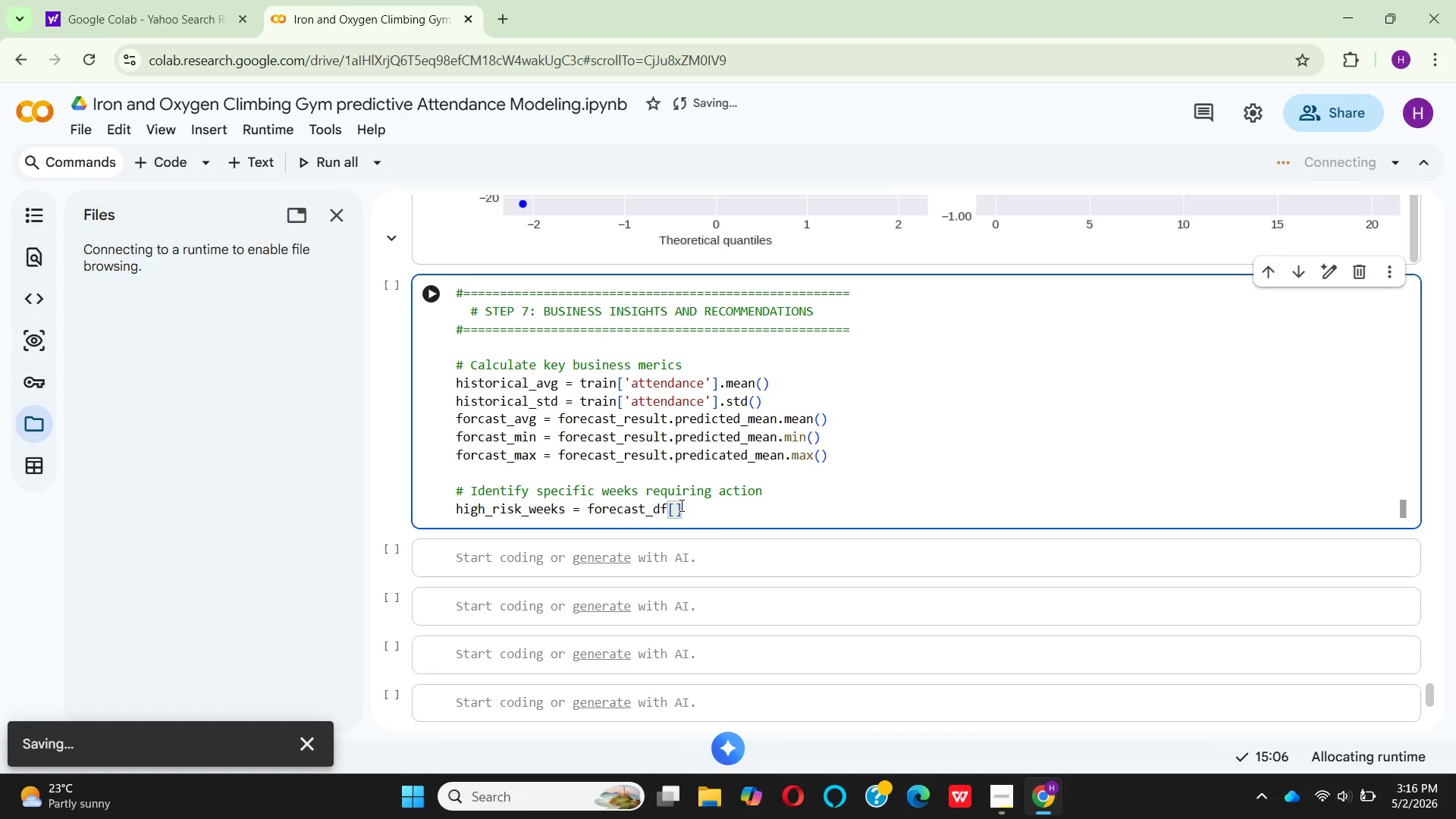 
type(forecast_df['Deviation_Satus)
 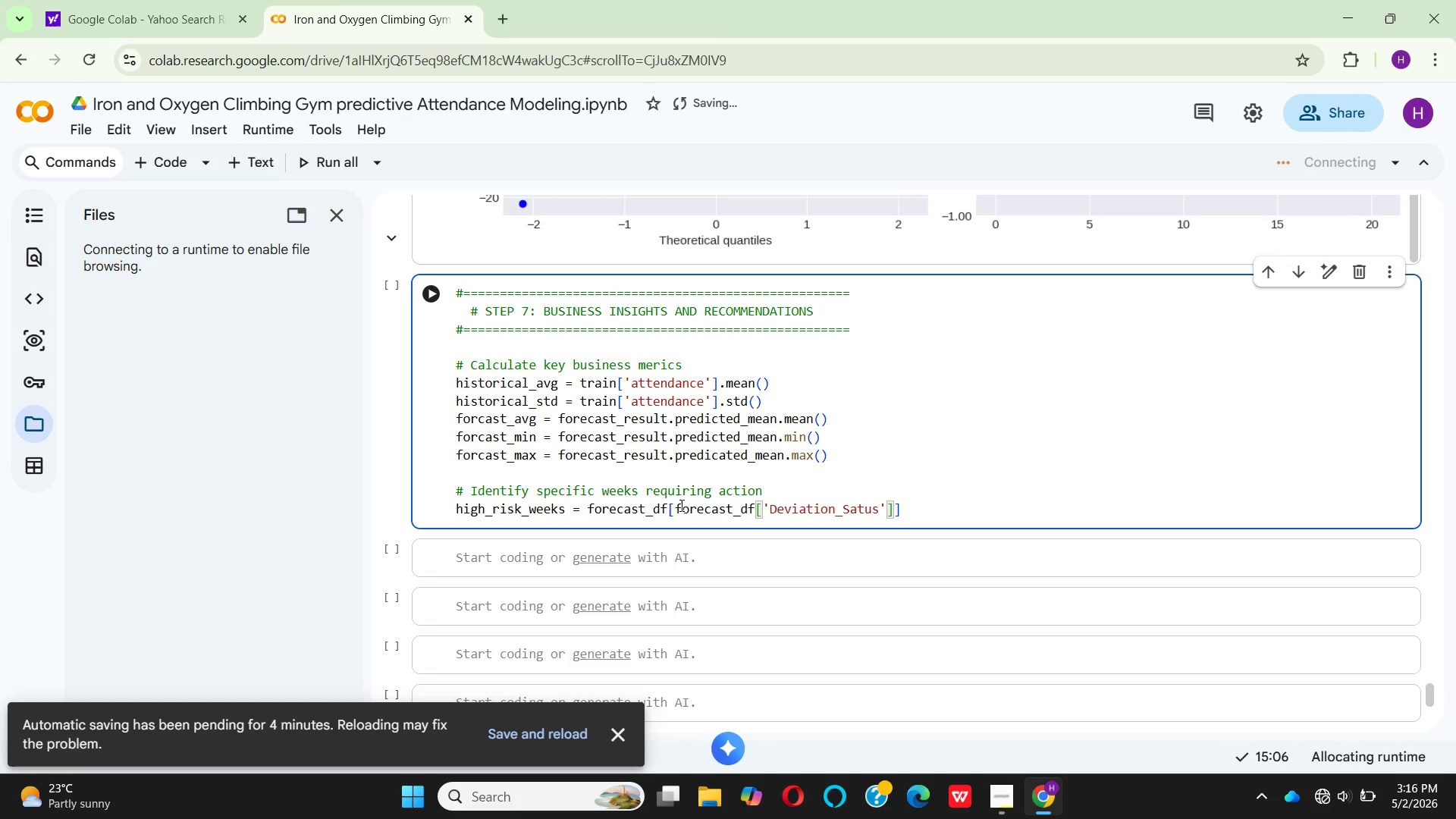 
key(ArrowRight)
 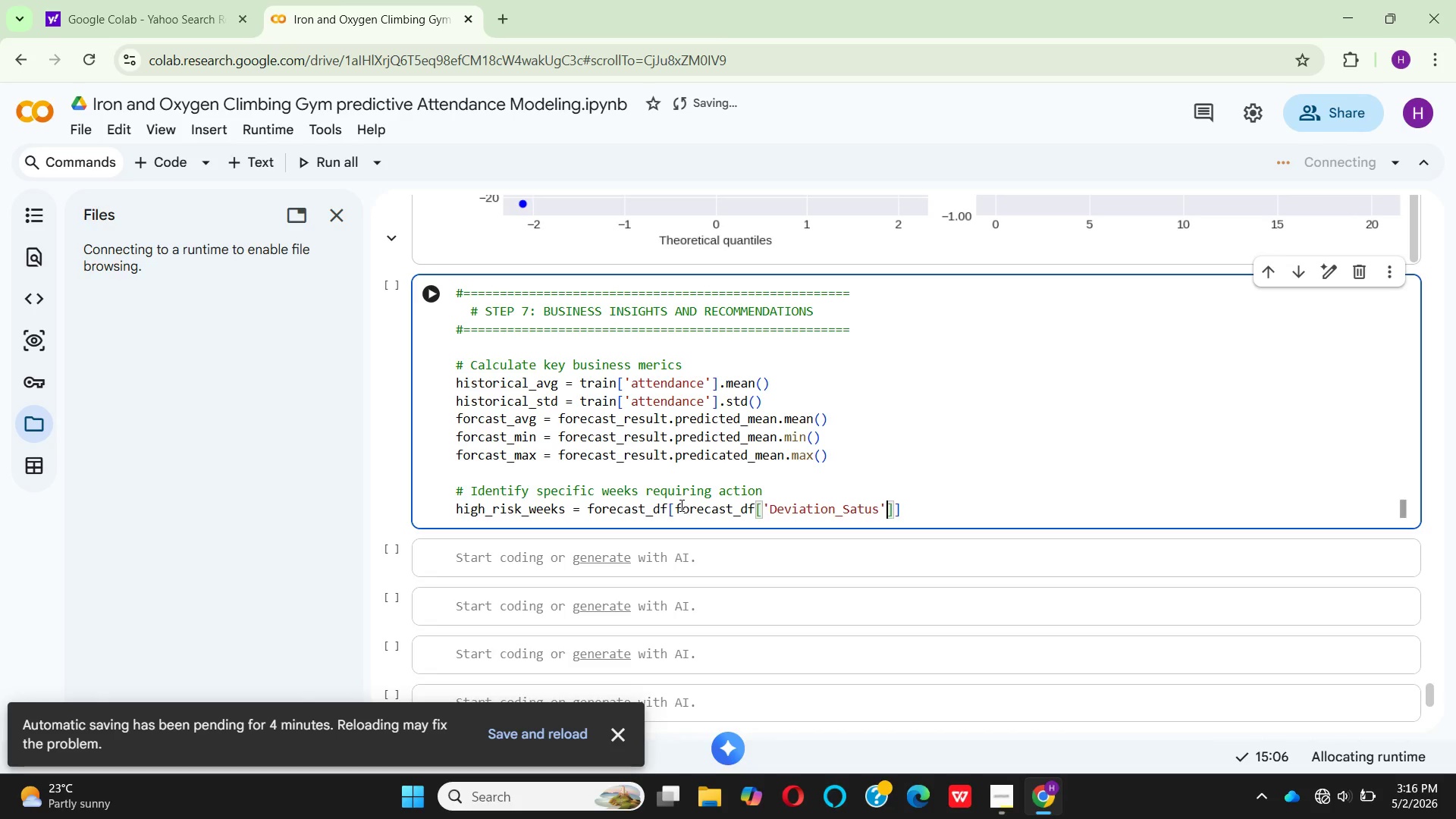 
key(ArrowRight)
 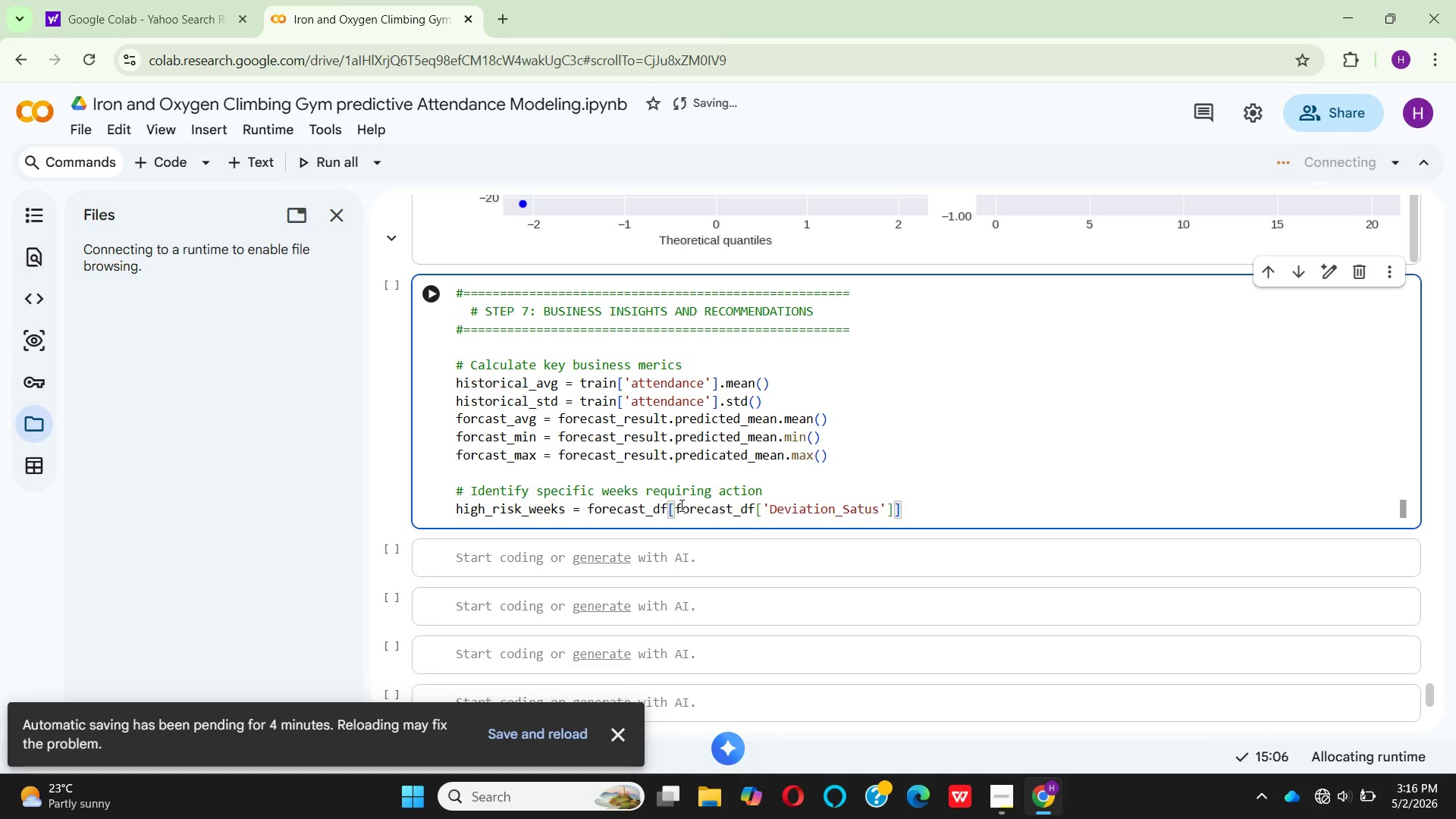 
type( == 'HIGH RISK Reduce Marketng)
 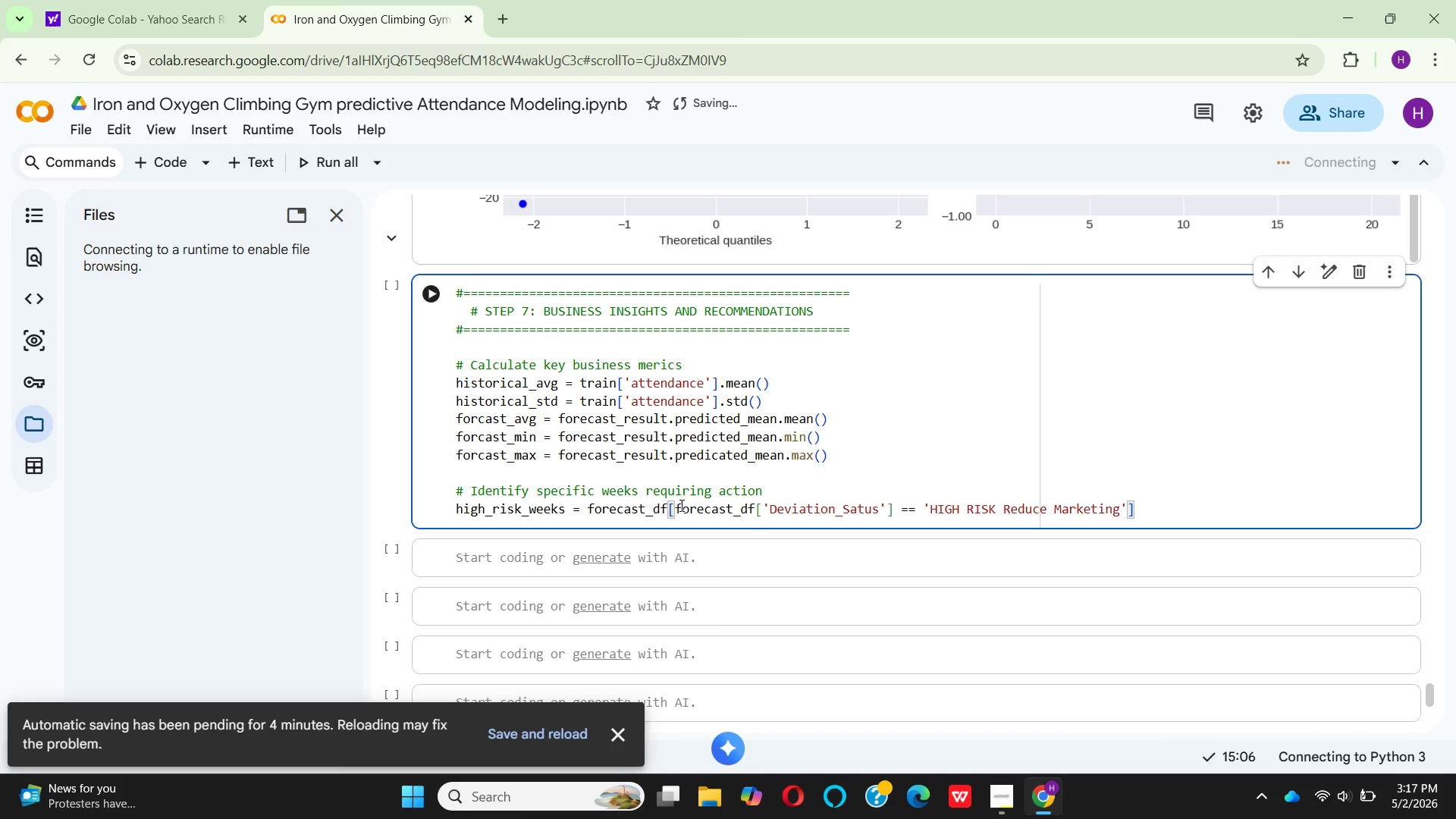 
key(ArrowRight)
 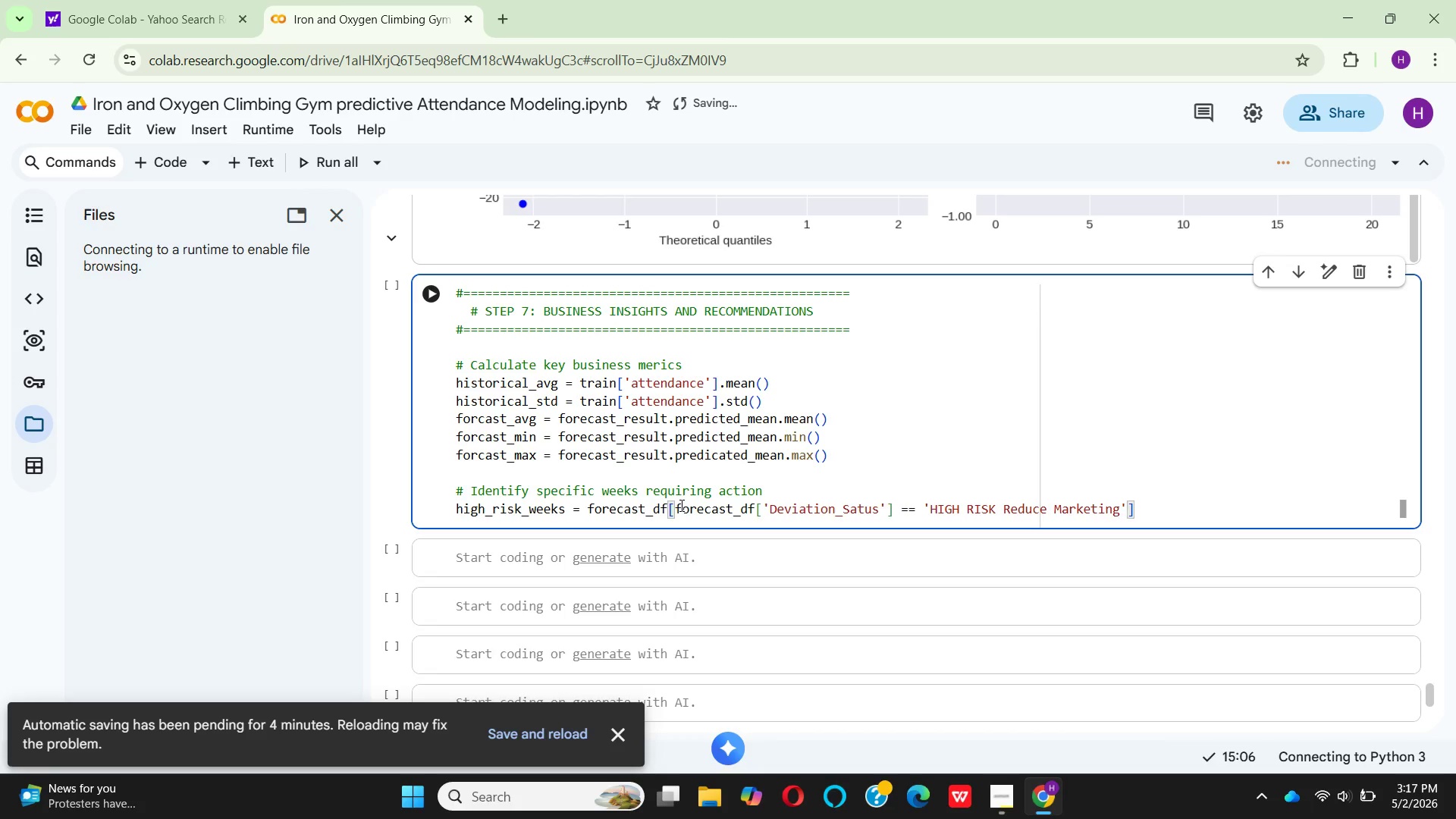 
key(ArrowRight)
 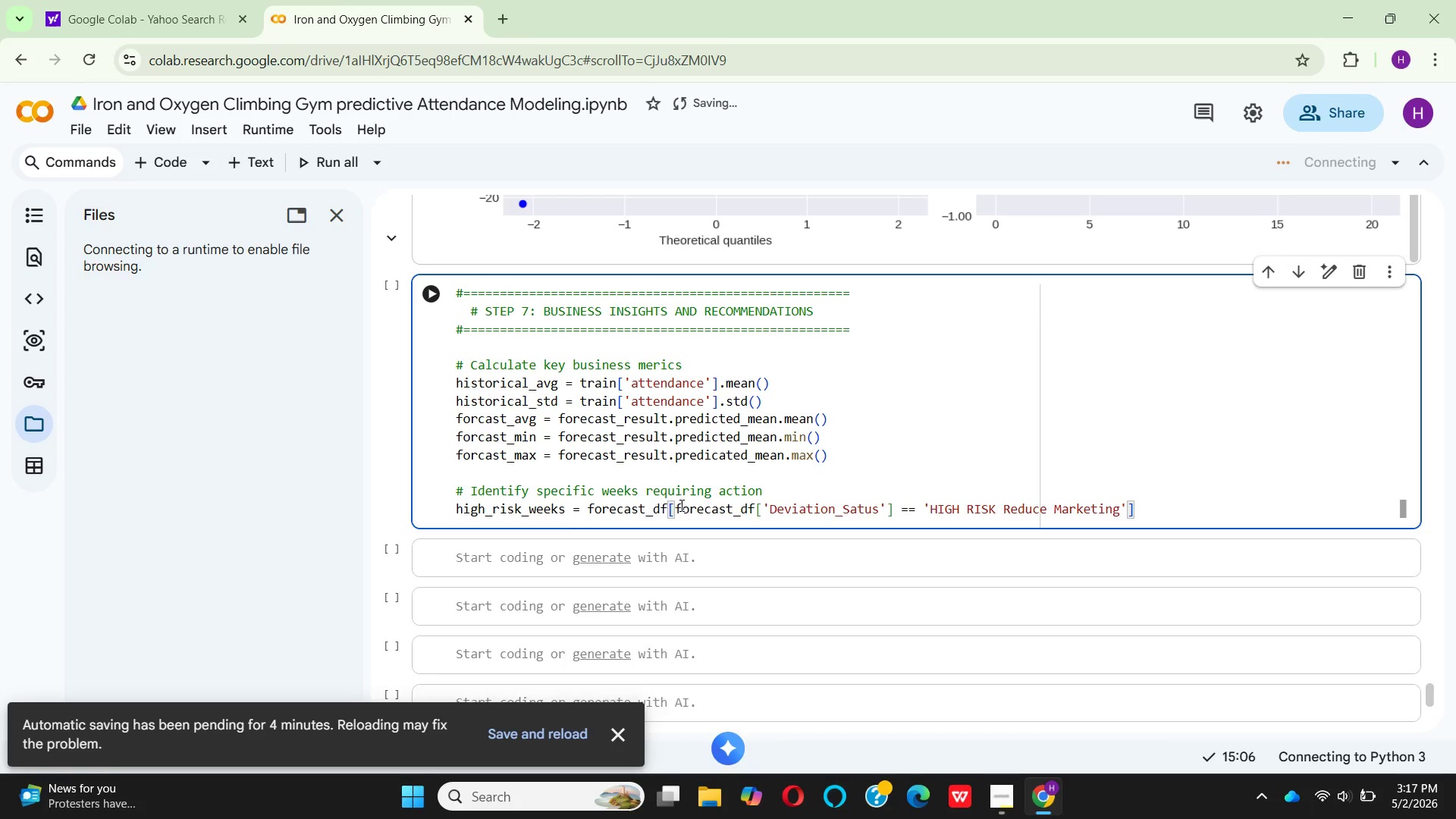 
key(Enter)
 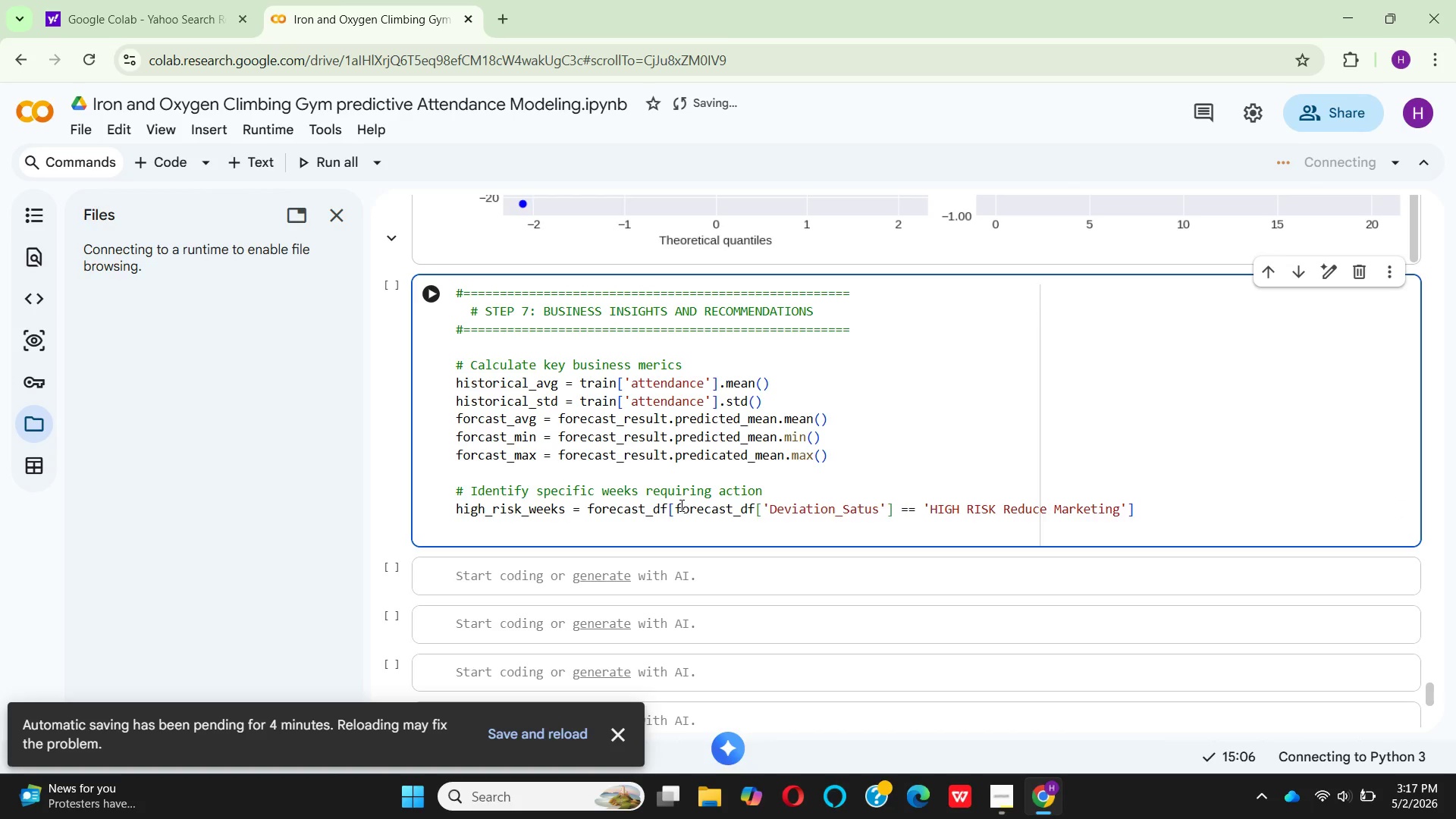 
wait(8.73)
 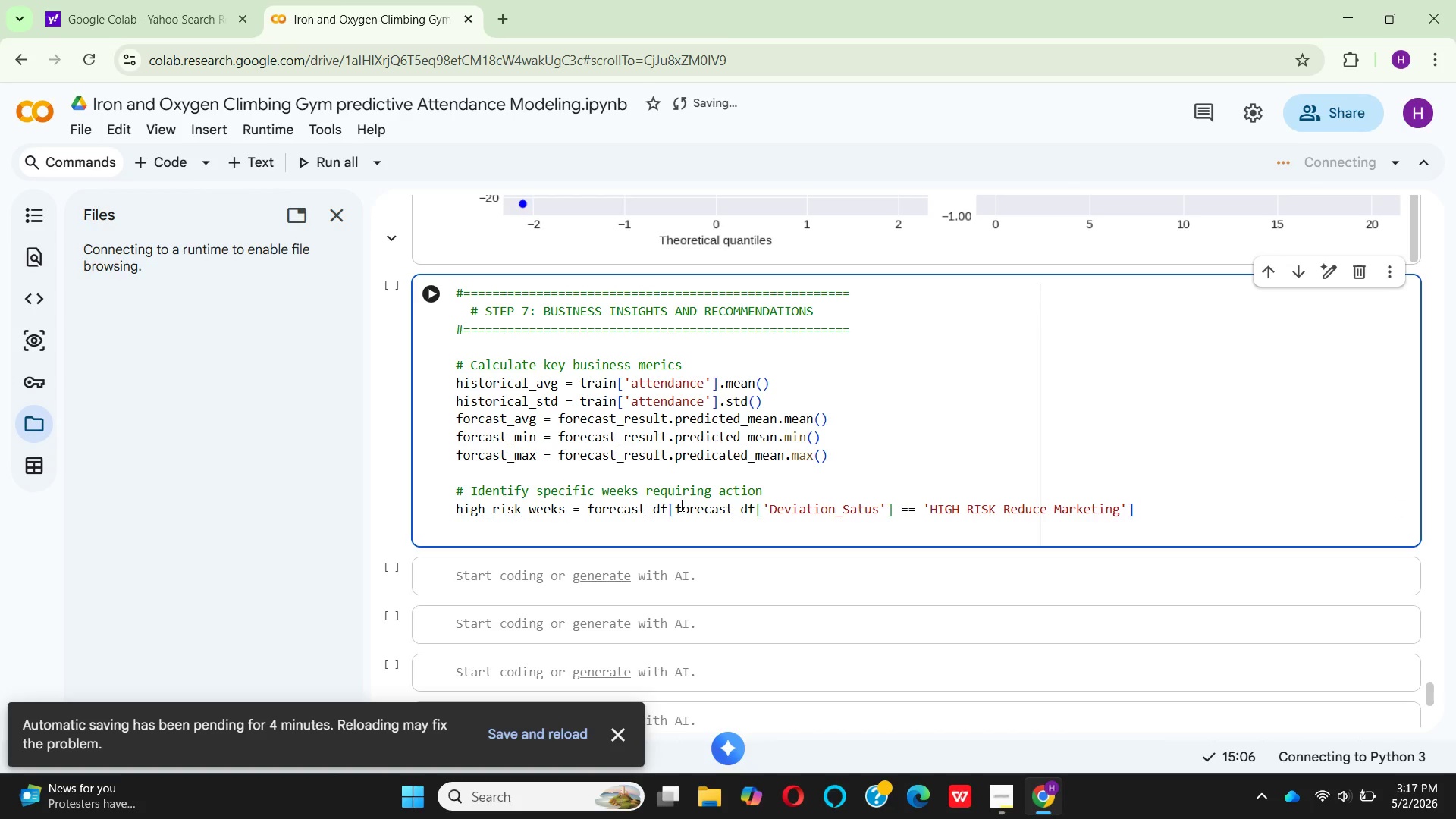 
left_click([1344, 165])
 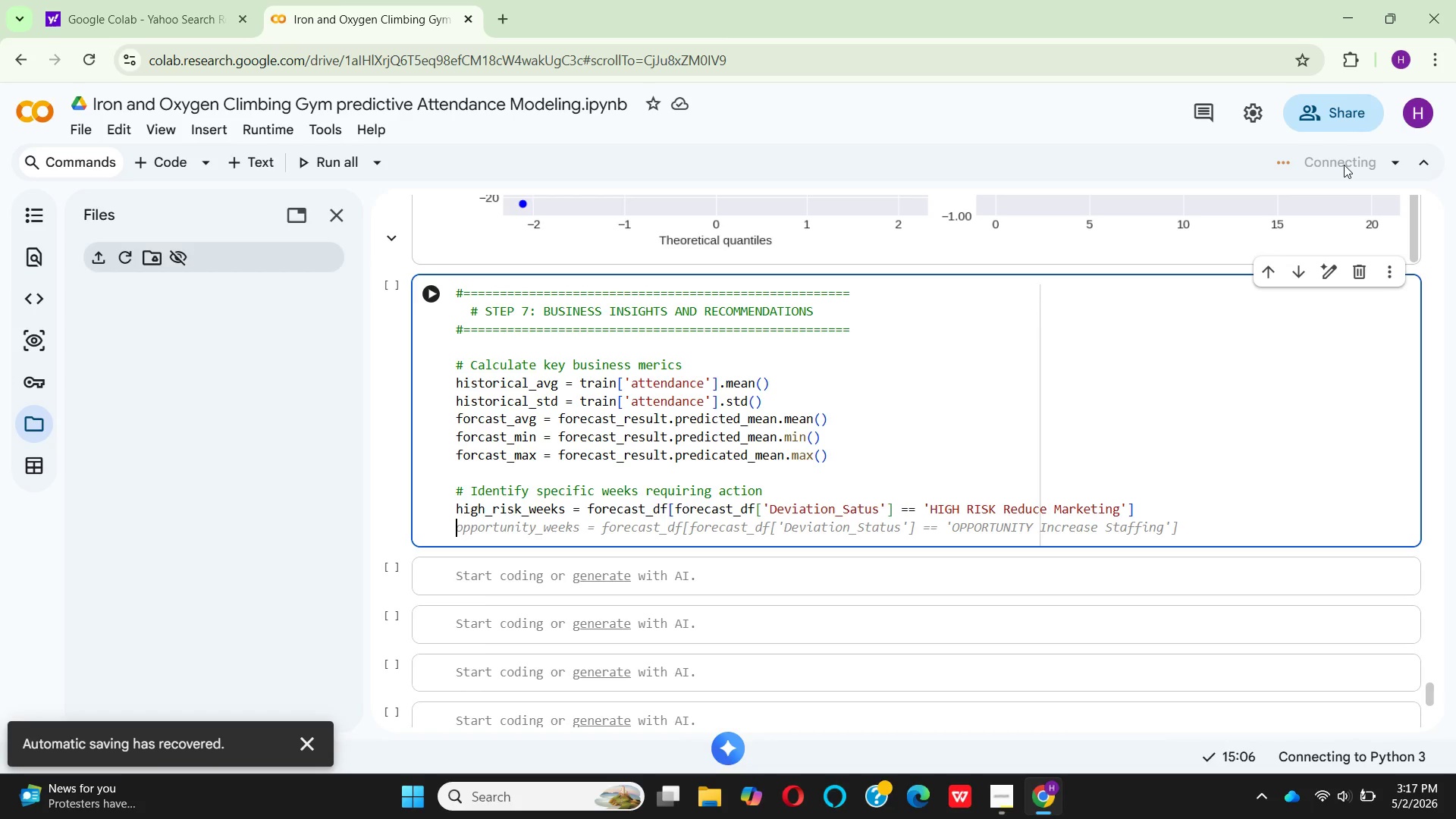 
wait(16.28)
 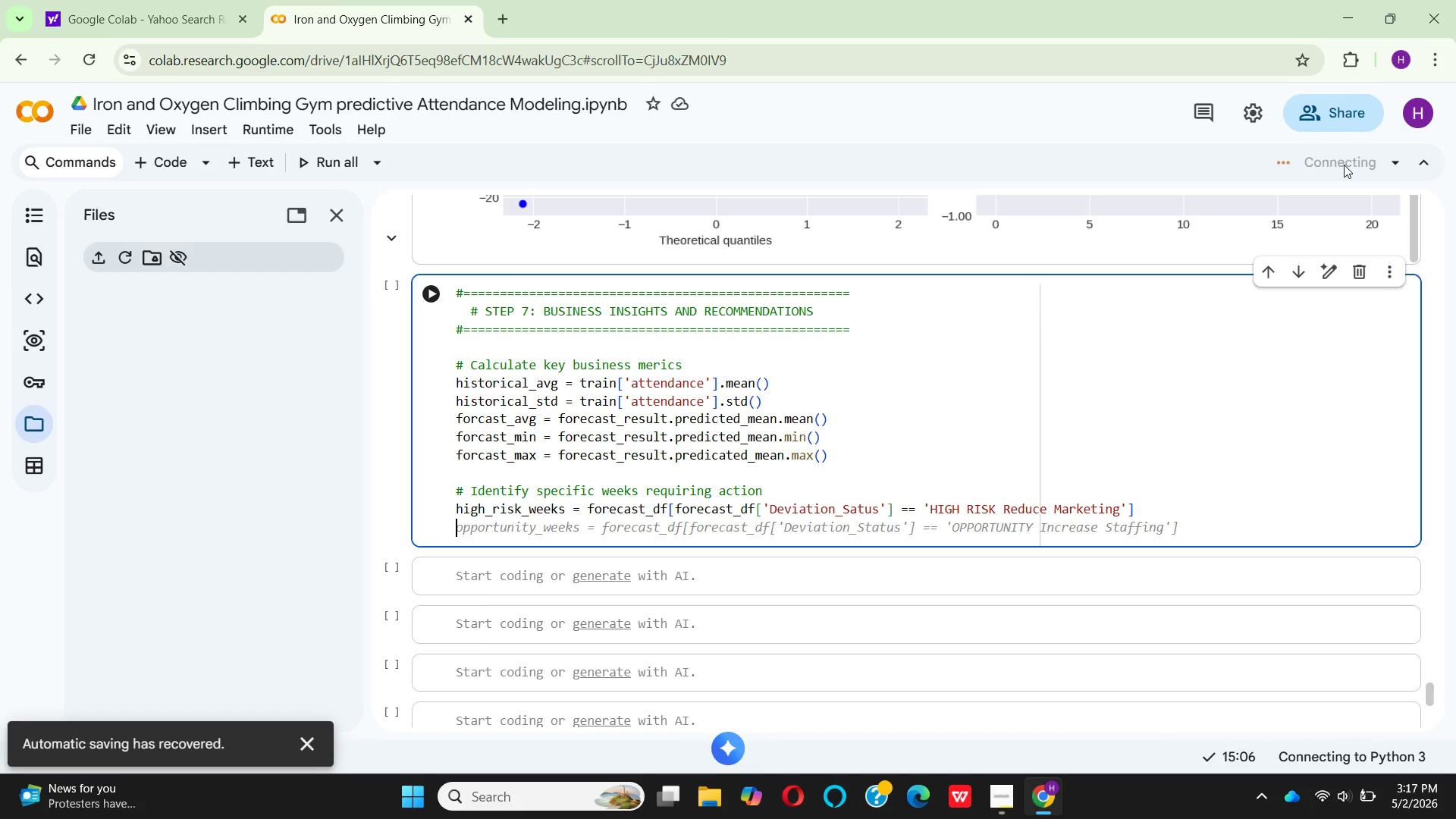 
left_click([529, 507])
 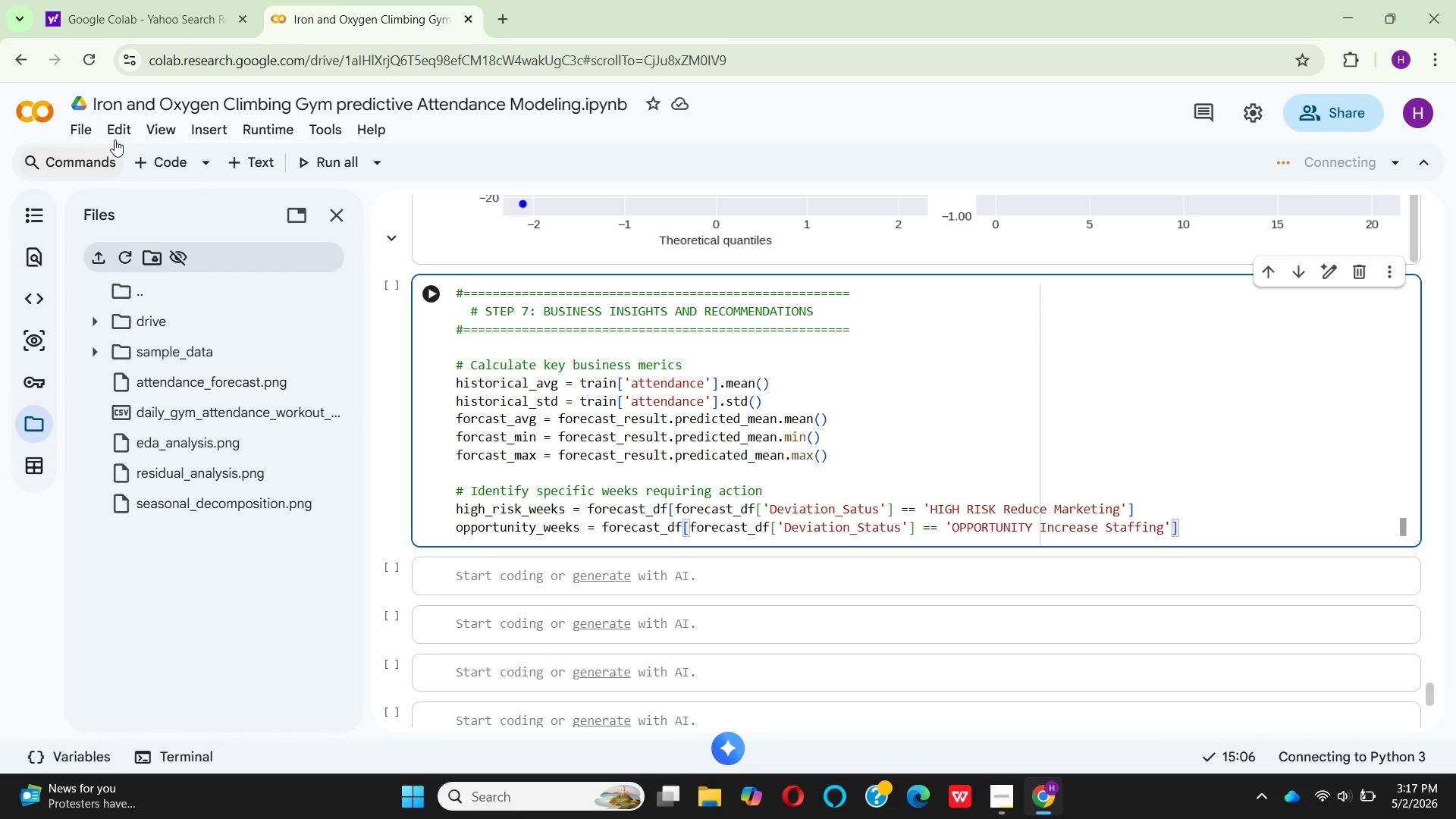 
left_click([92, 130])
 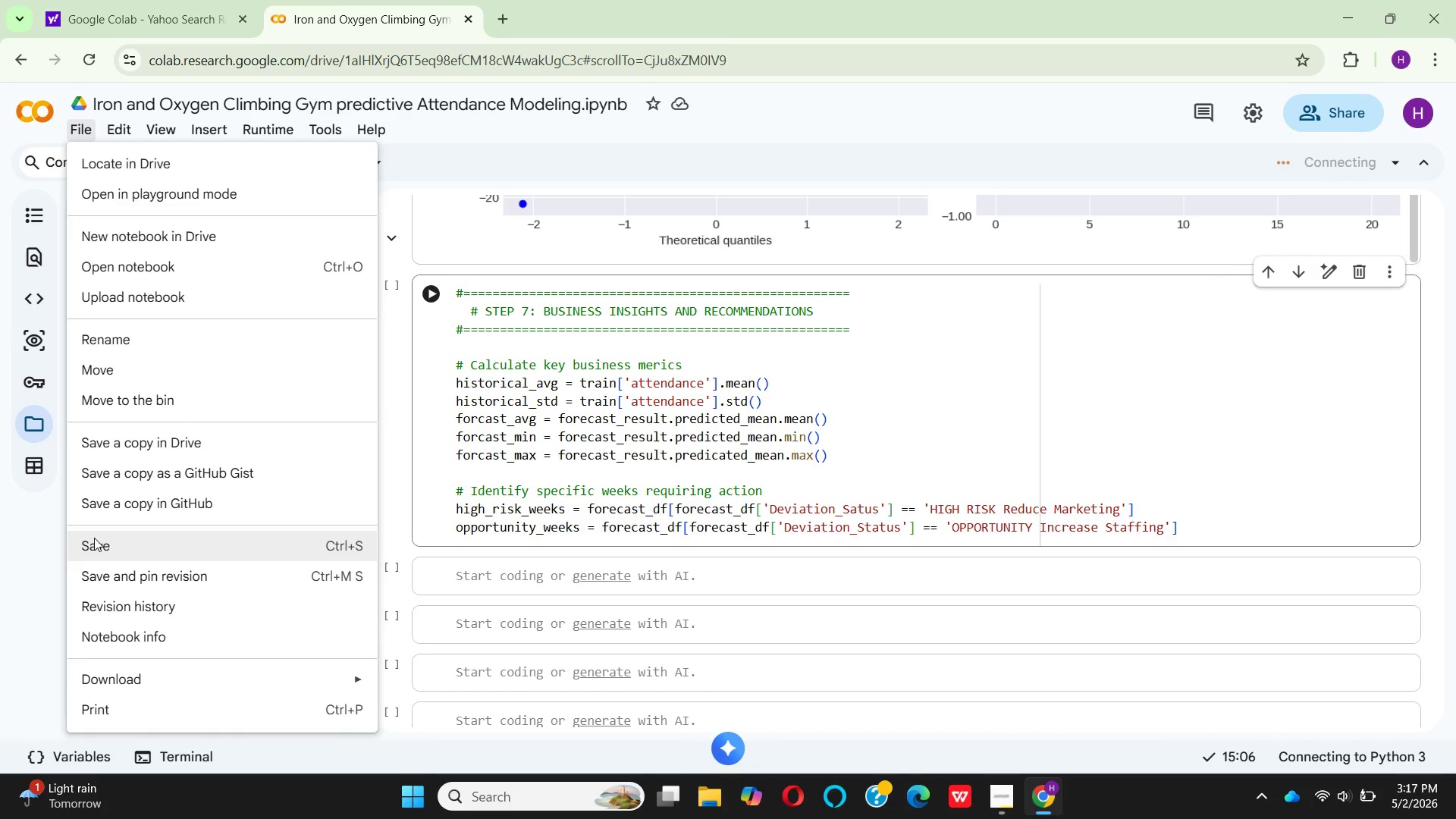 
left_click([94, 538])
 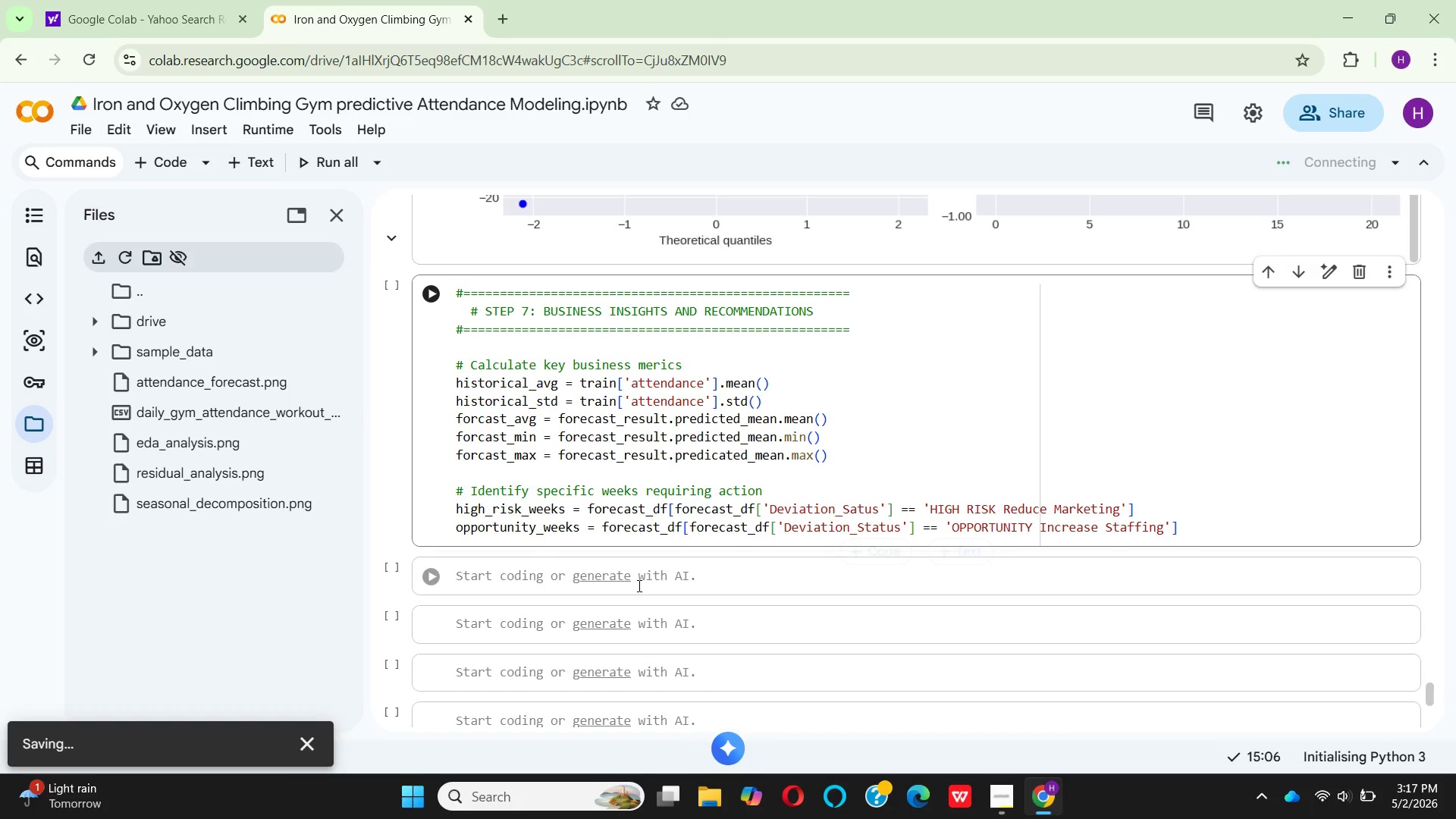 
wait(8.04)
 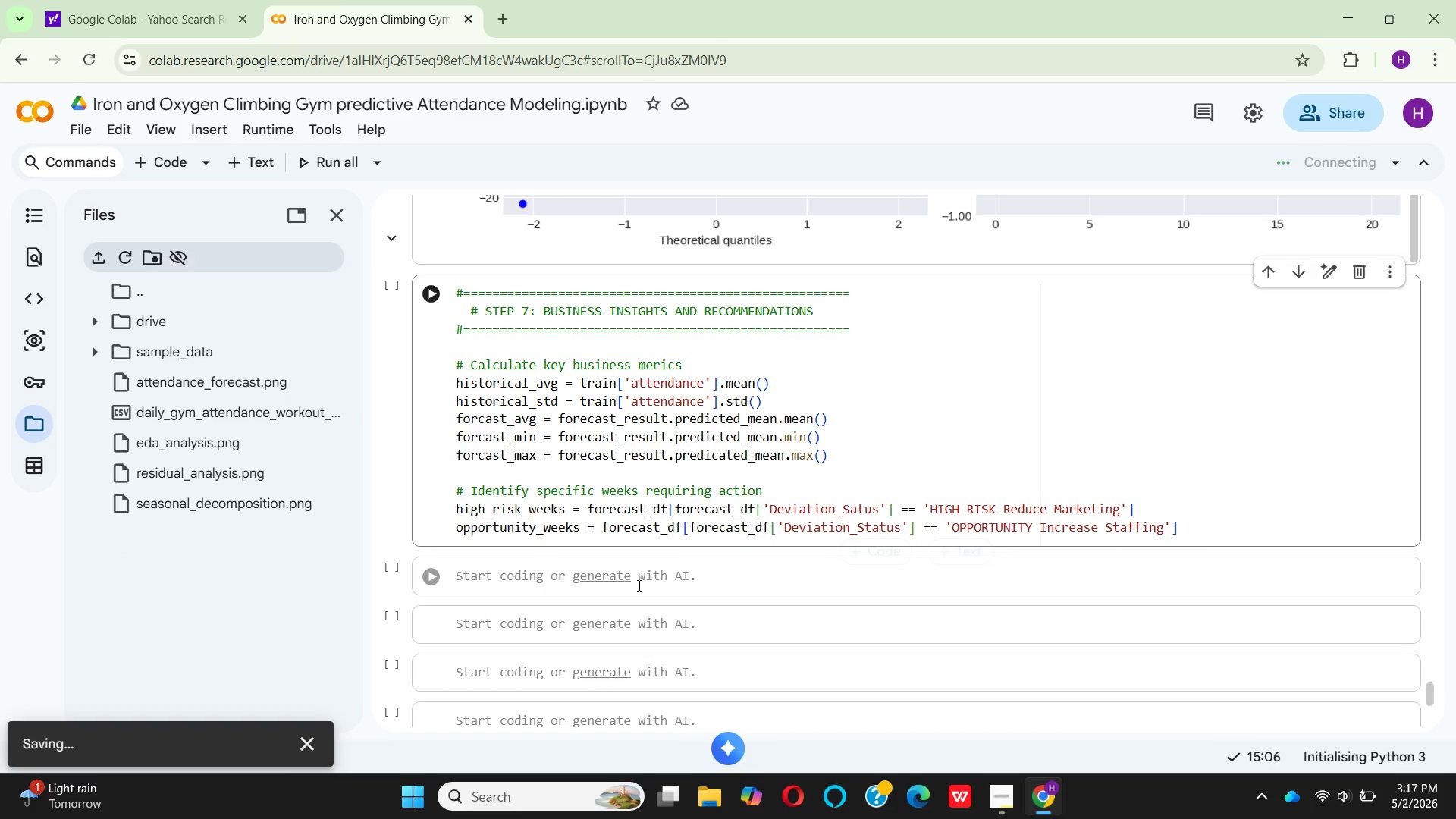 
mouse_move([964, 548])
 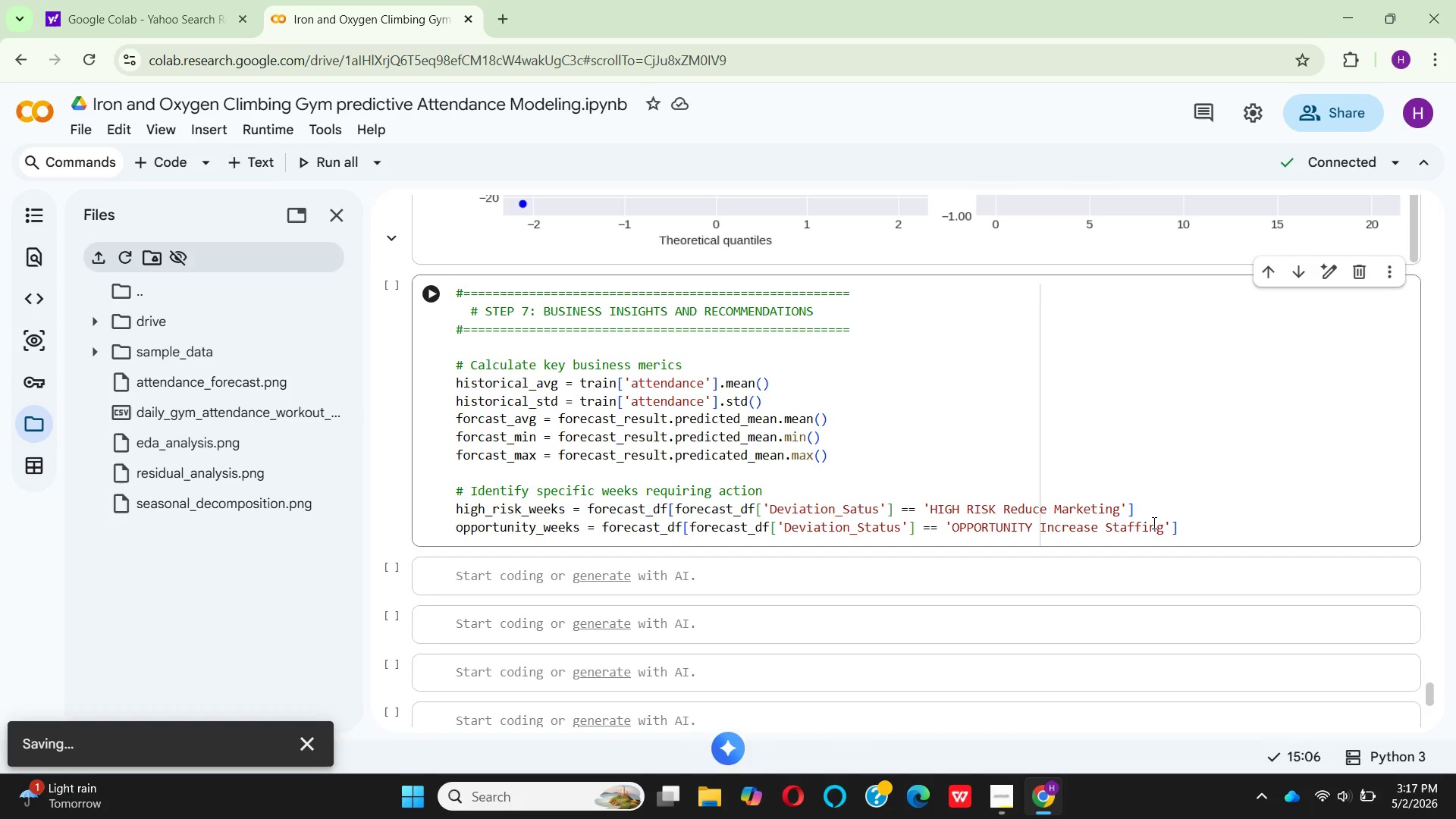 
wait(7.11)
 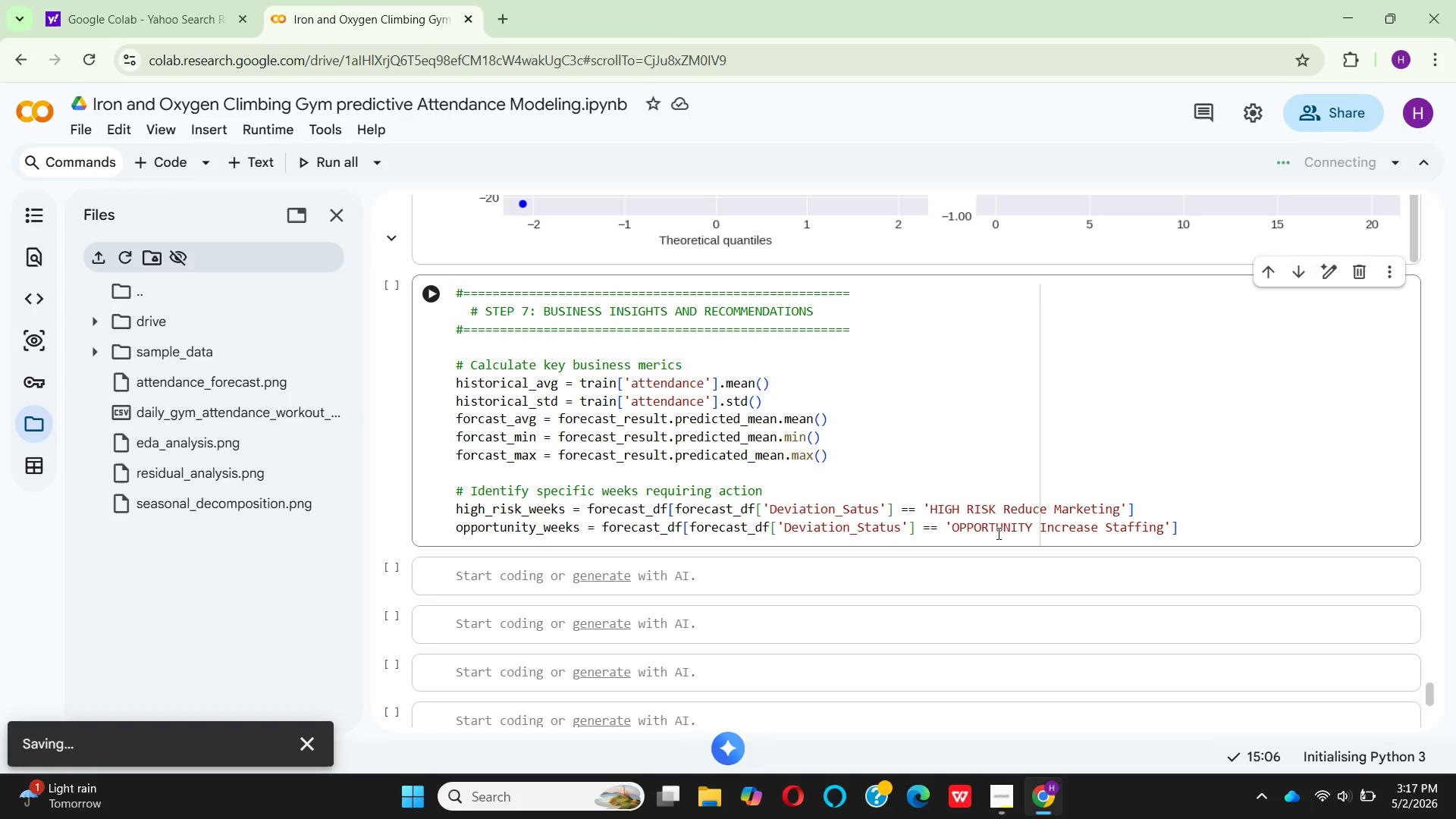 
left_click([1183, 529])
 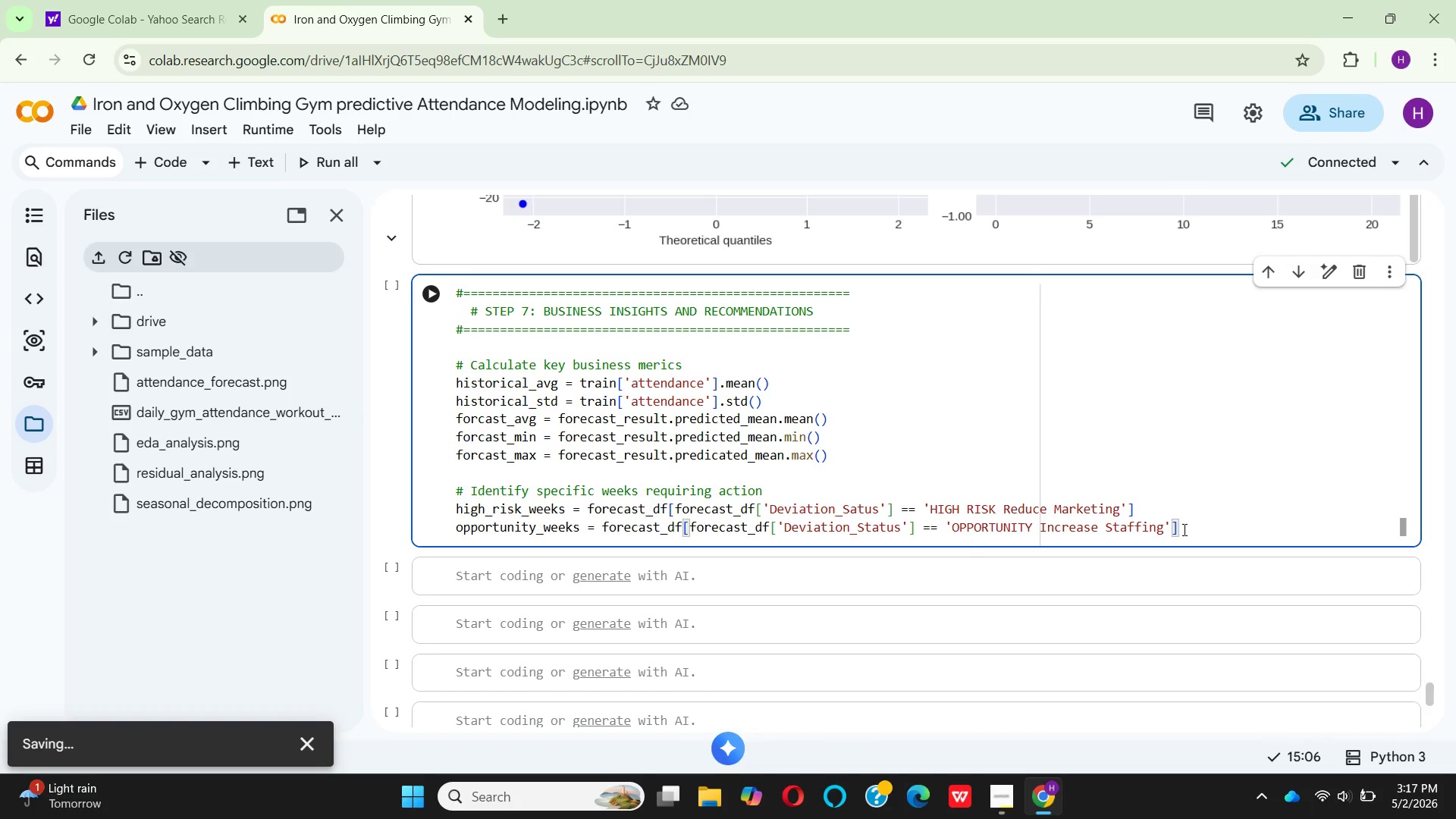 
key(Enter)
 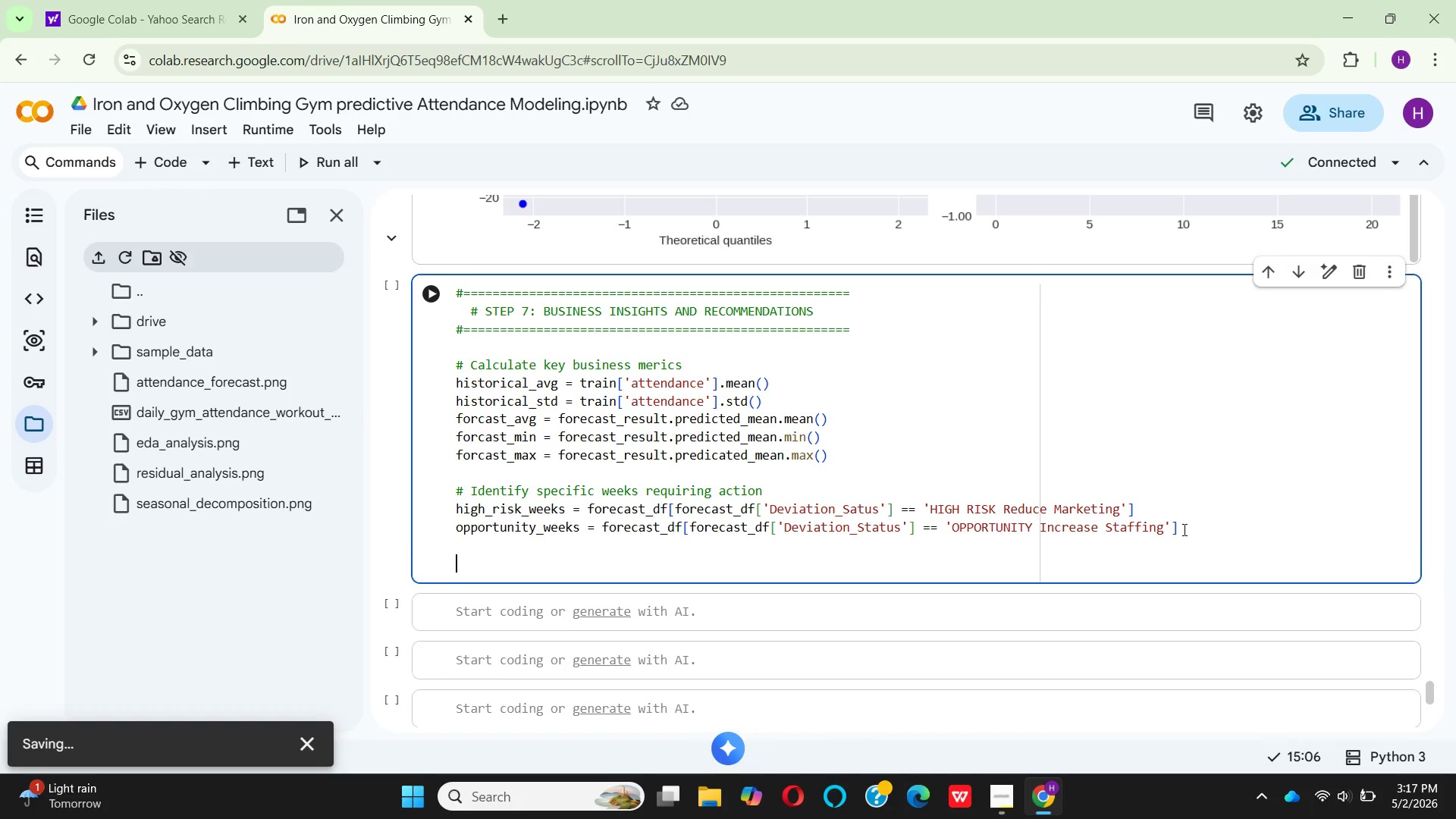 
key(Enter)
 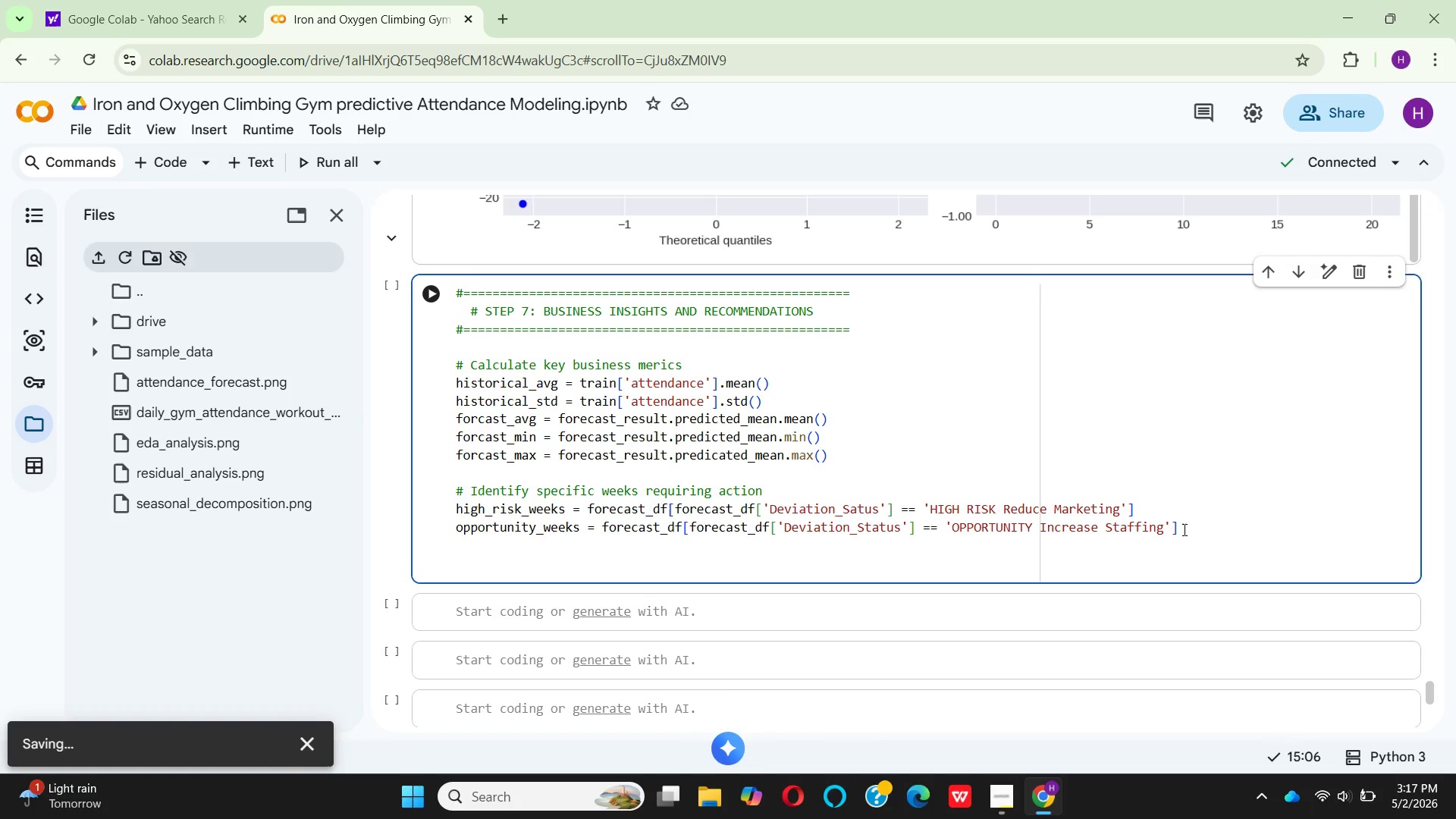 
type(print("=)
 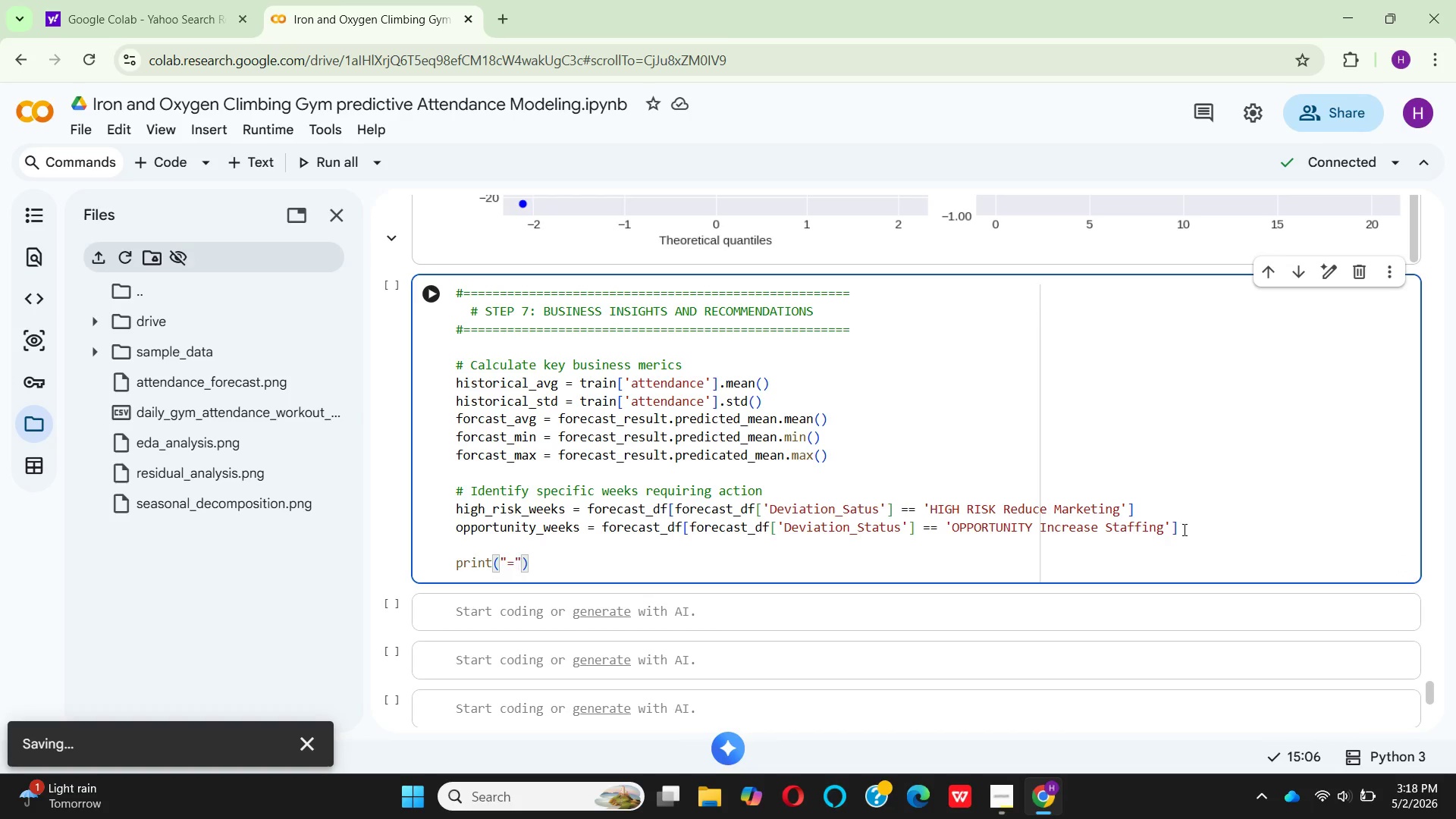 
key(ArrowRight)
 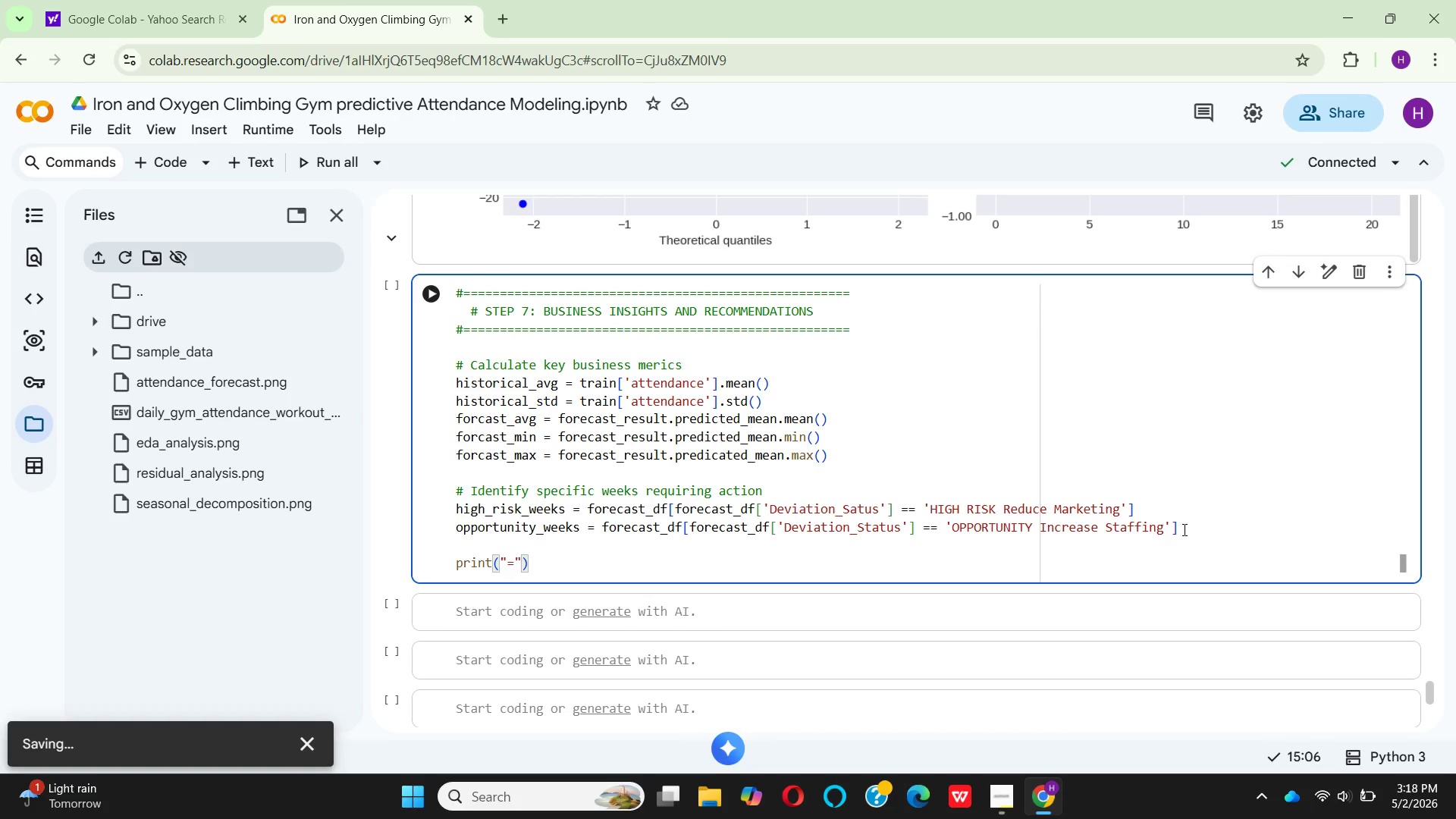 
type(*70)
 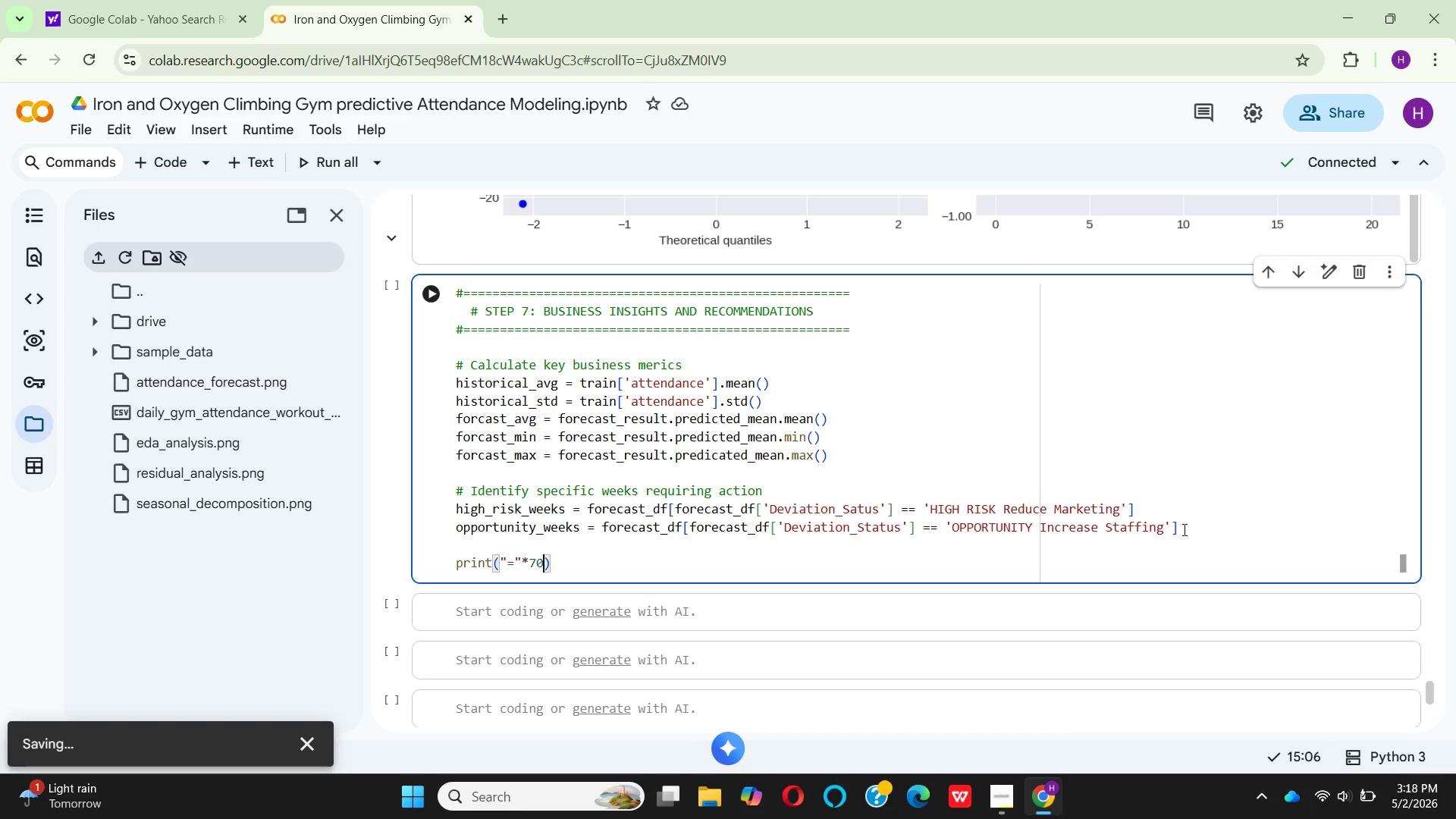 
key(ArrowRight)
 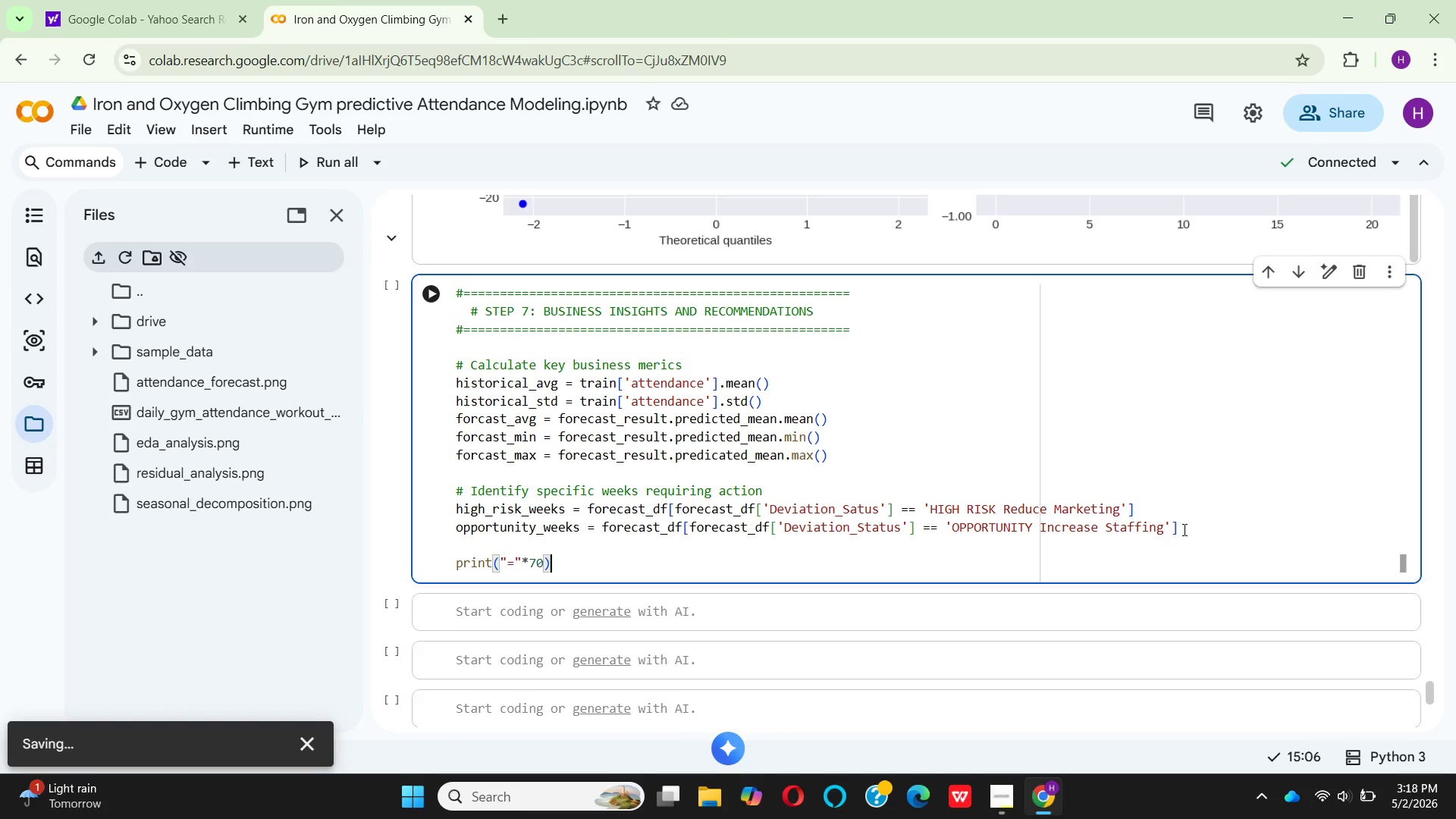 
key(Enter)
 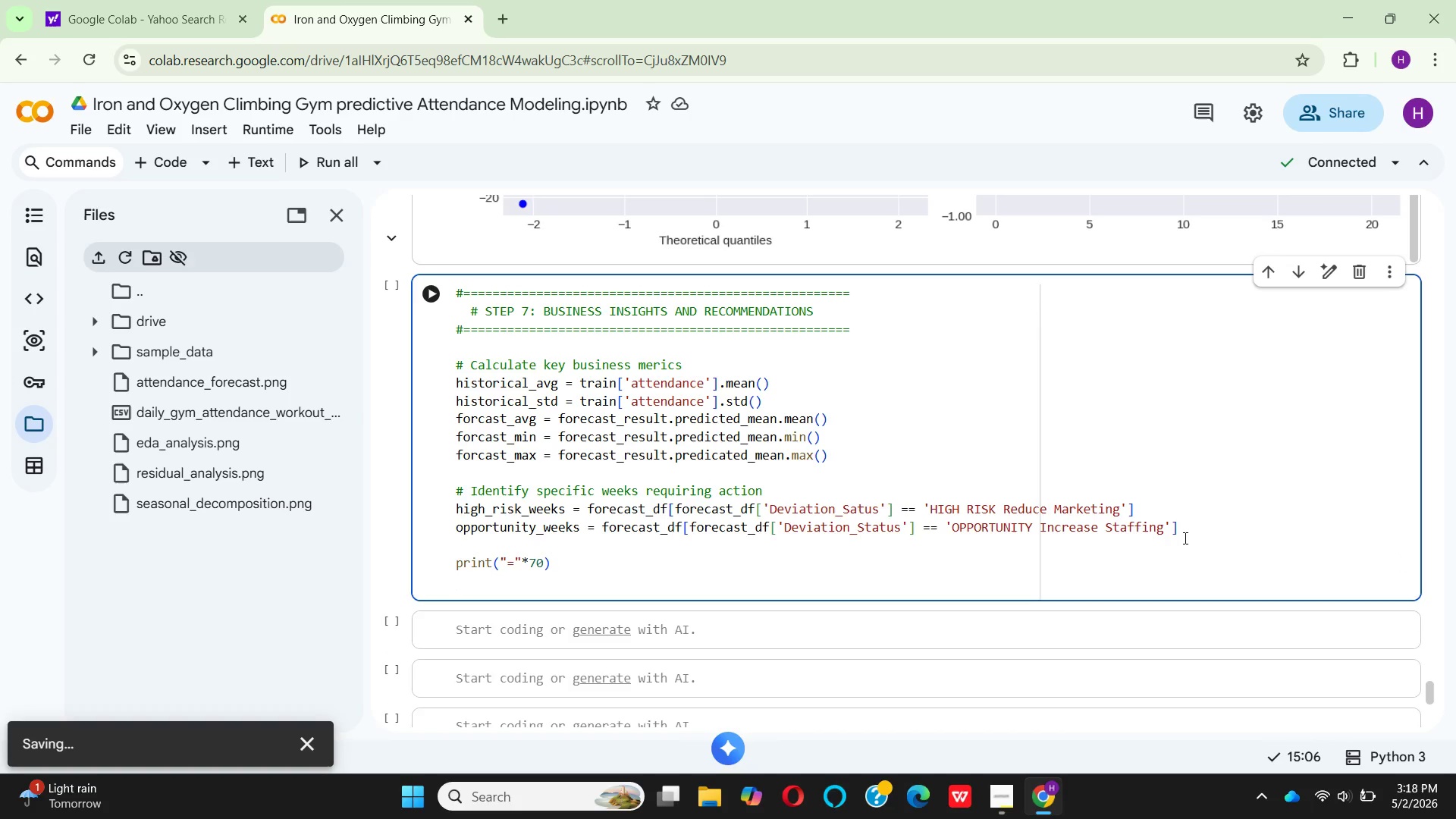 
type(prnt("bus)
 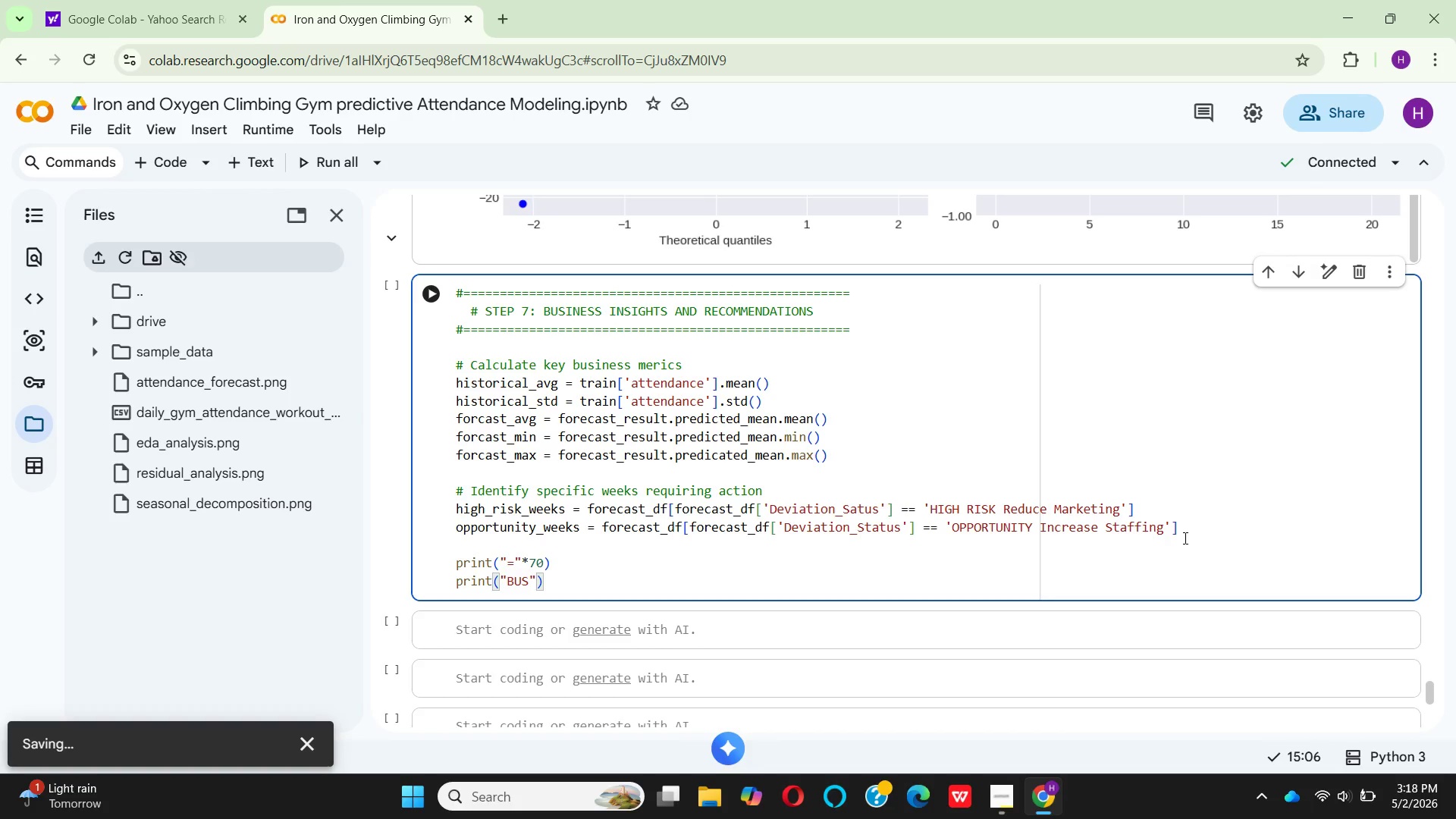 
hold_key(key=I, duration=0.36)
 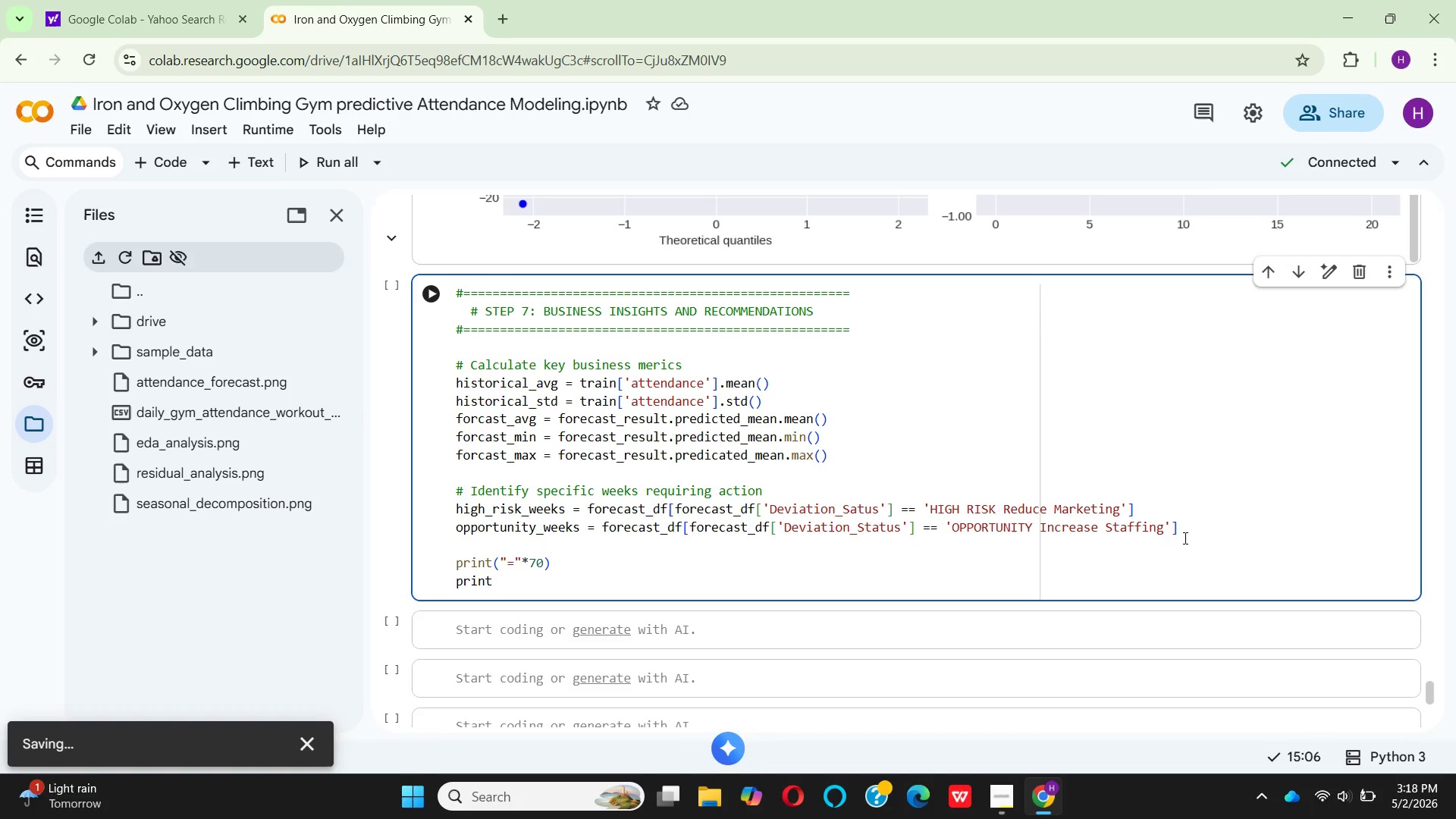 
hold_key(key=CapsLock, duration=0.58)
 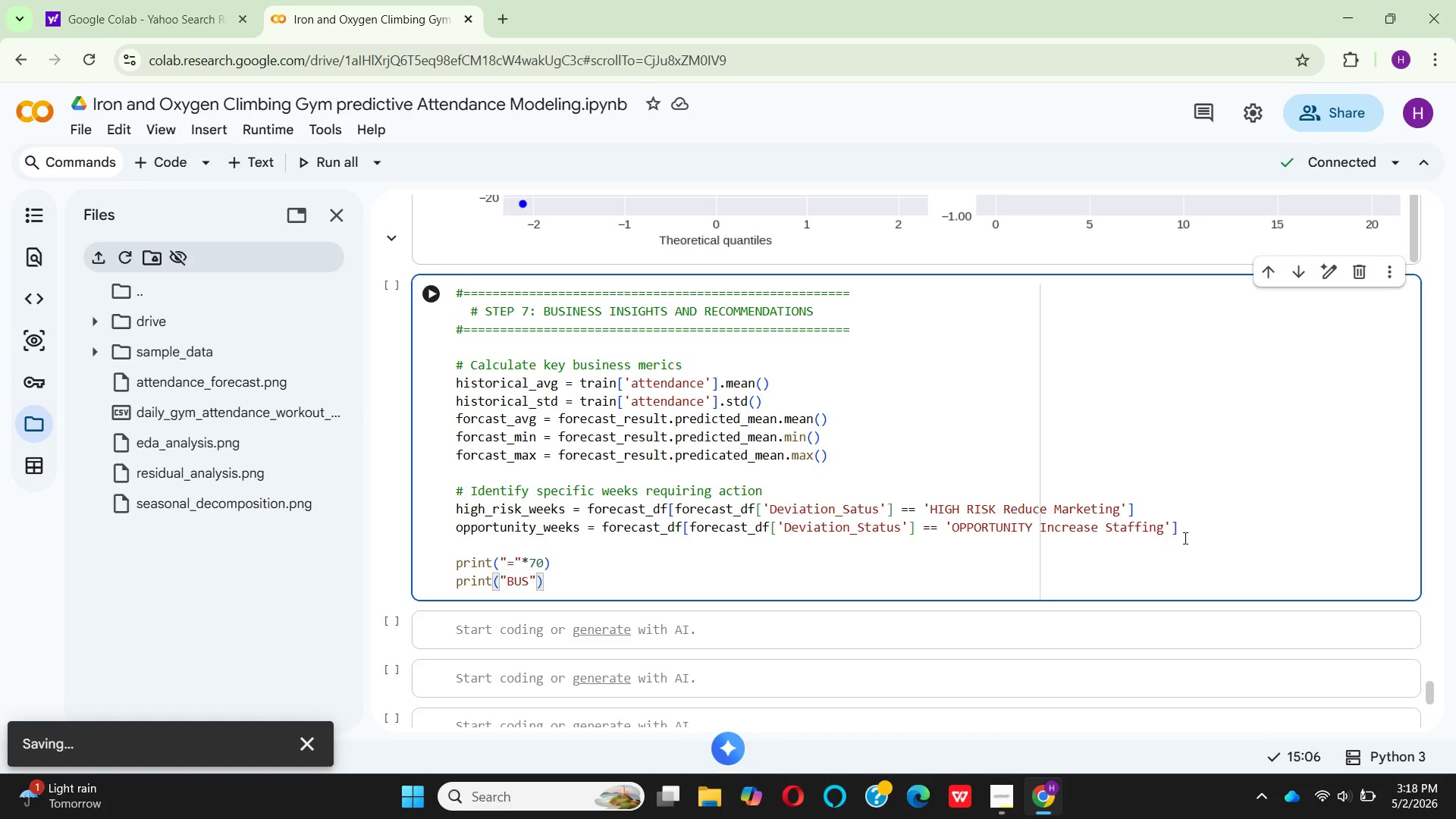 
type(INESS INTLLI)
 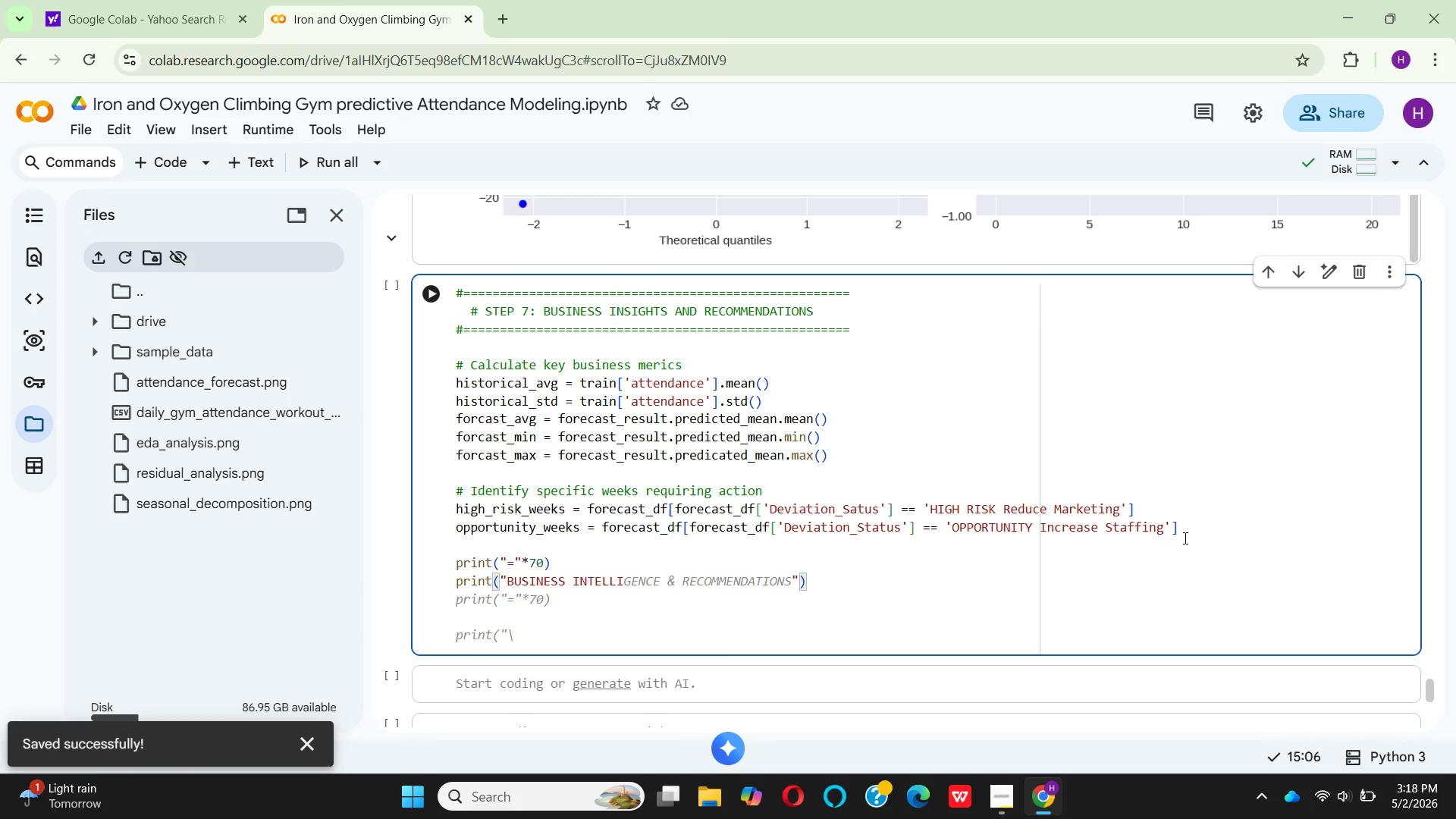 
wait(9.12)
 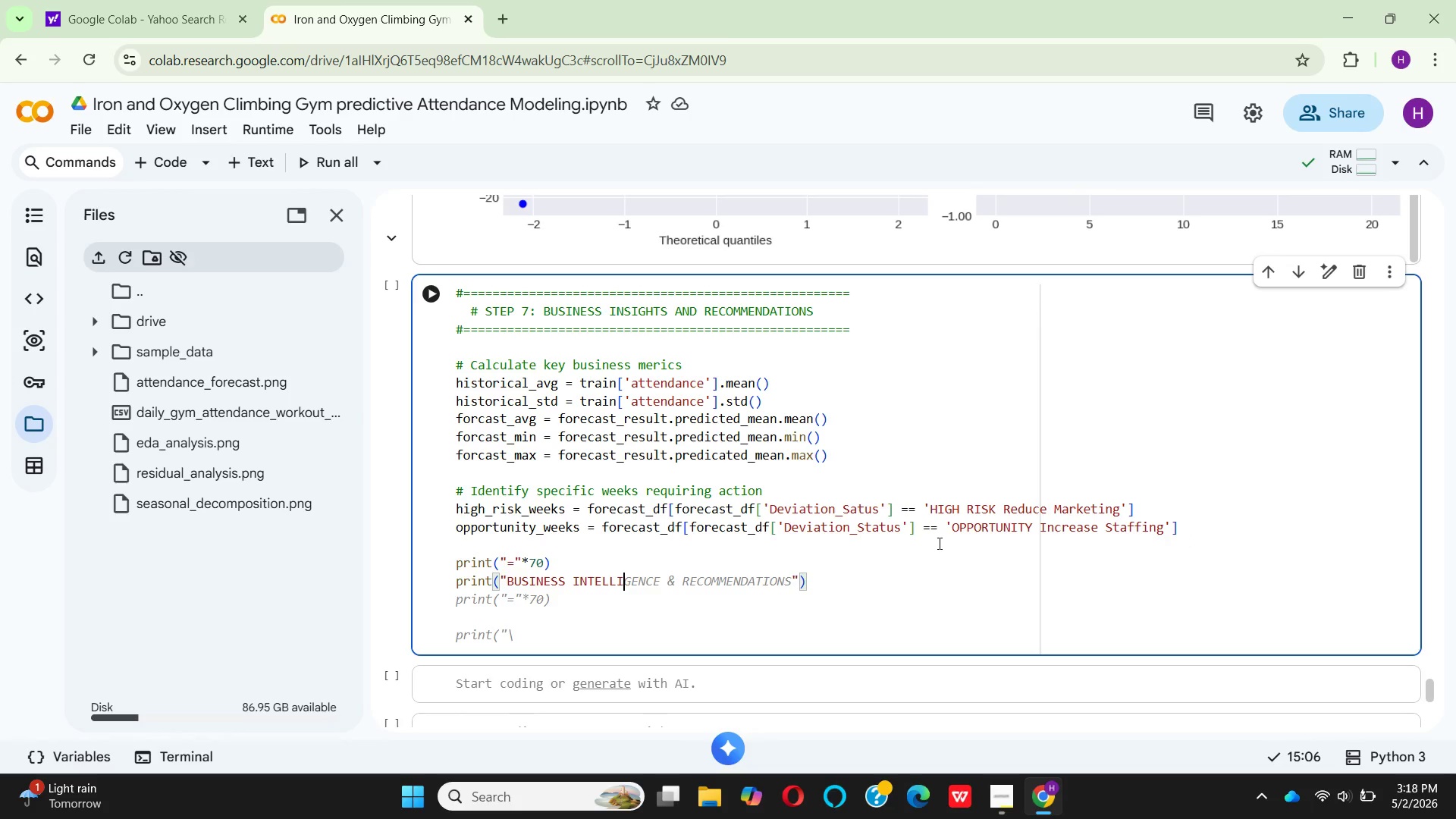 
type(GENCE SUMMARY)
 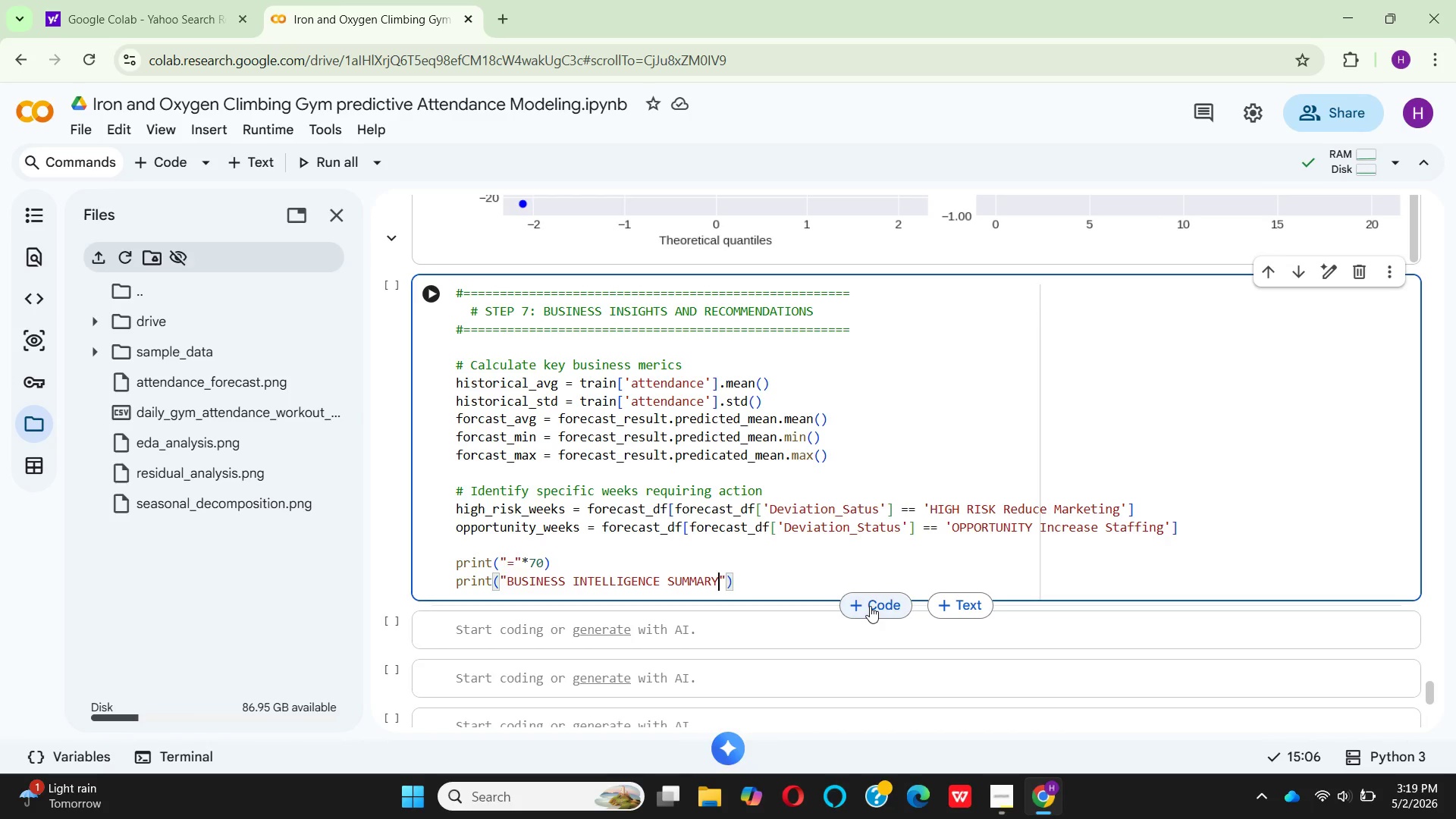 
key(ArrowRight)
 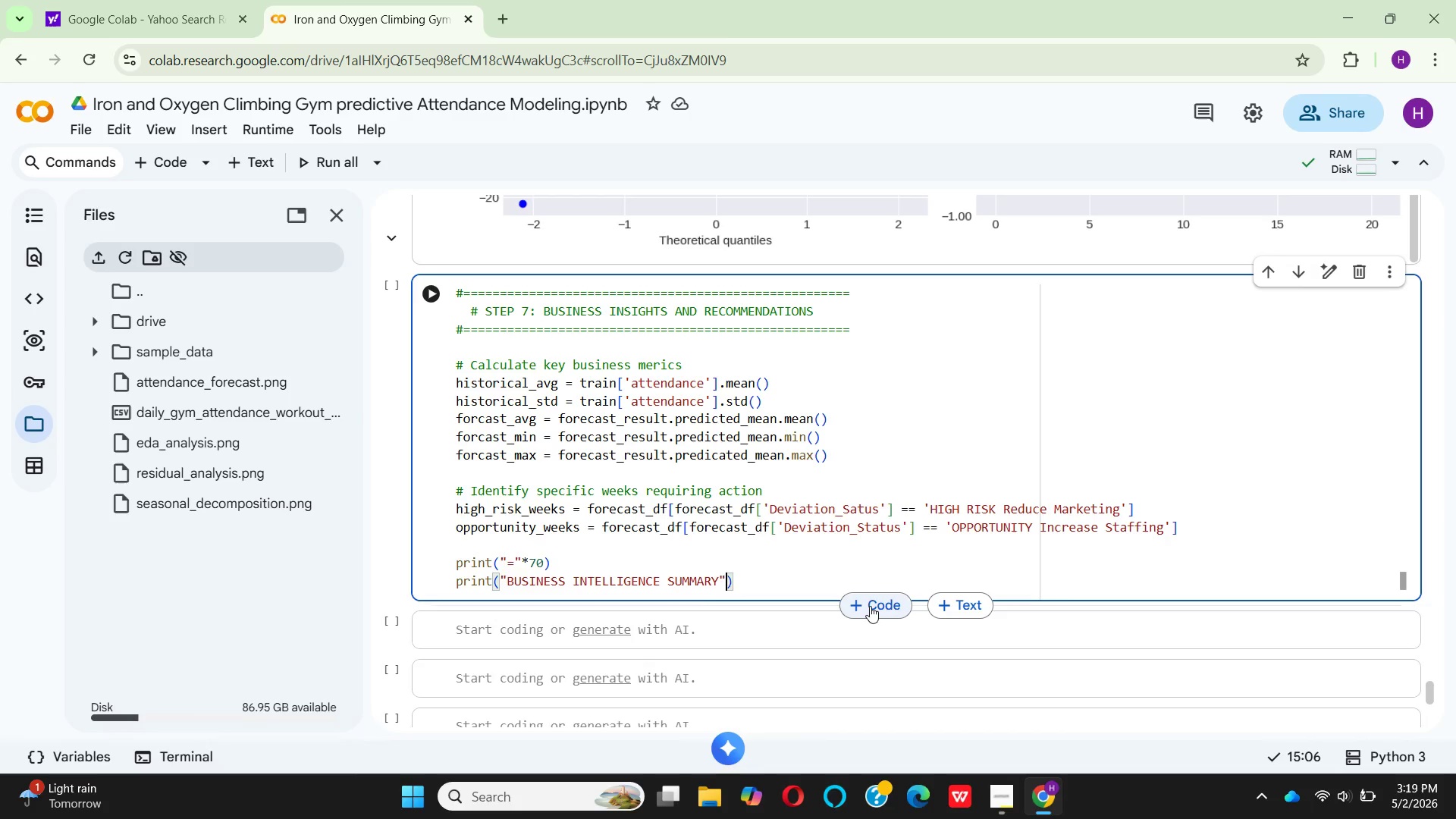 
key(ArrowRight)
 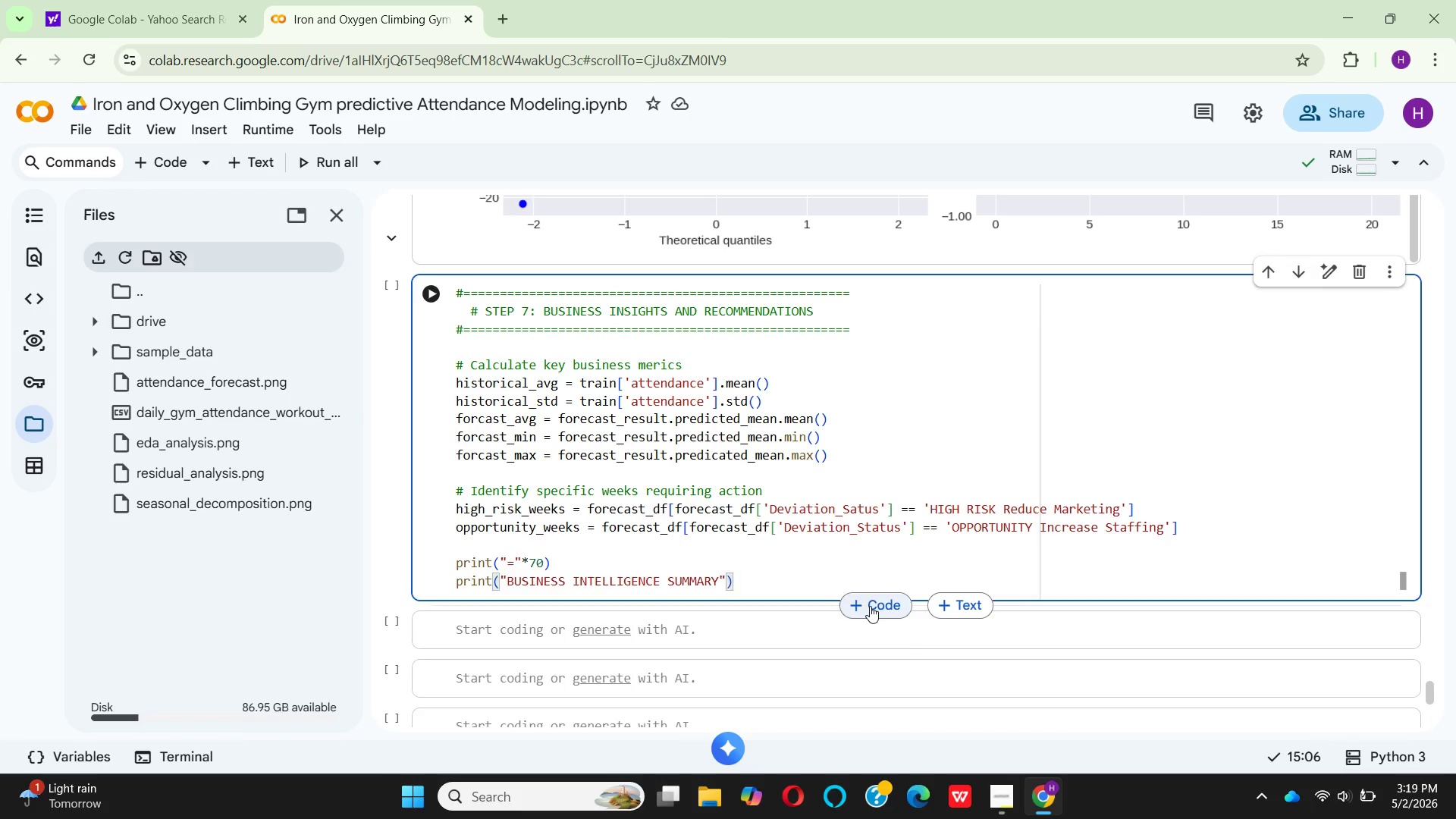 
key(Enter)
 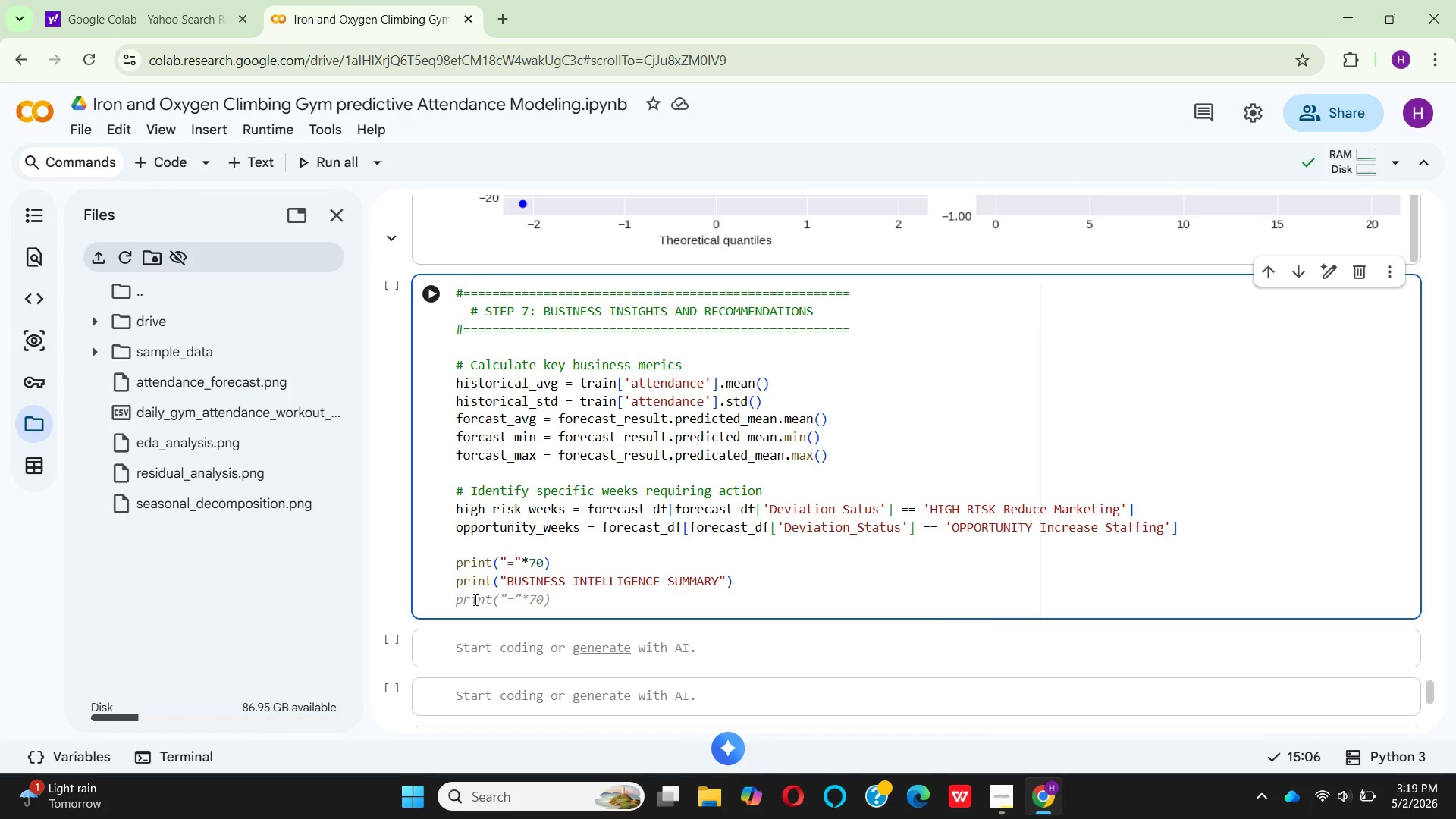 
left_click([529, 585])
 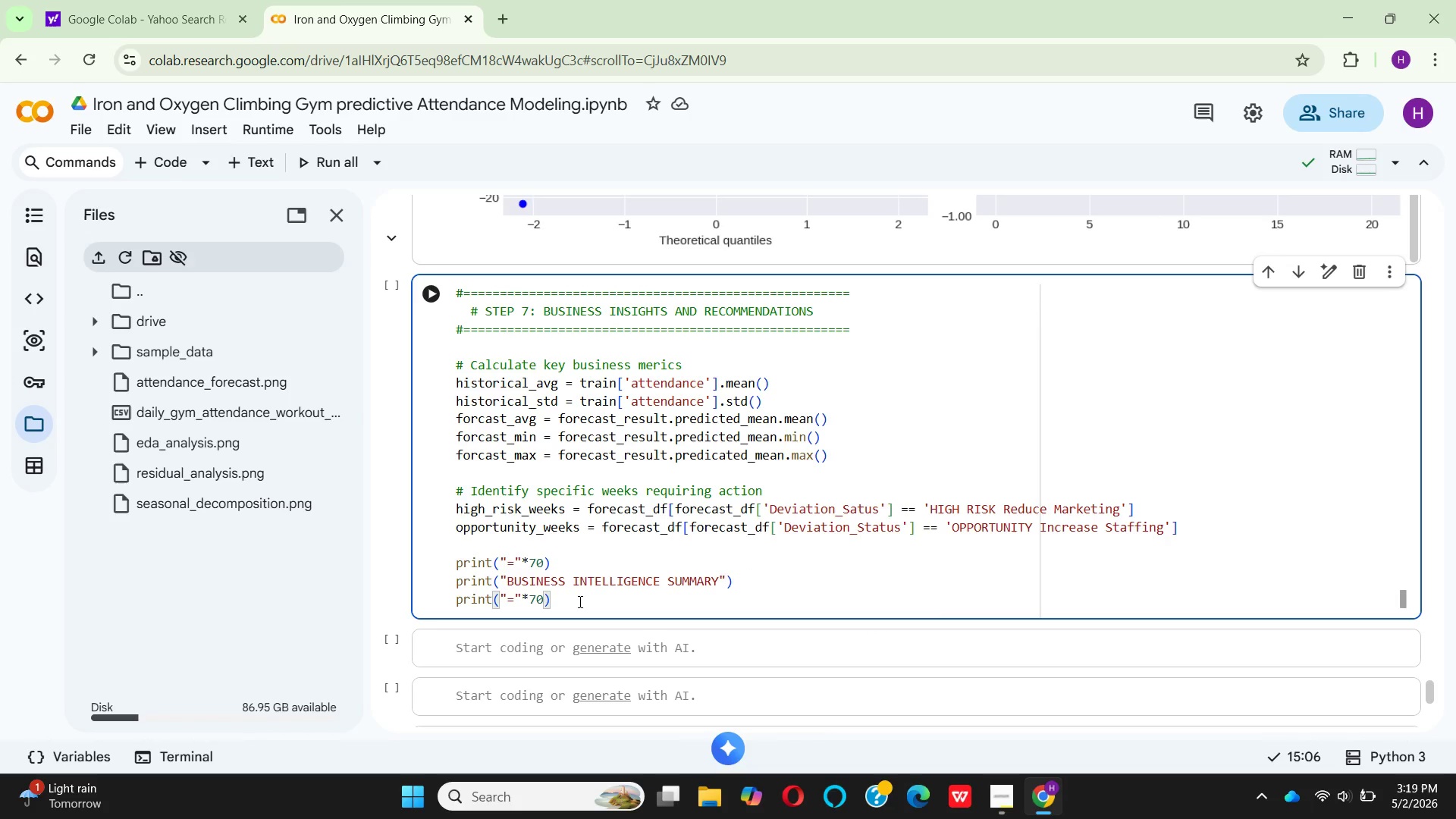 
key(Enter)
 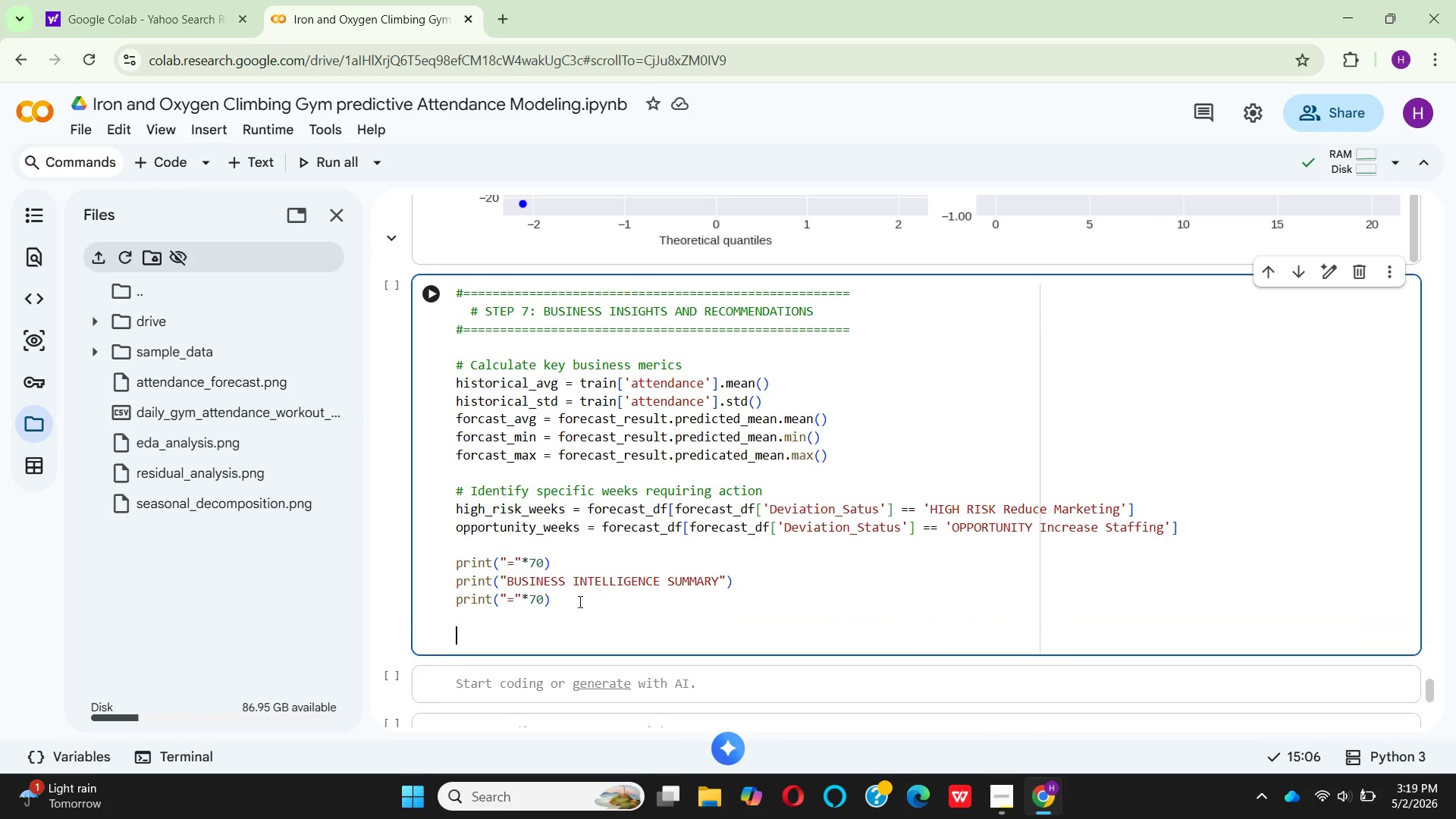 
key(Enter)
 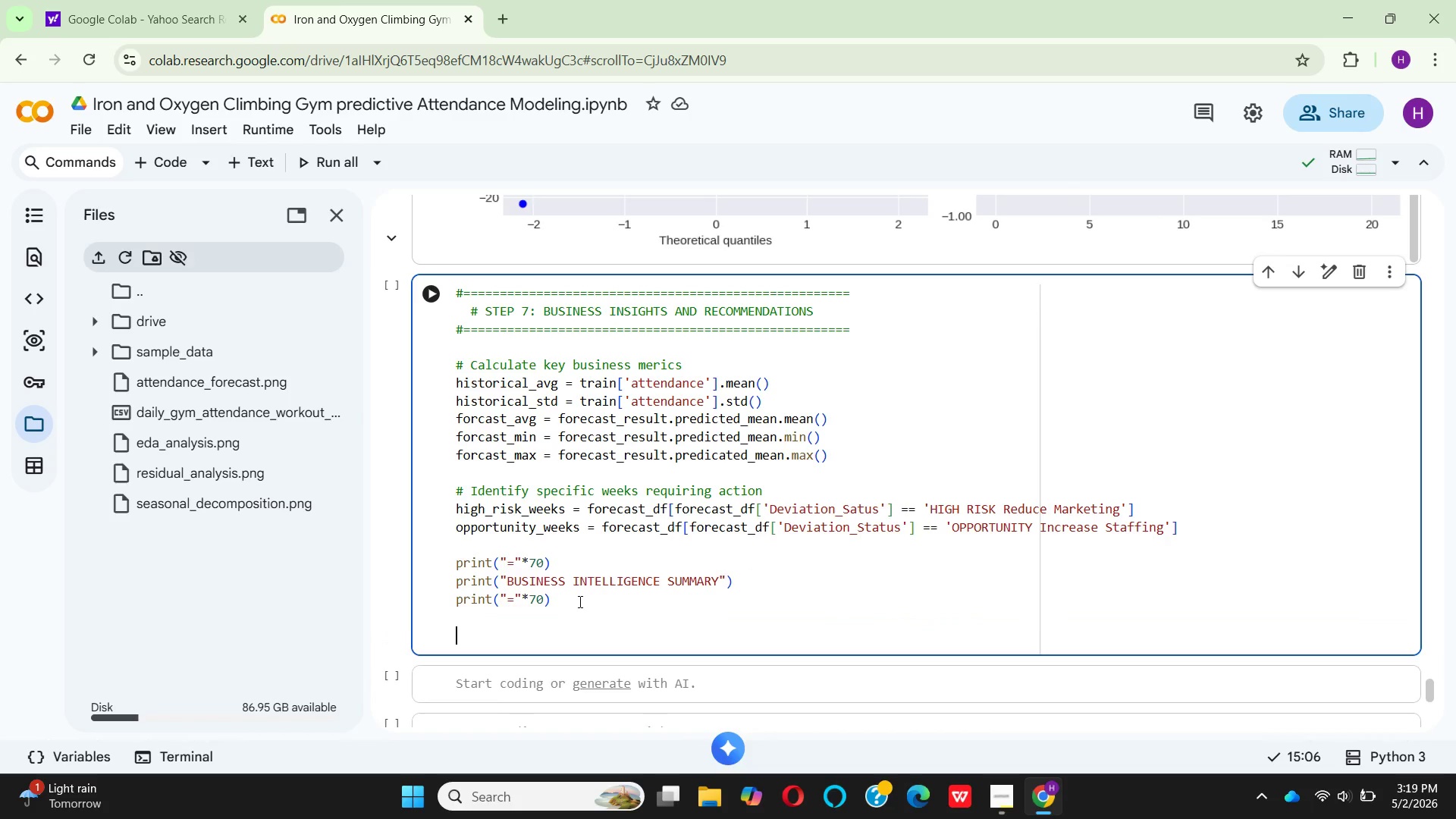 
key(Enter)
 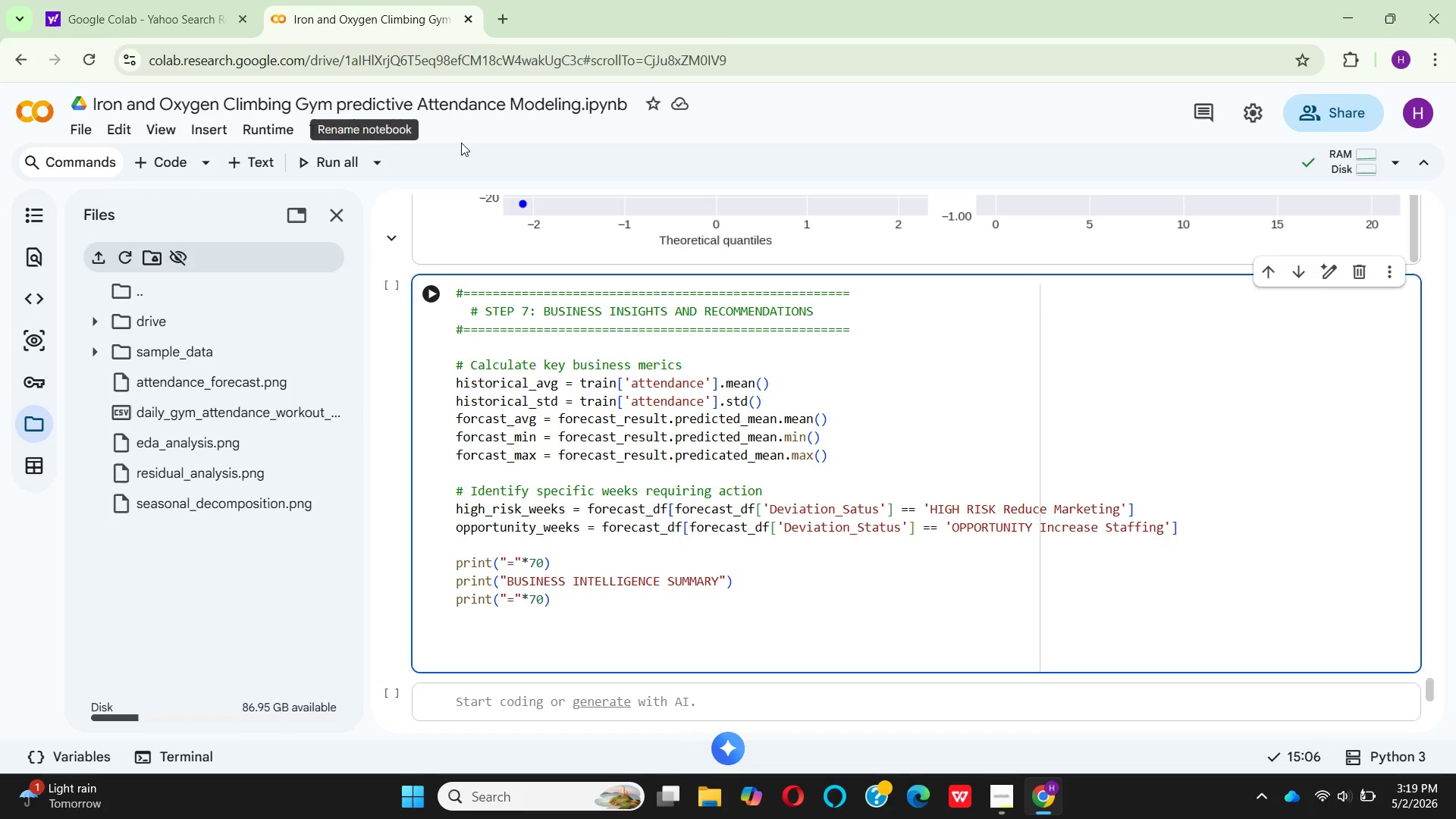 
type(P)
key(Backspace)
type(print)
 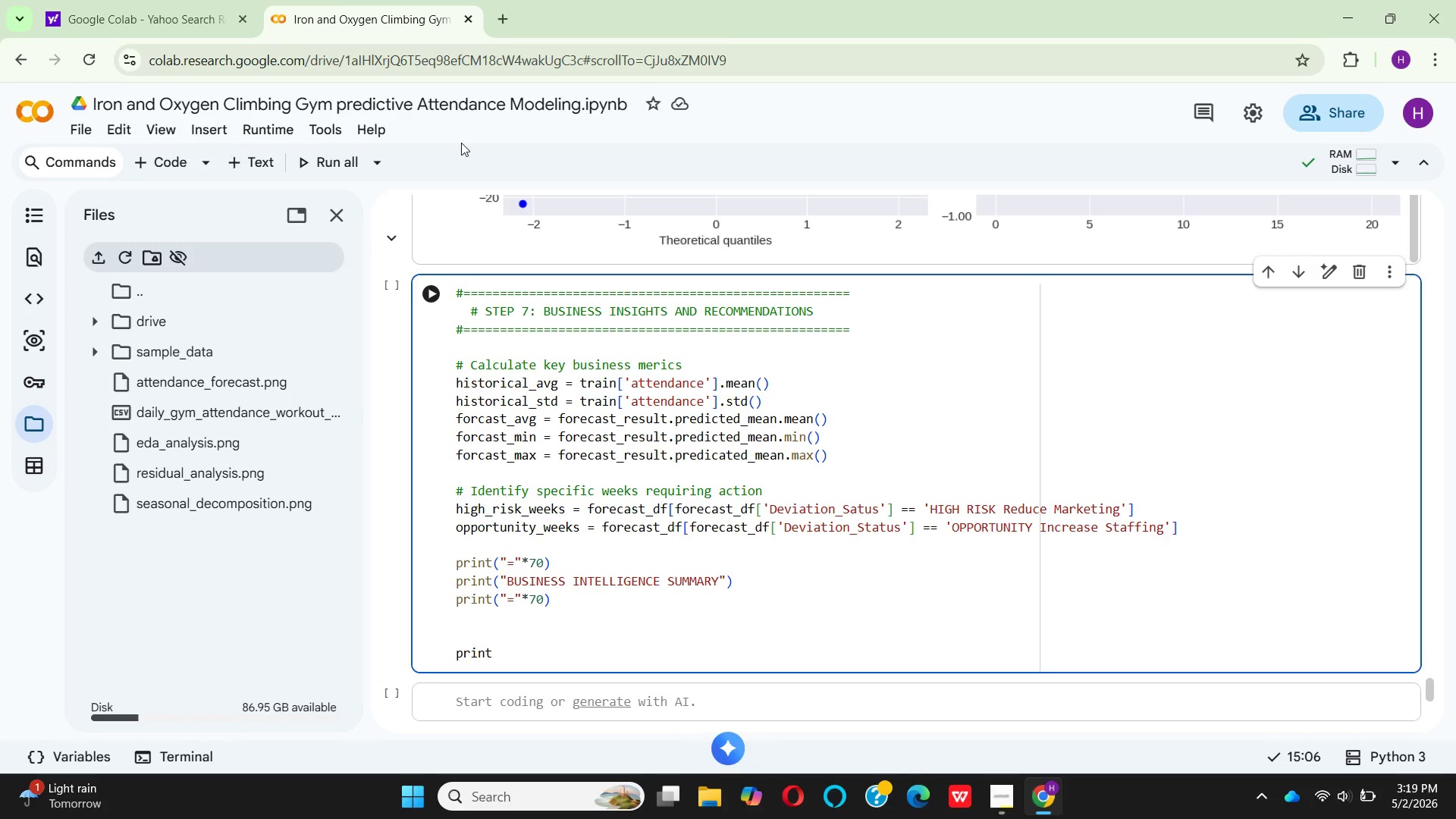 
key(ArrowUp)
 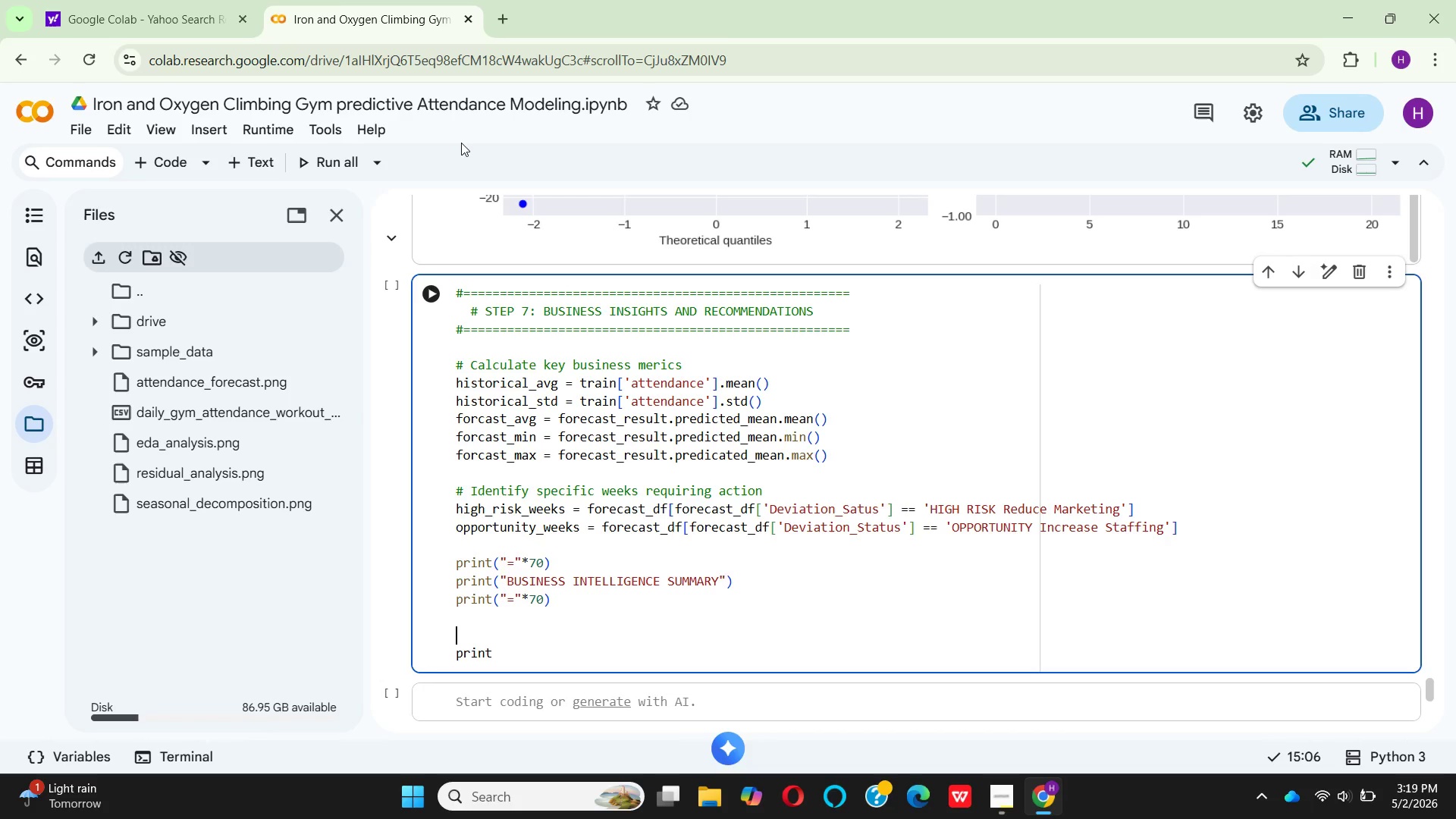 
hold_key(key=ShiftRight, duration=0.34)
 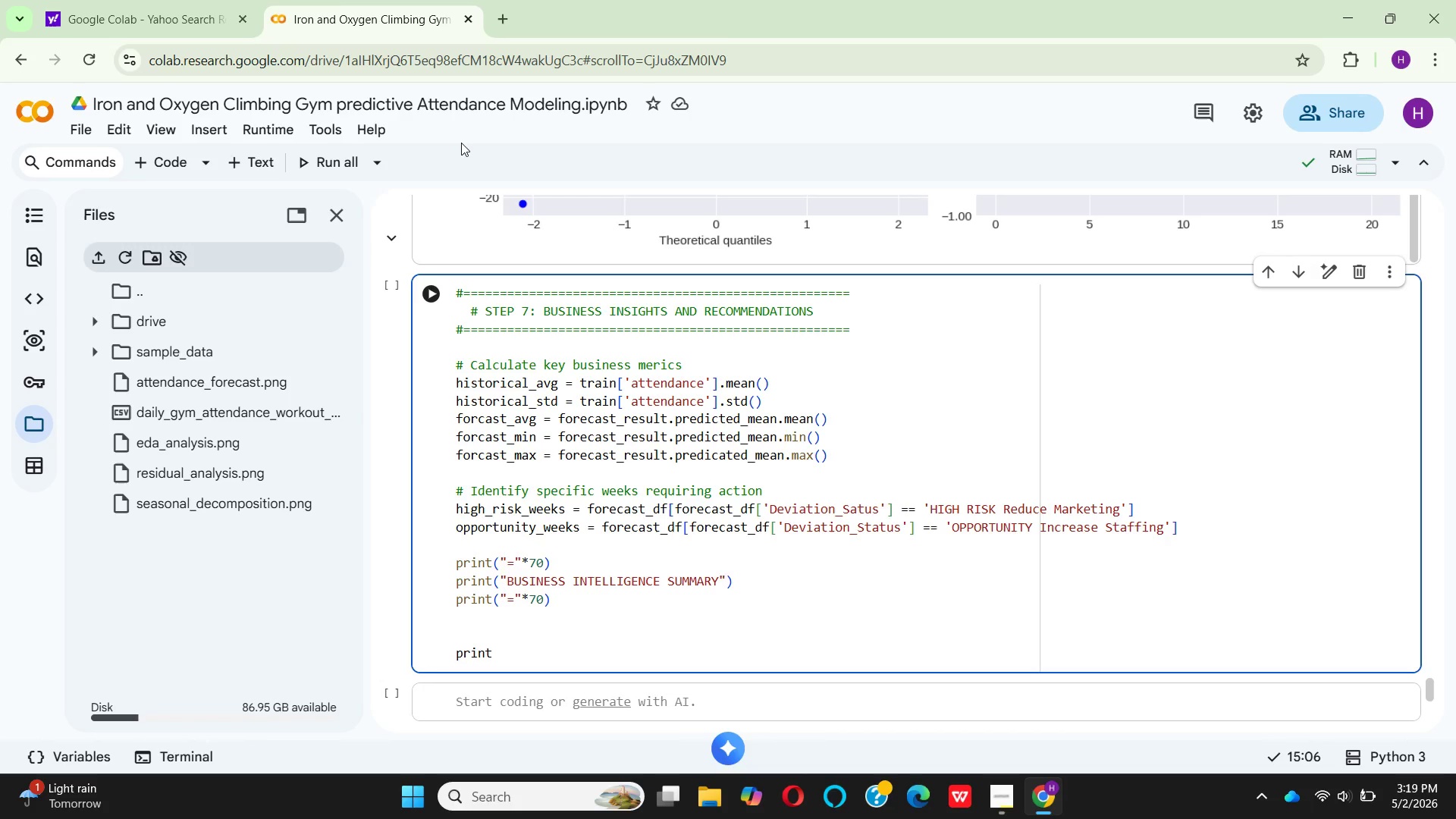 
hold_key(key=ShiftRight, duration=0.47)
 